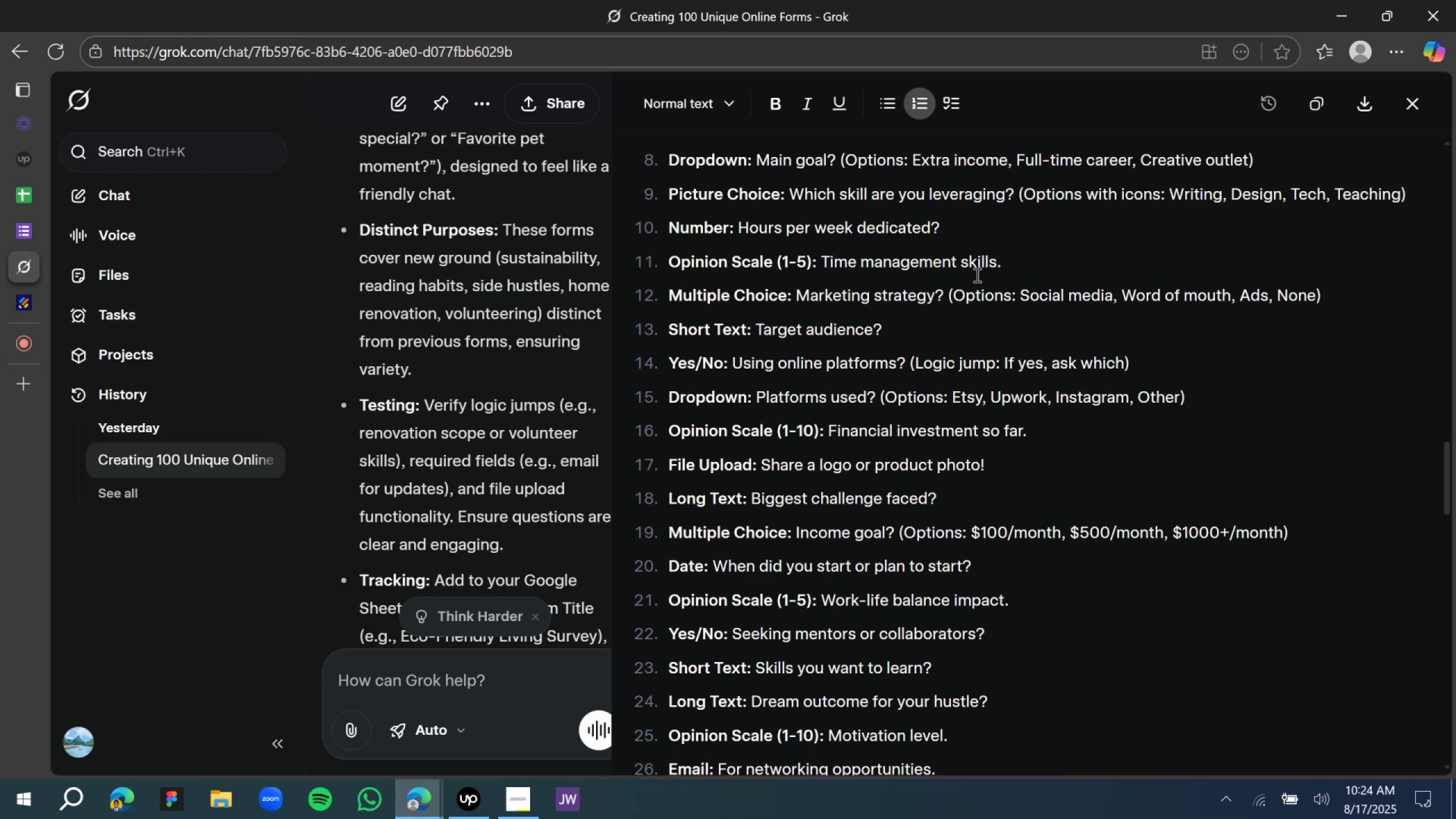 
wait(22.6)
 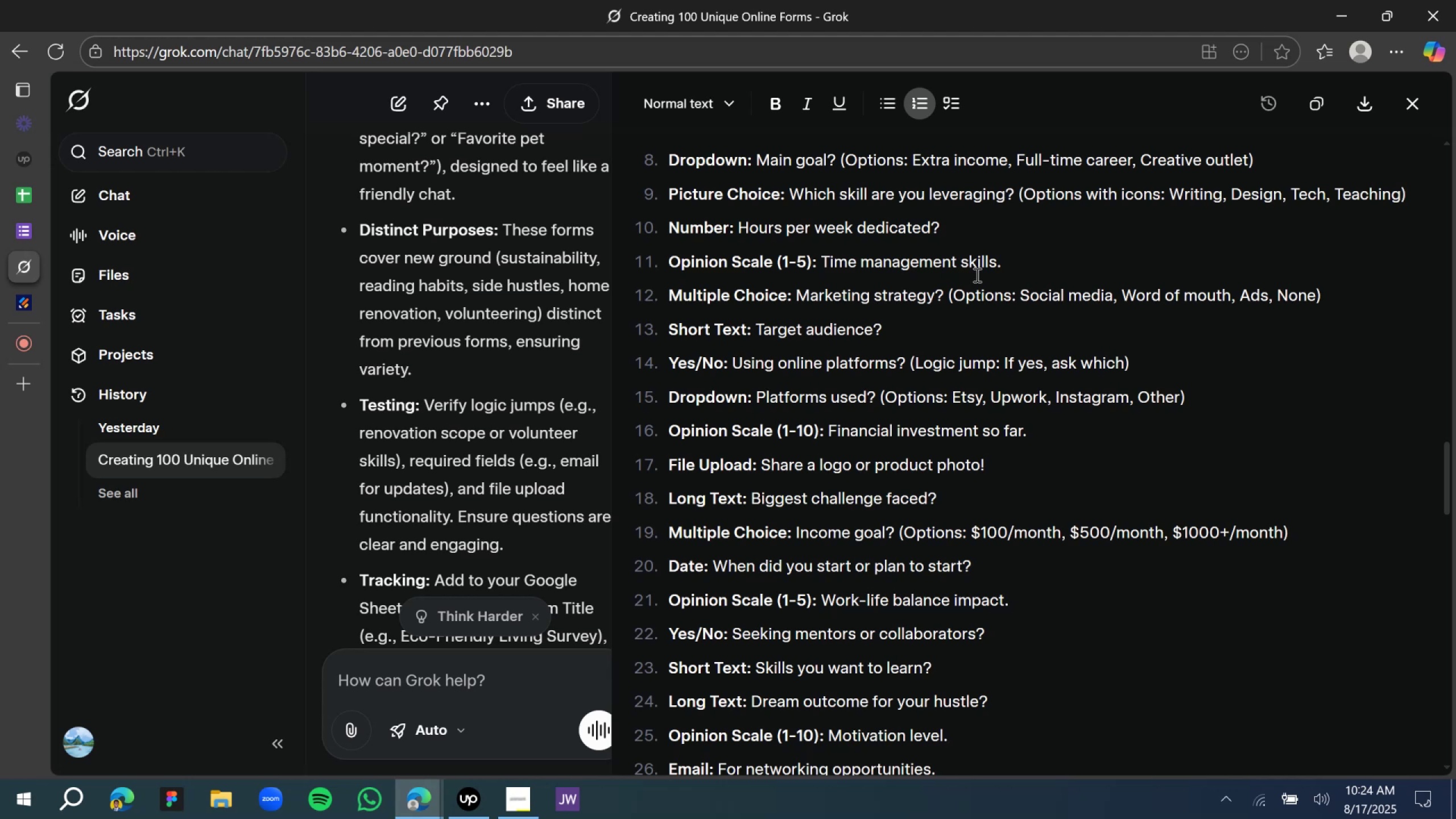 
left_click([916, 229])
 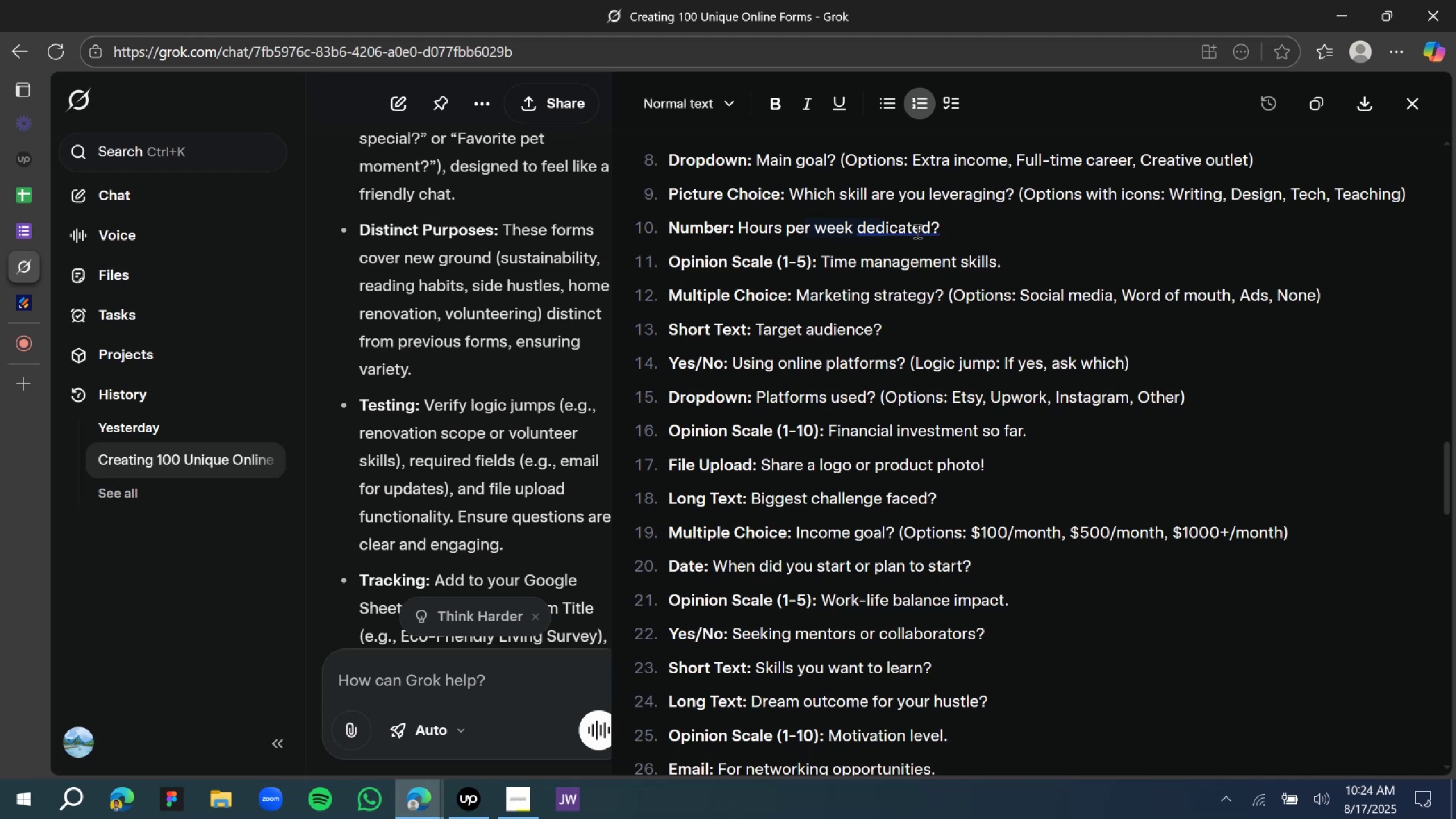 
wait(9.77)
 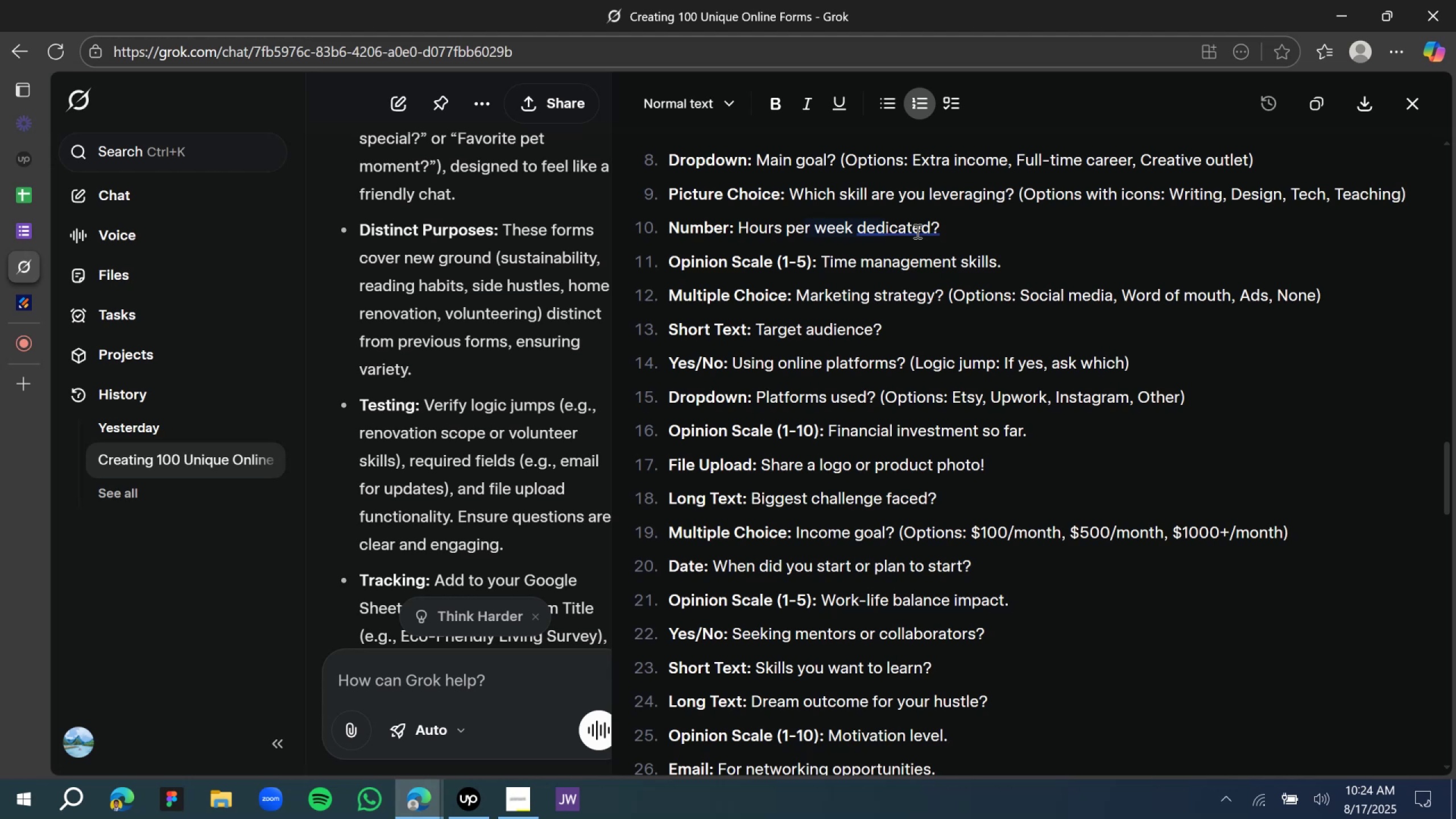 
left_click([15, 300])
 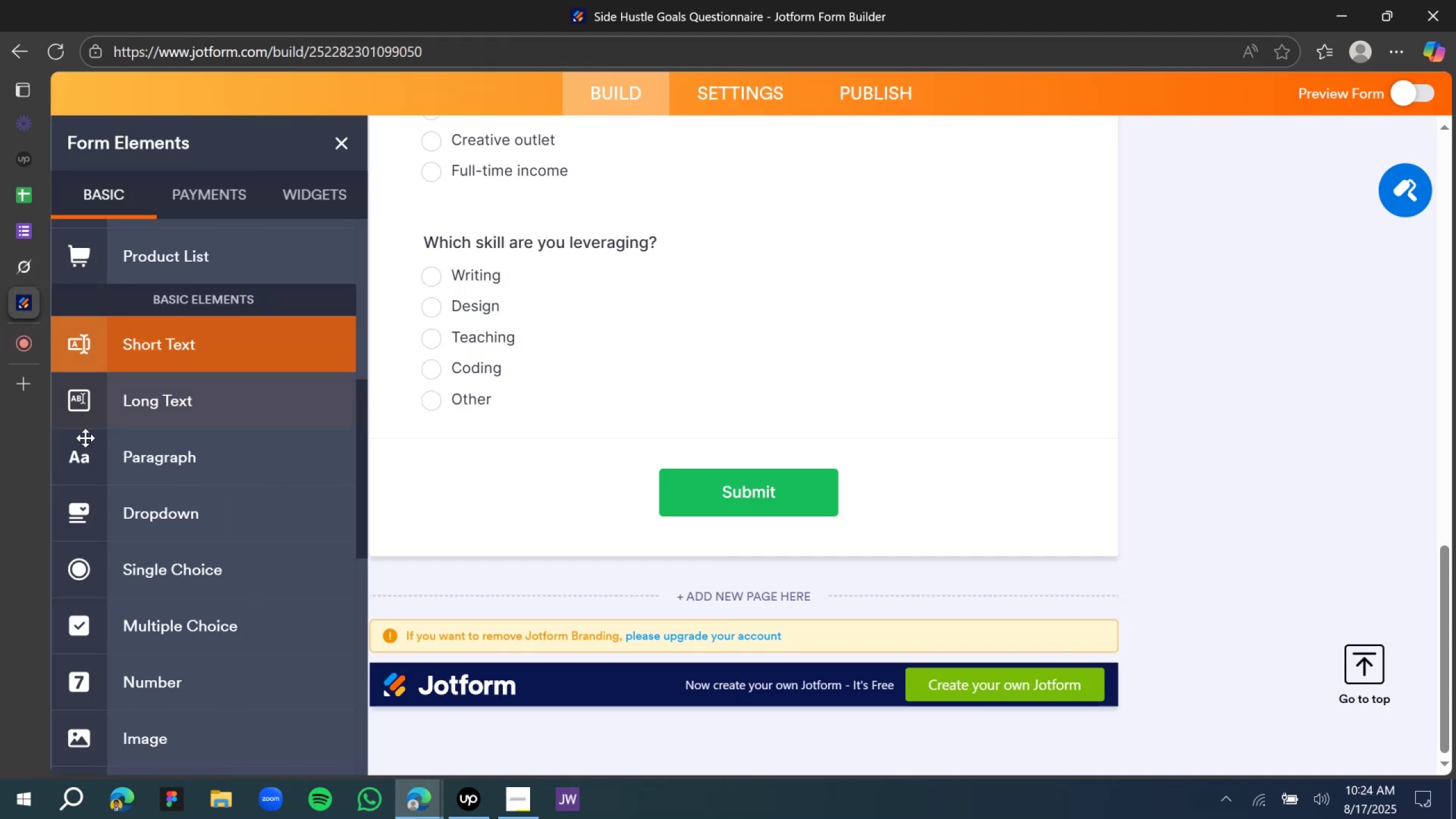 
scroll: coordinate [159, 531], scroll_direction: down, amount: 3.0
 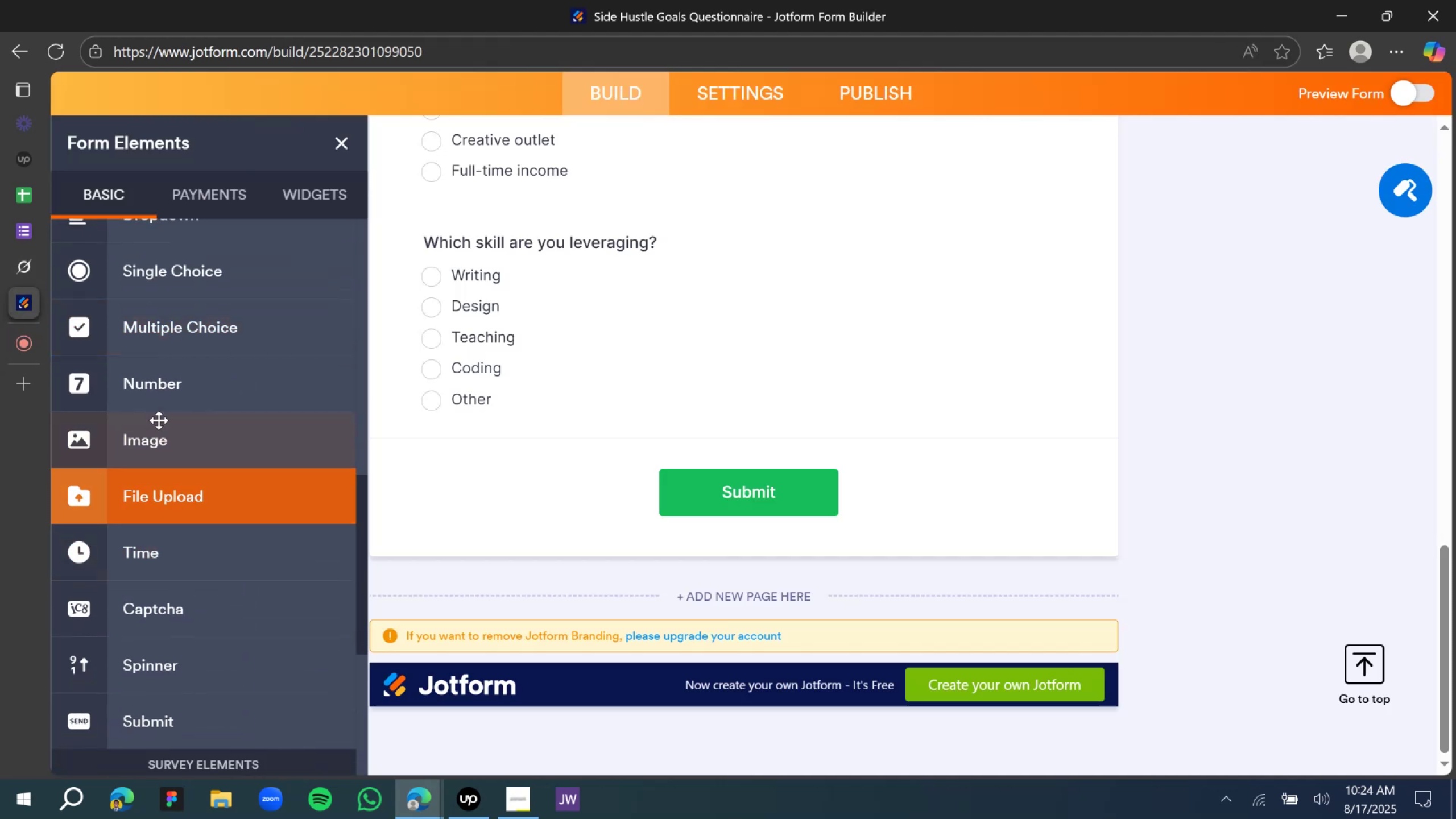 
left_click_drag(start_coordinate=[154, 400], to_coordinate=[539, 432])
 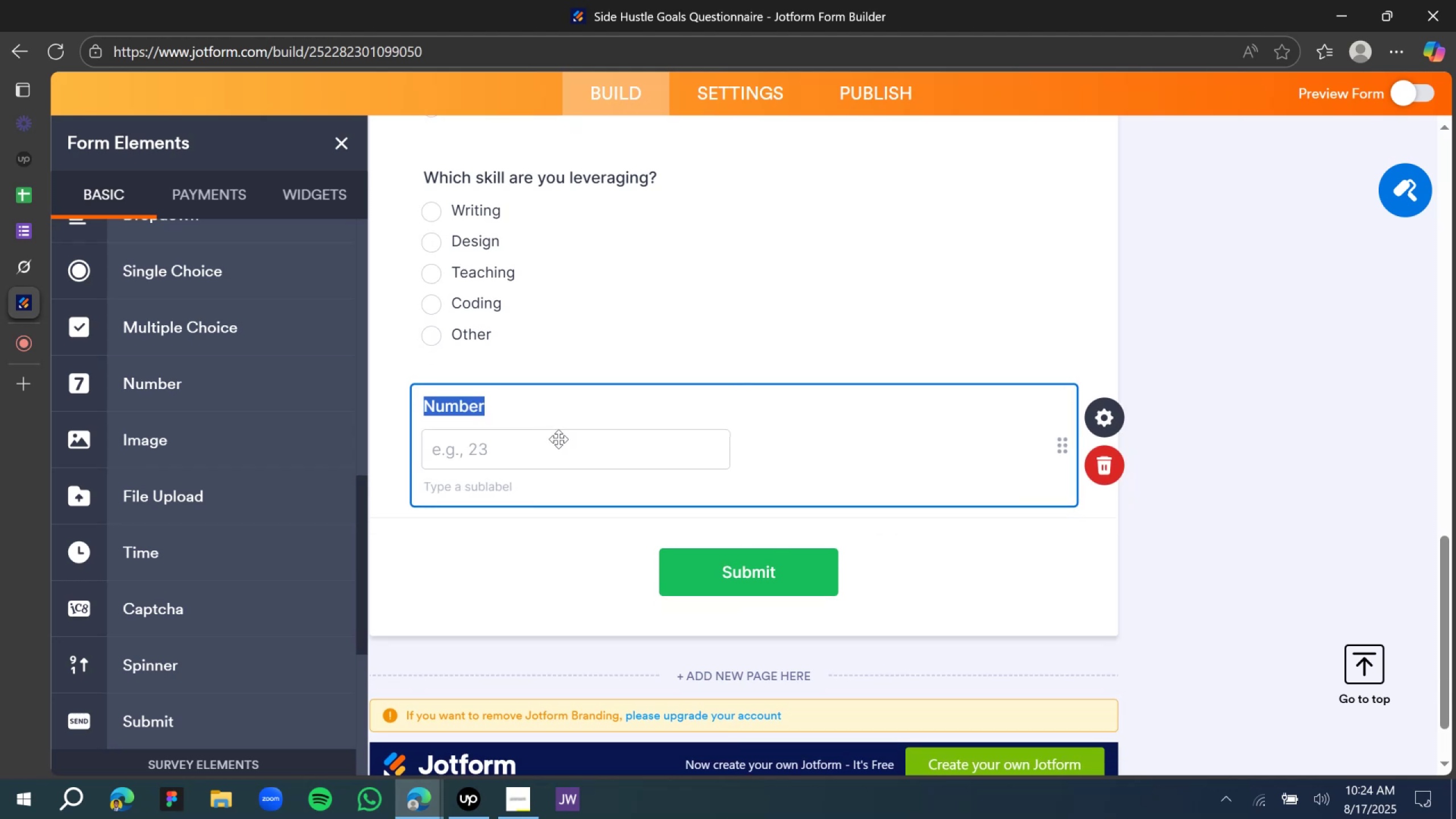 
type(How manu)
key(Backspace)
type(y hours )
key(Backspace)
type(s)
key(Backspace)
type( per week are you dedicating?)
 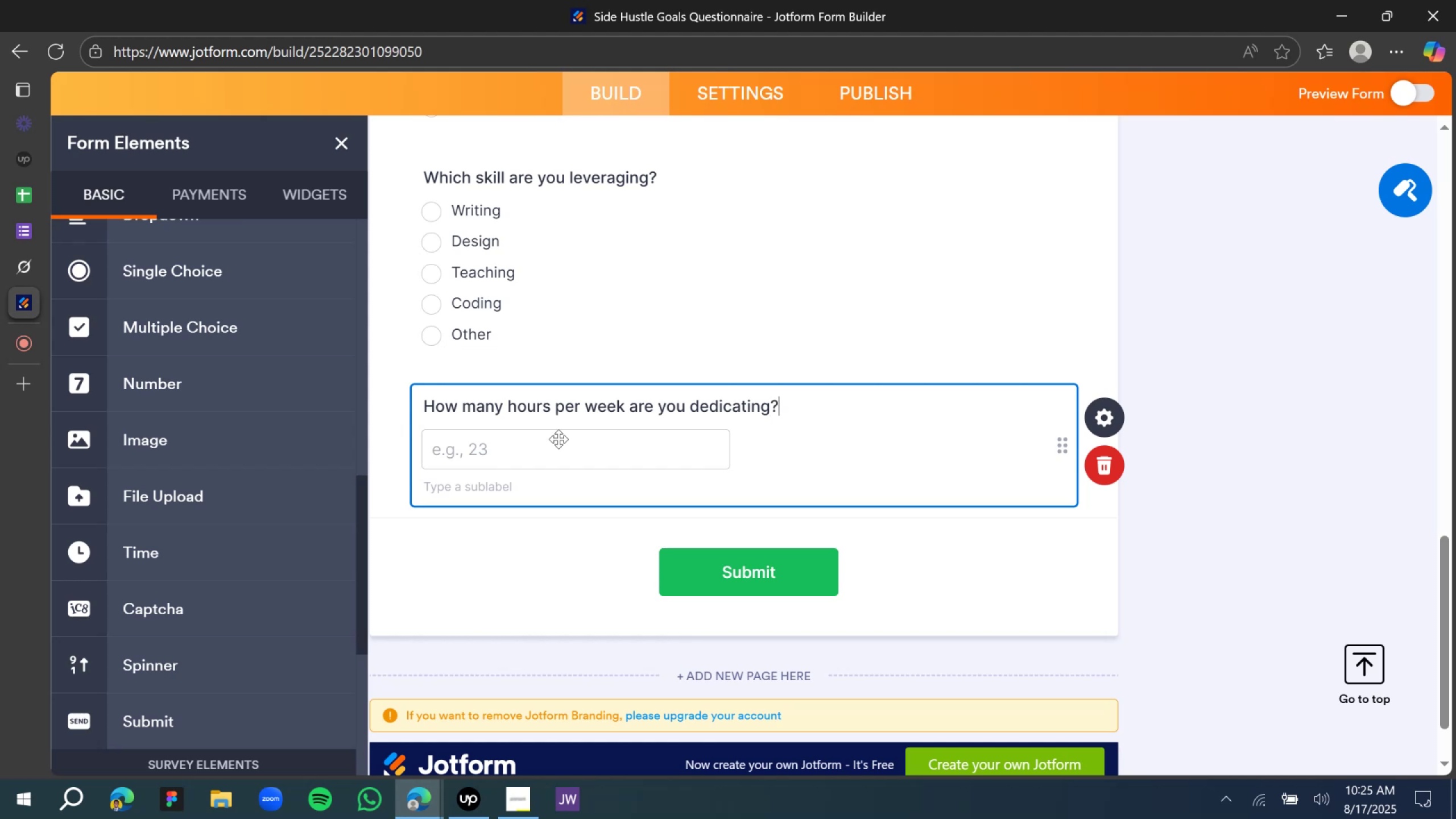 
wait(5.34)
 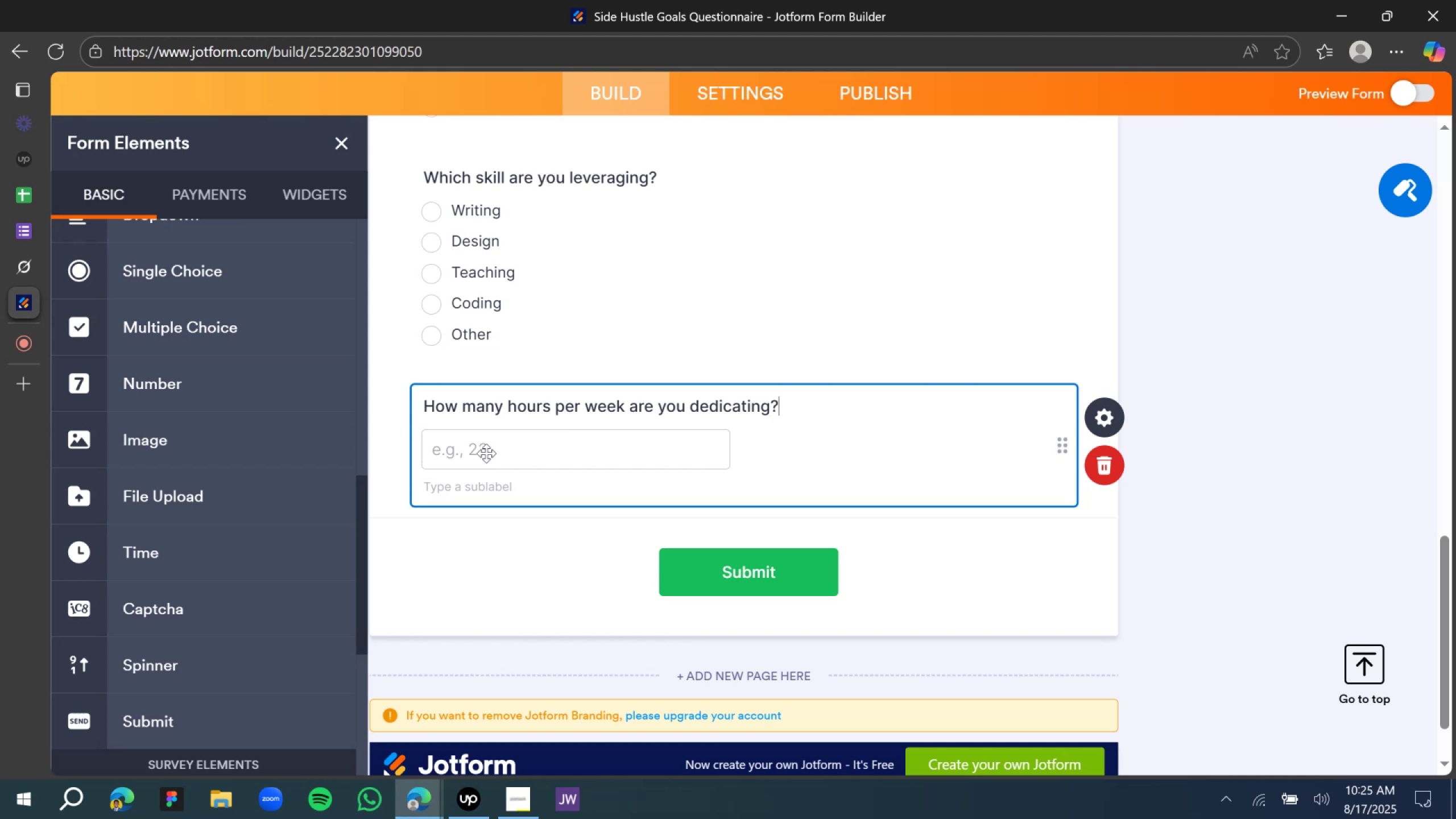 
left_click_drag(start_coordinate=[467, 818], to_coordinate=[470, 818])
 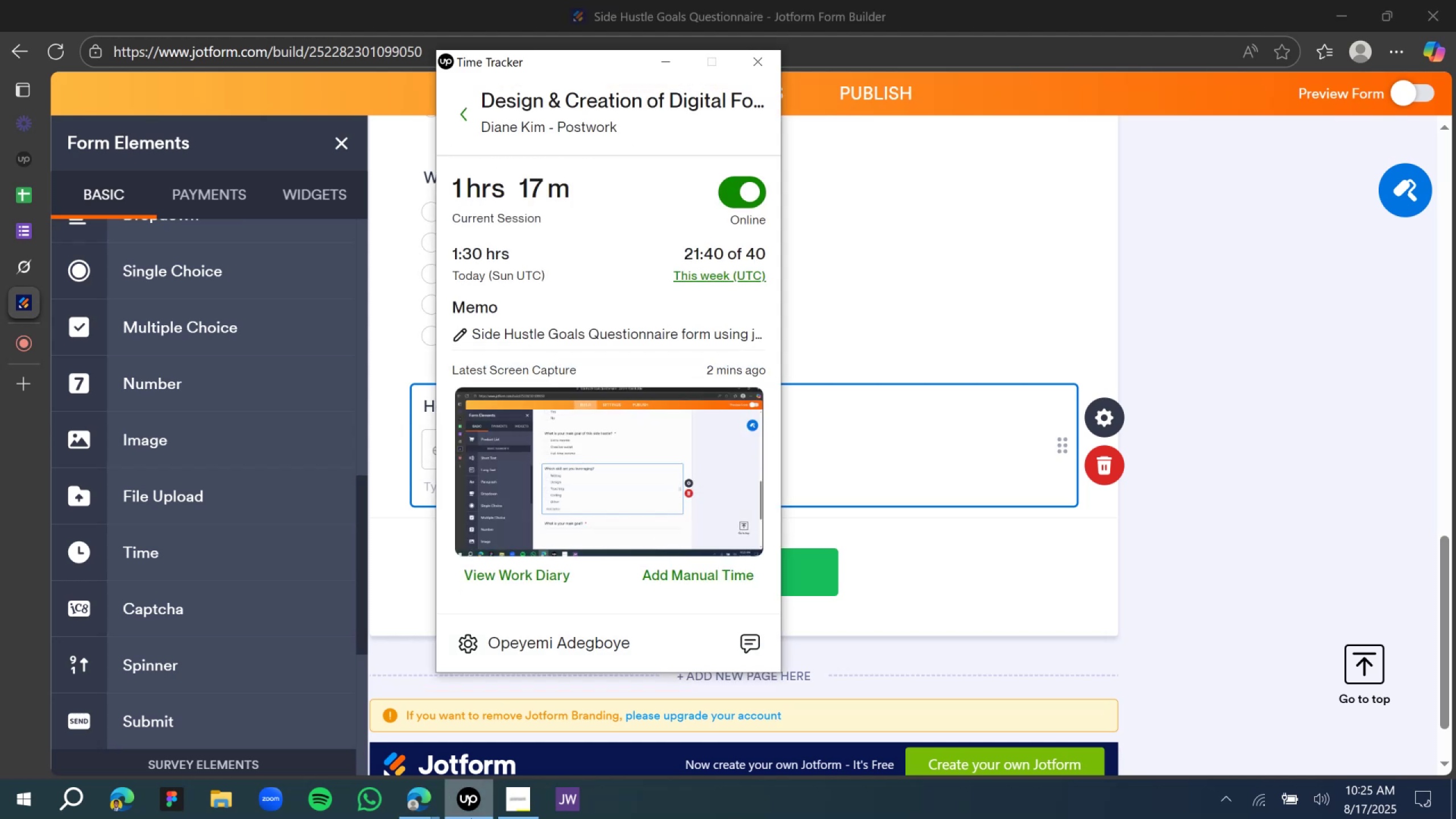 
left_click([471, 818])
 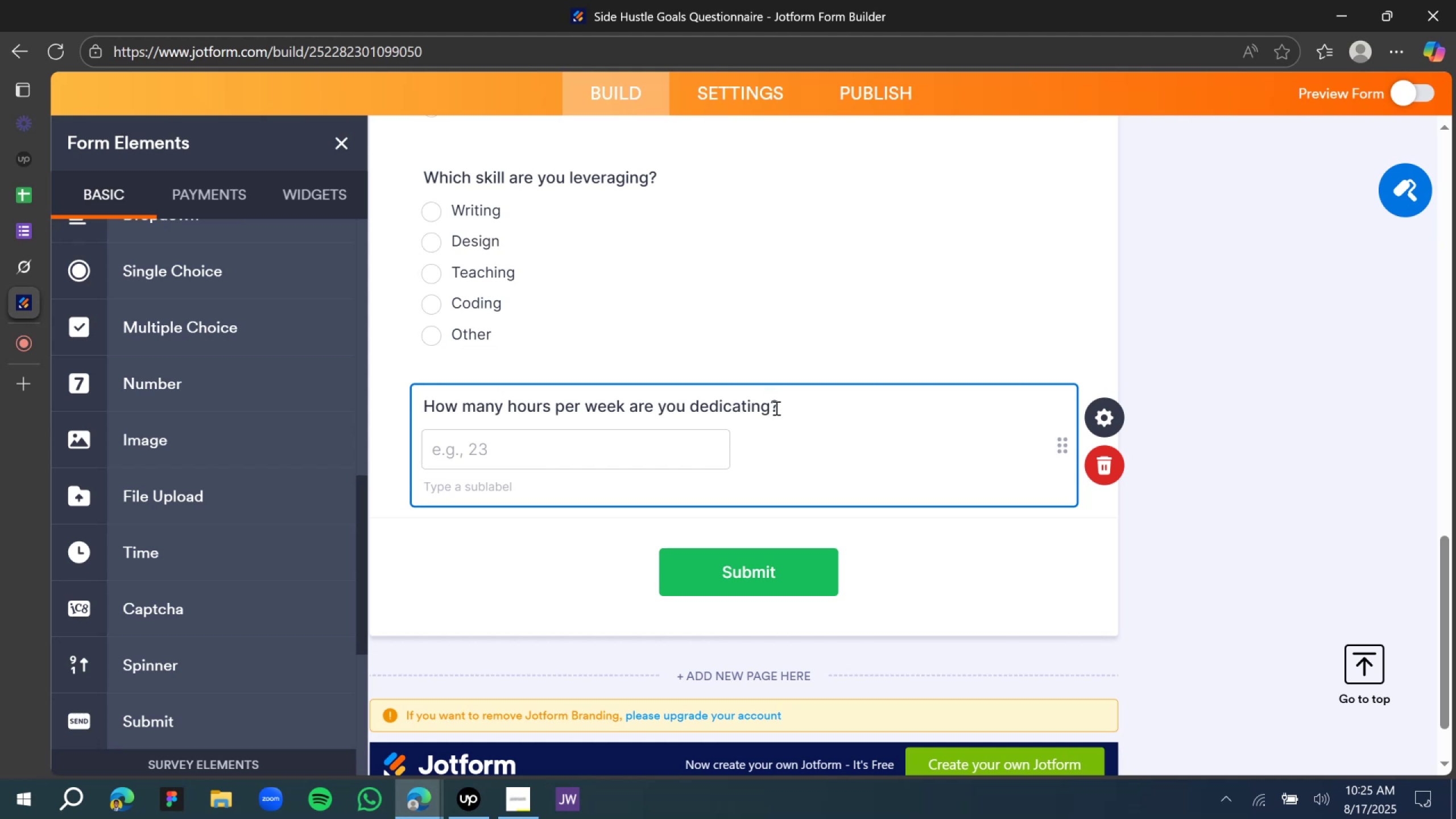 
left_click([1232, 342])
 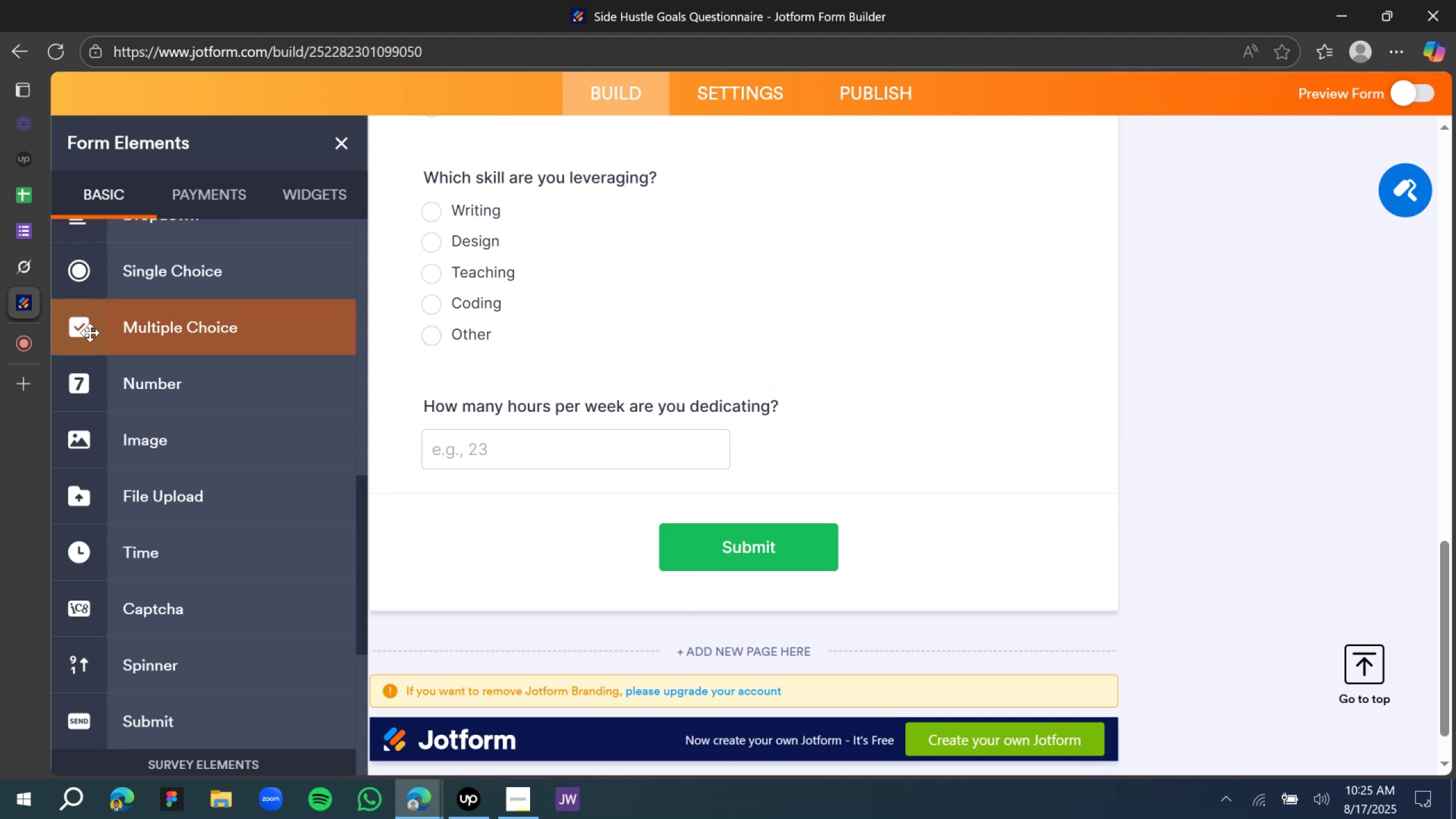 
mouse_move([48, 270])
 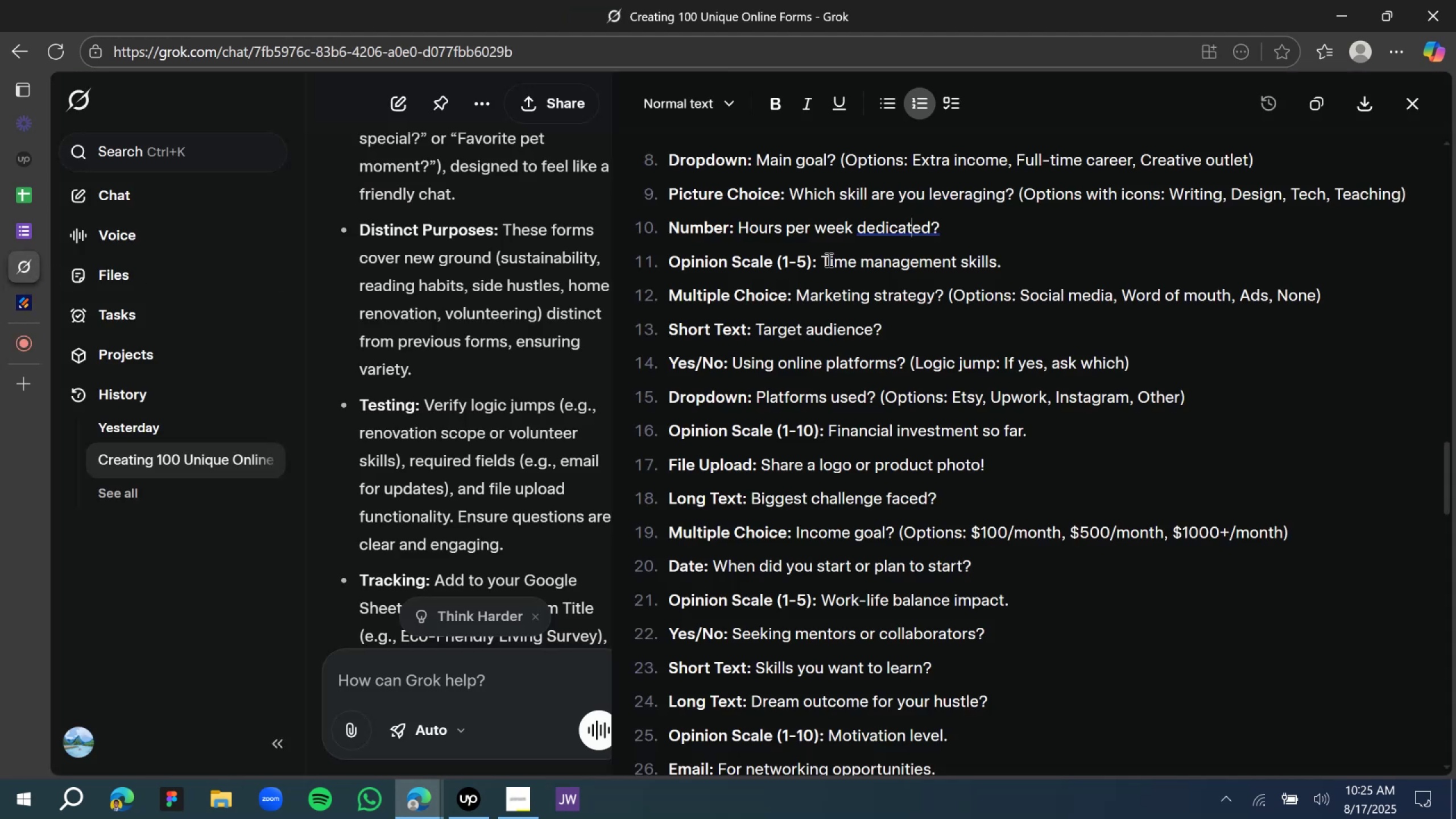 
left_click([828, 259])
 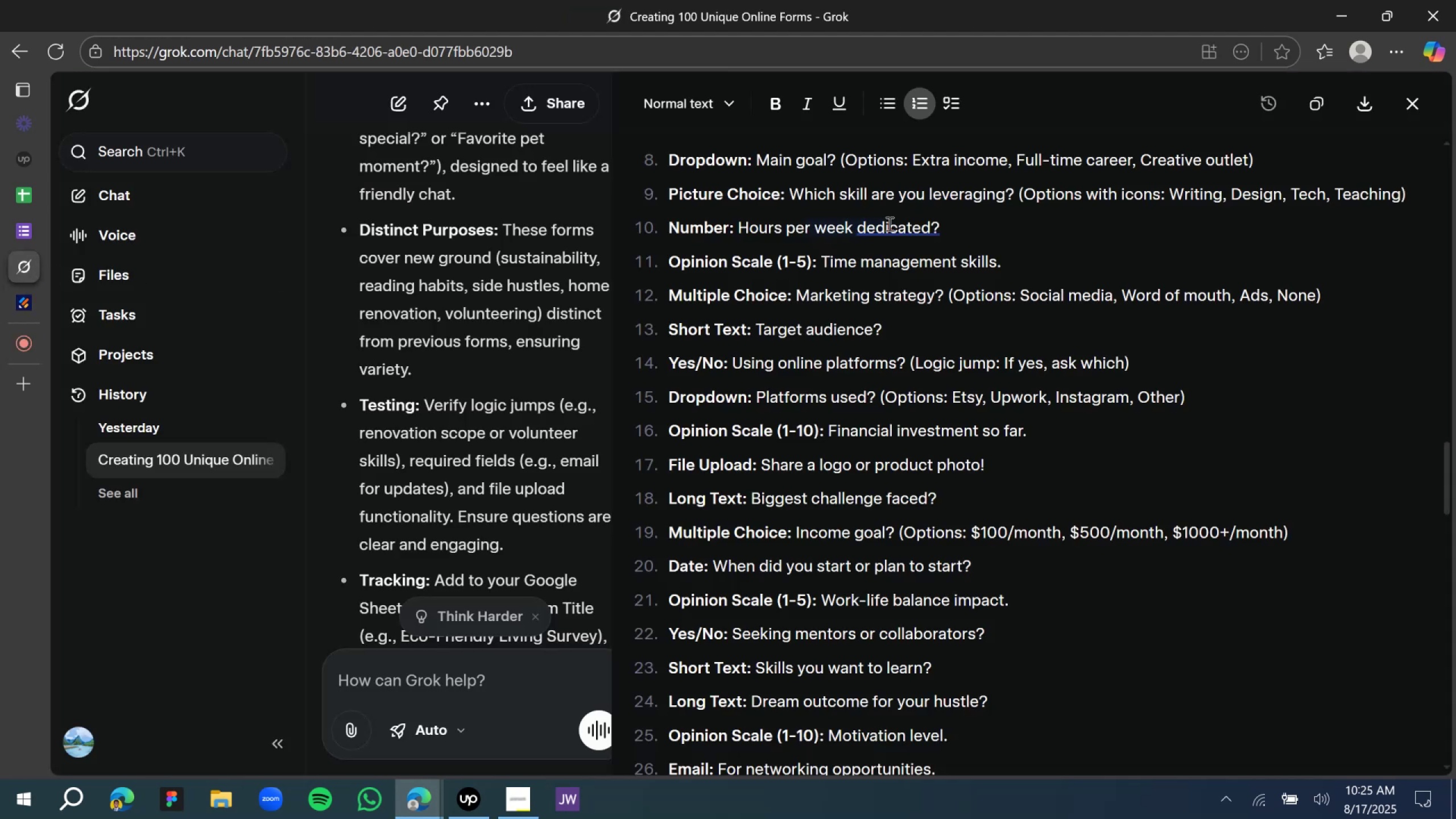 
left_click([888, 224])
 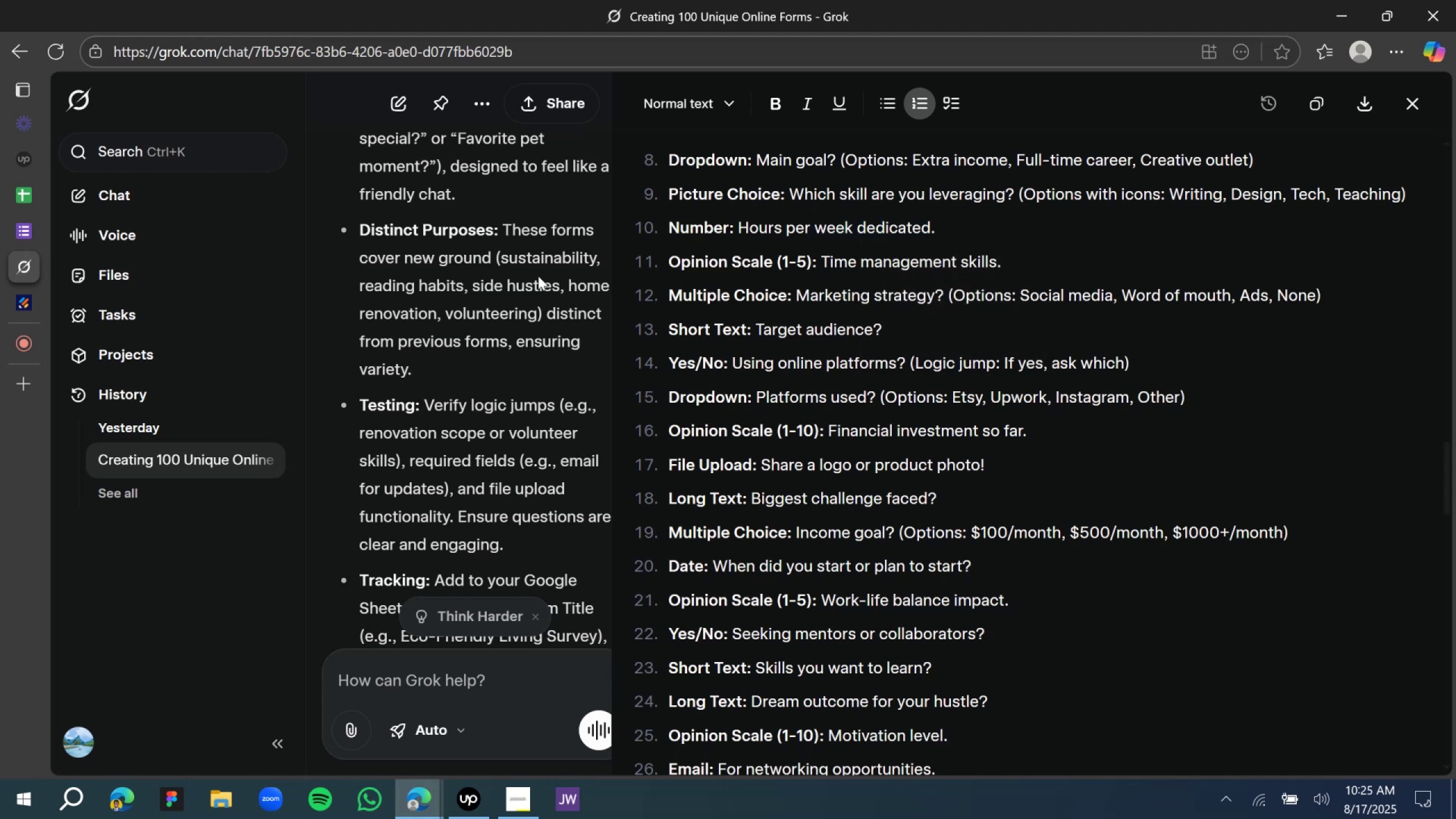 
mouse_move([45, 303])
 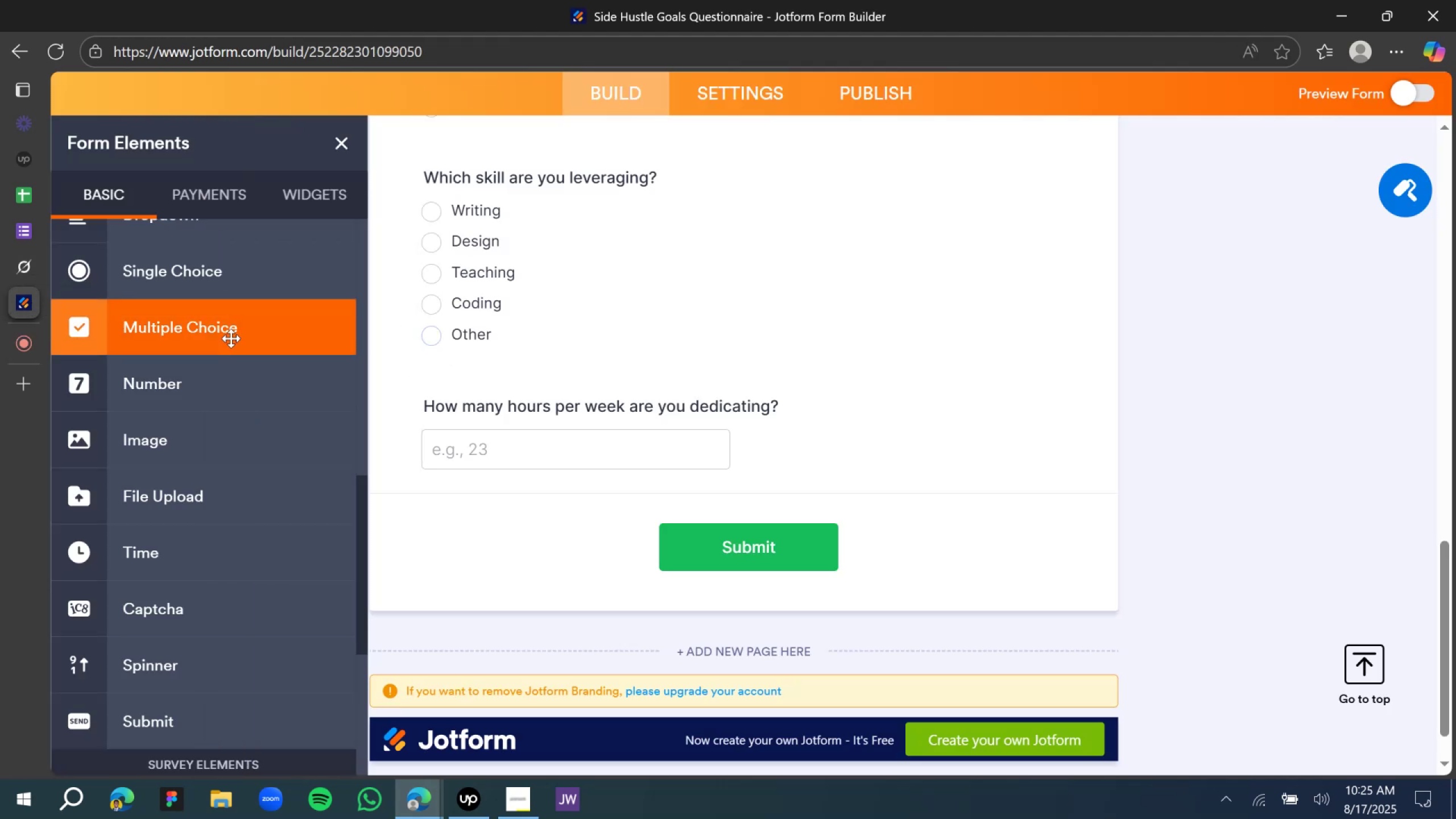 
scroll: coordinate [231, 338], scroll_direction: up, amount: 1.0
 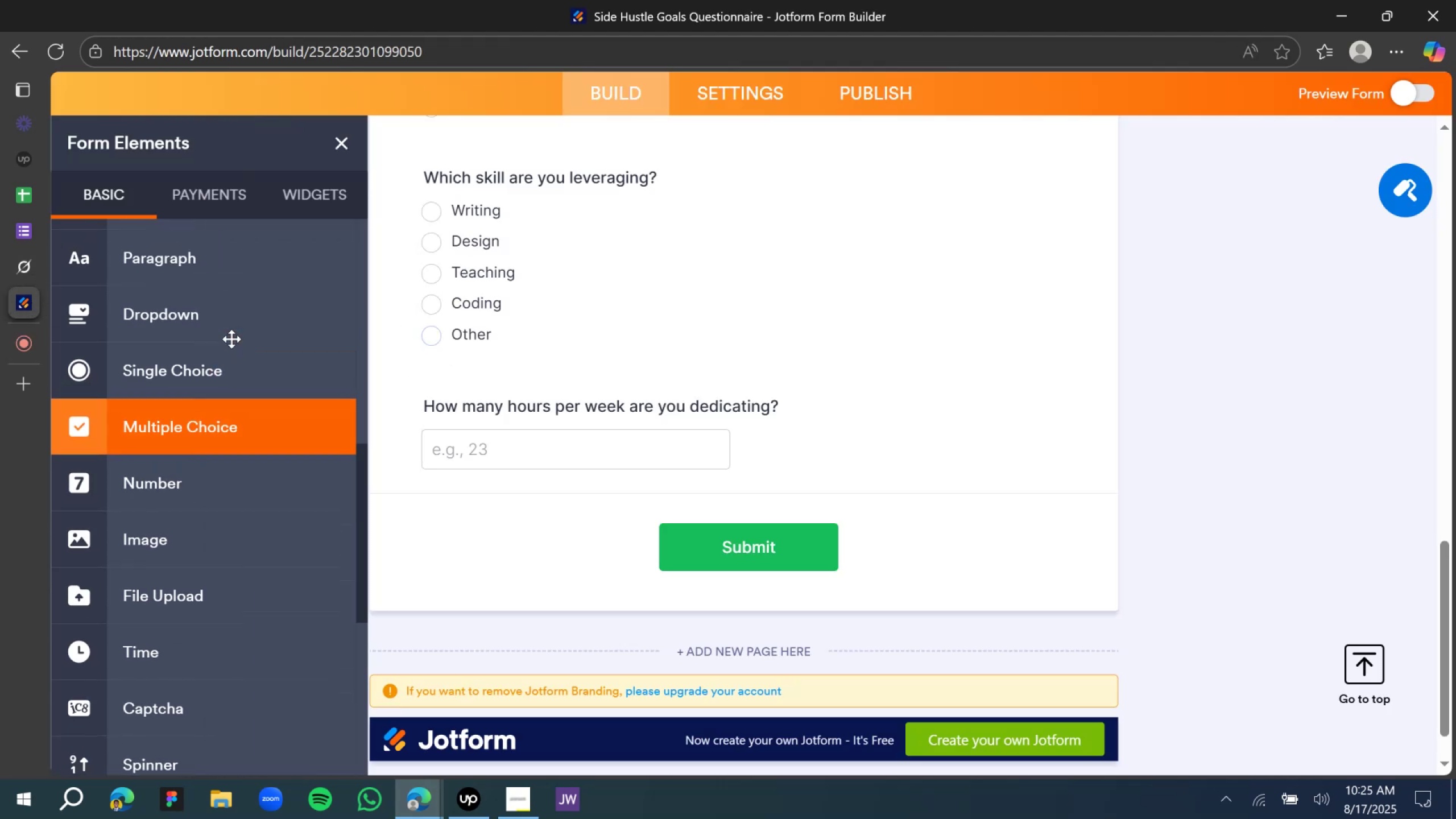 
scroll: coordinate [231, 349], scroll_direction: down, amount: 4.0
 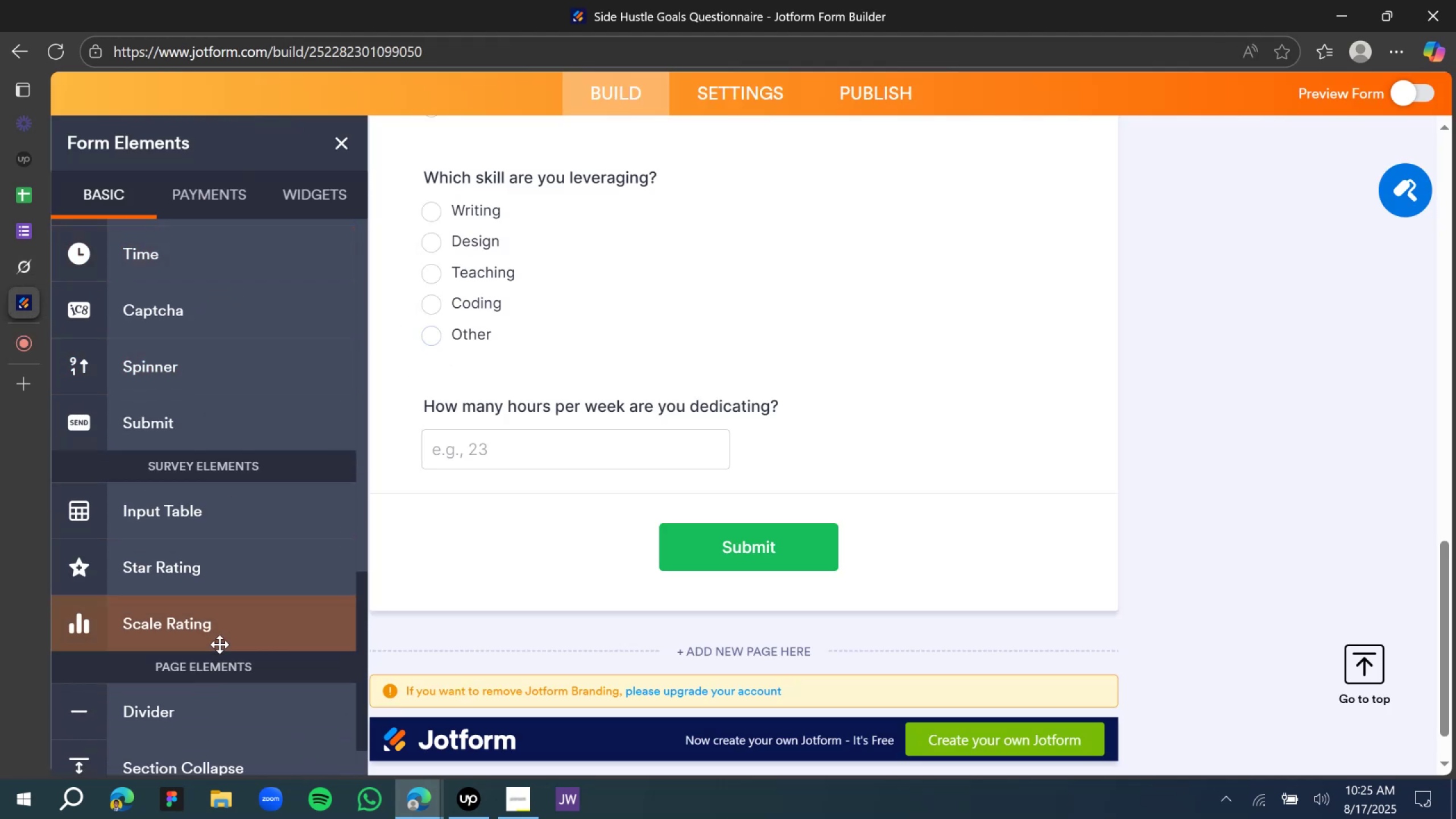 
left_click_drag(start_coordinate=[208, 631], to_coordinate=[596, 512])
 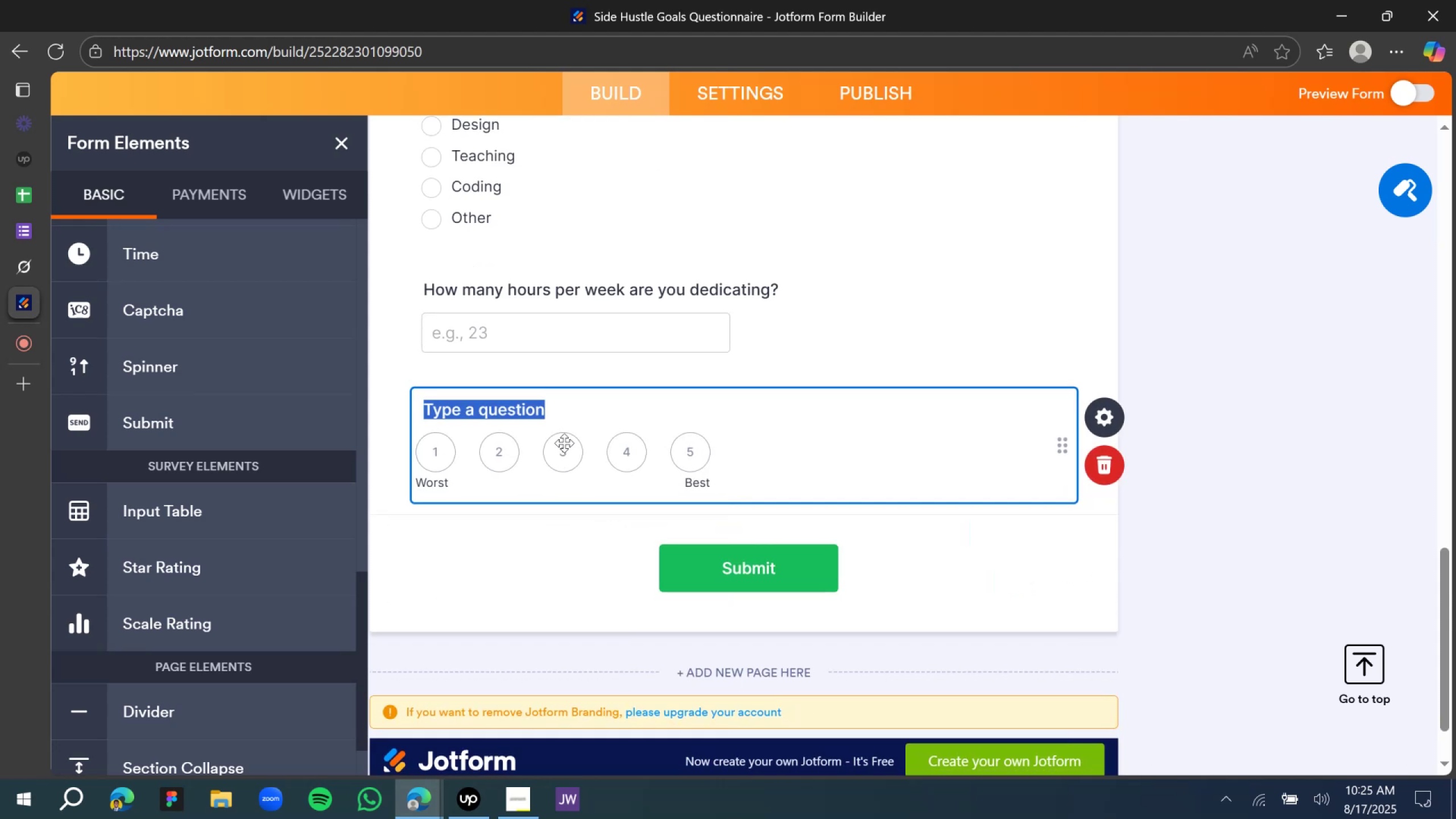 
type(What is your )
 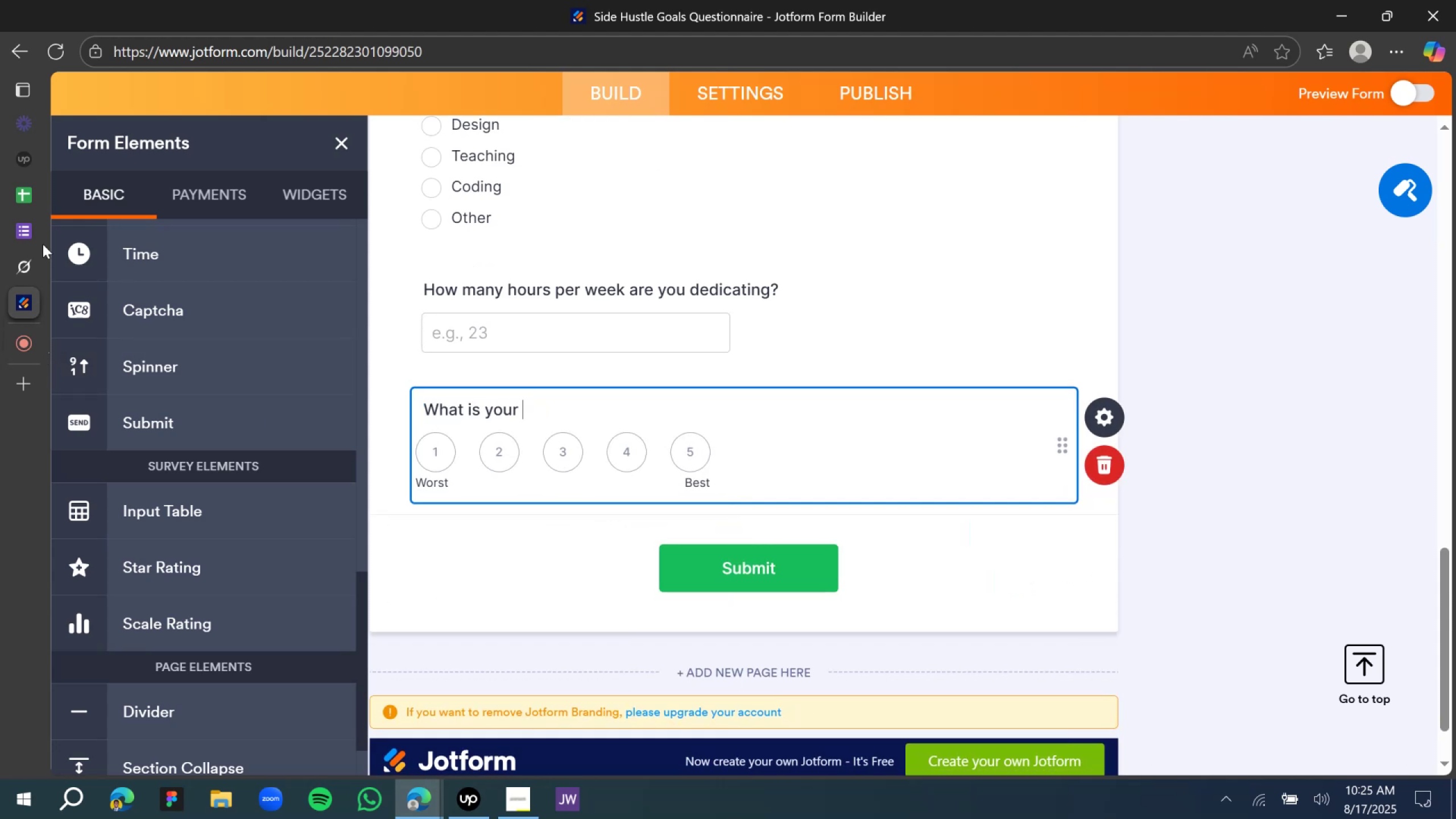 
left_click([39, 258])
 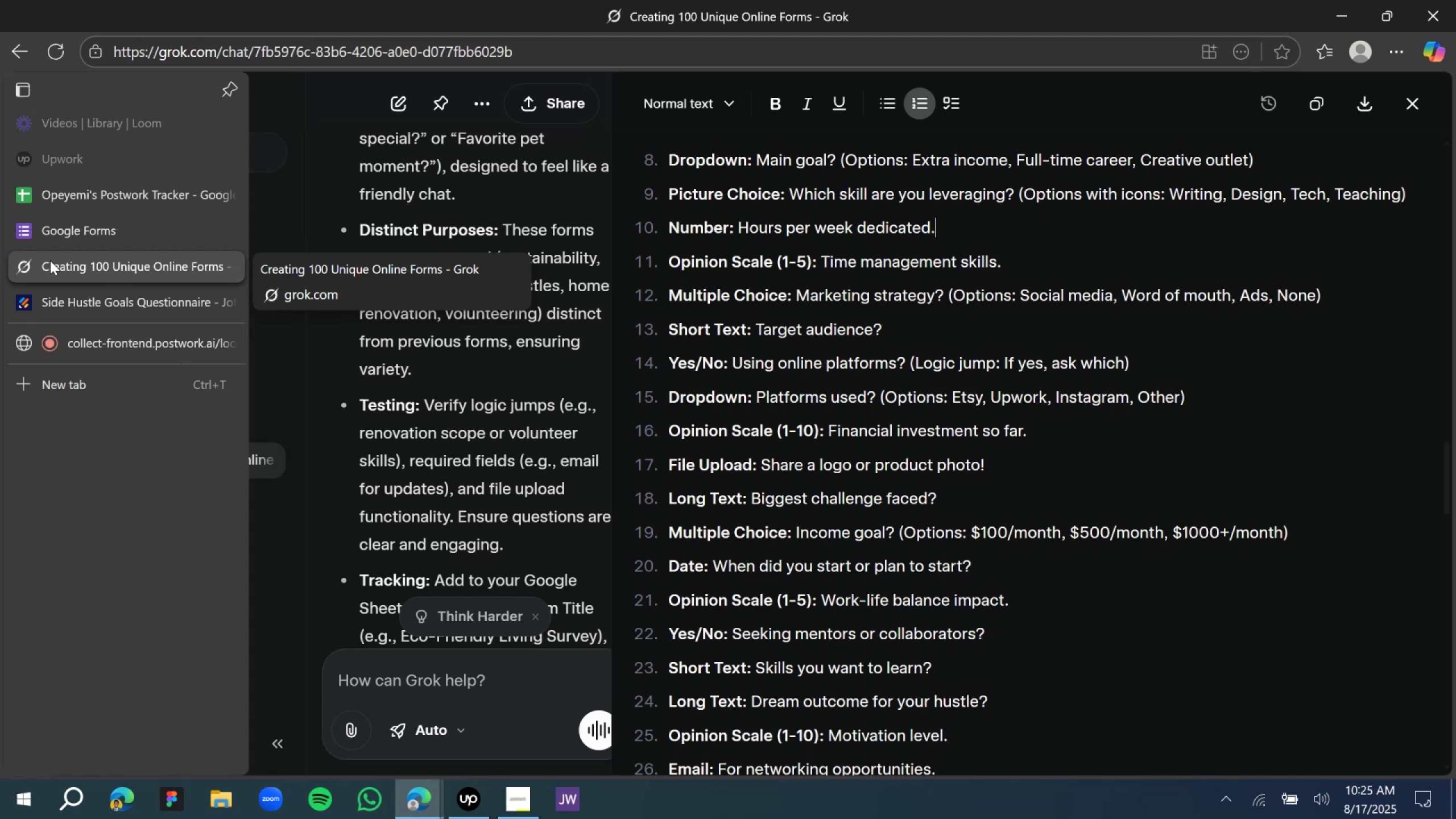 
left_click([59, 313])
 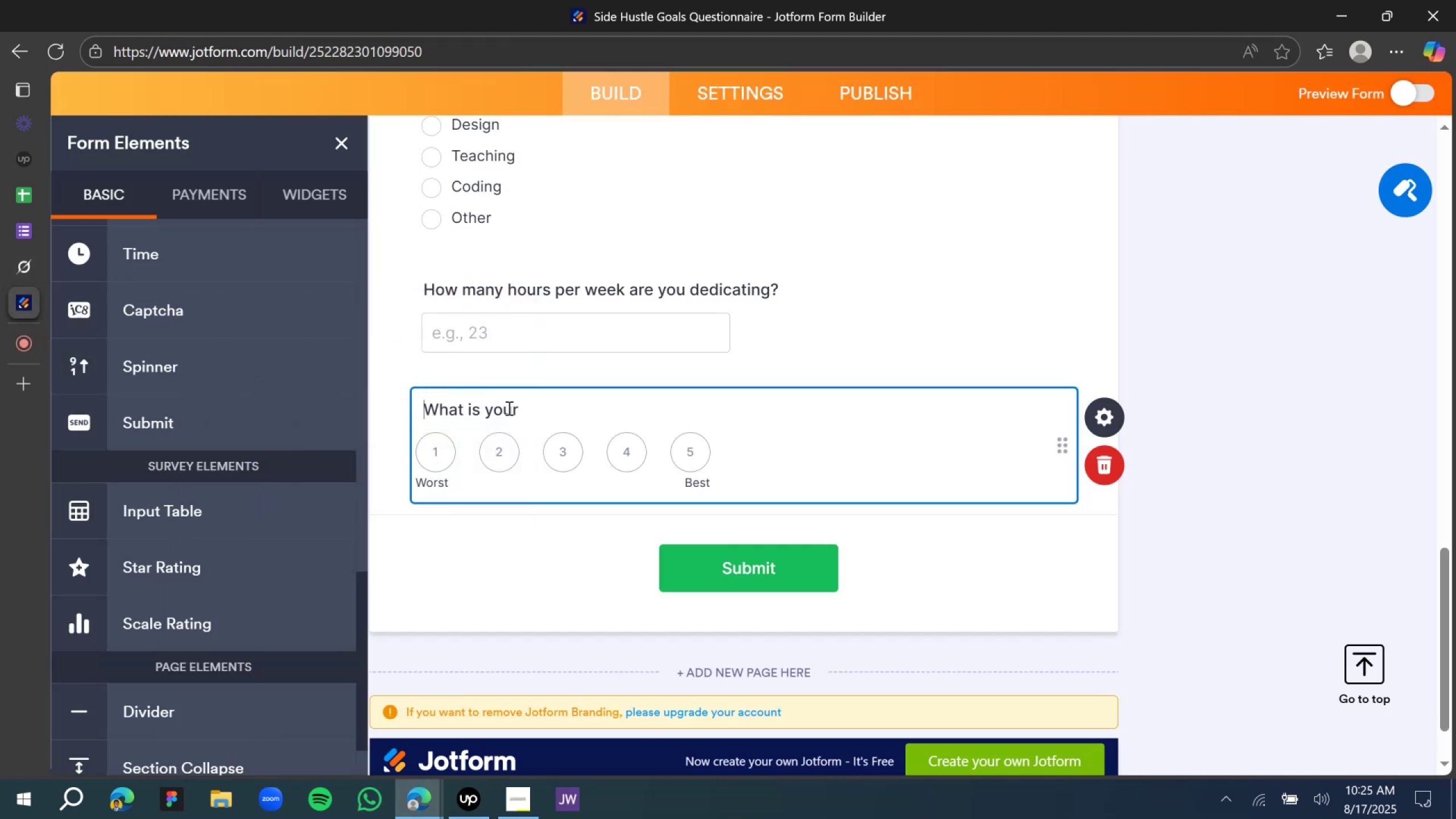 
double_click([507, 406])
 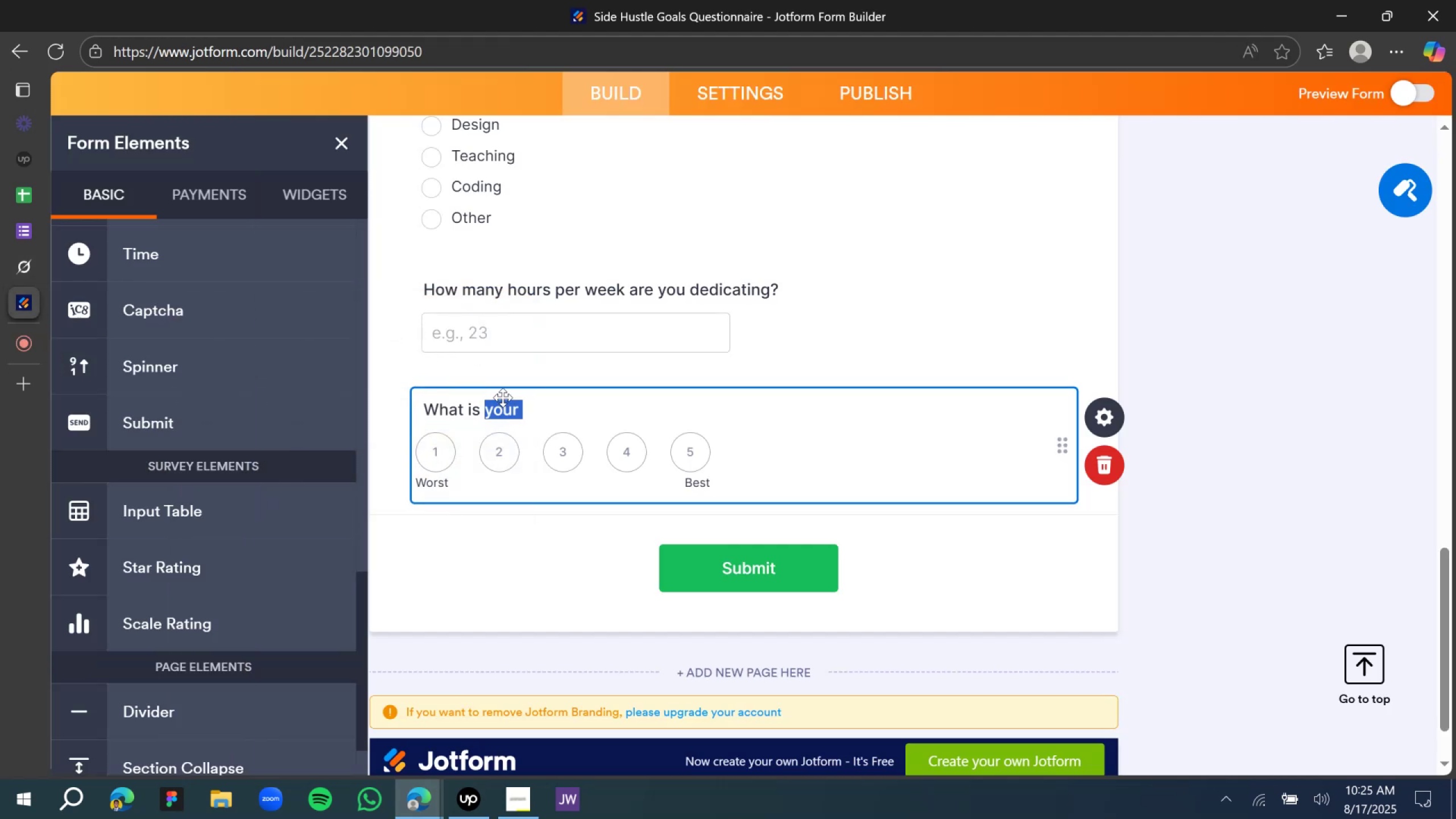 
key(Control+A)
 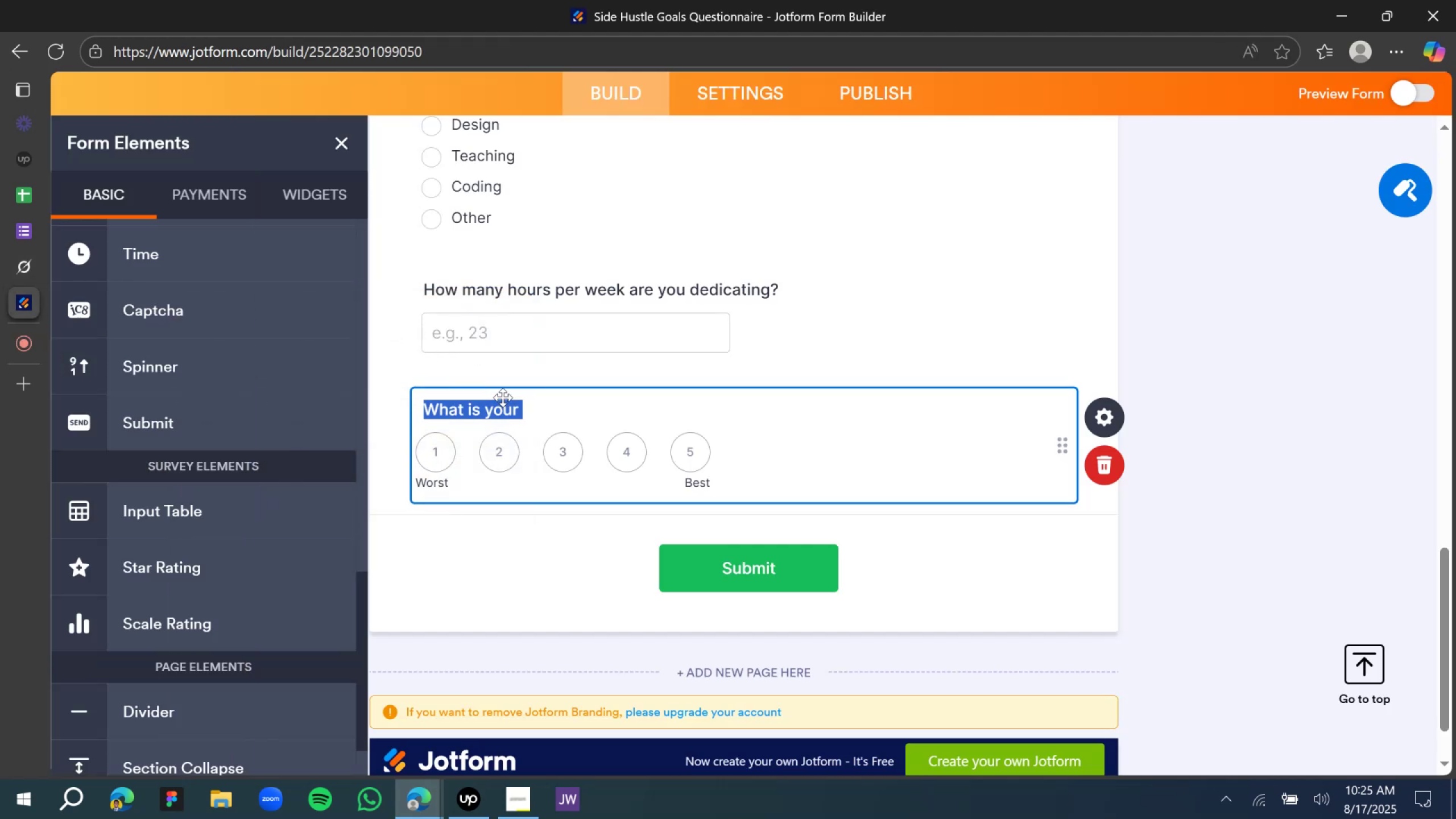 
type(Rate your time mana)
key(Tab)
type(.)
 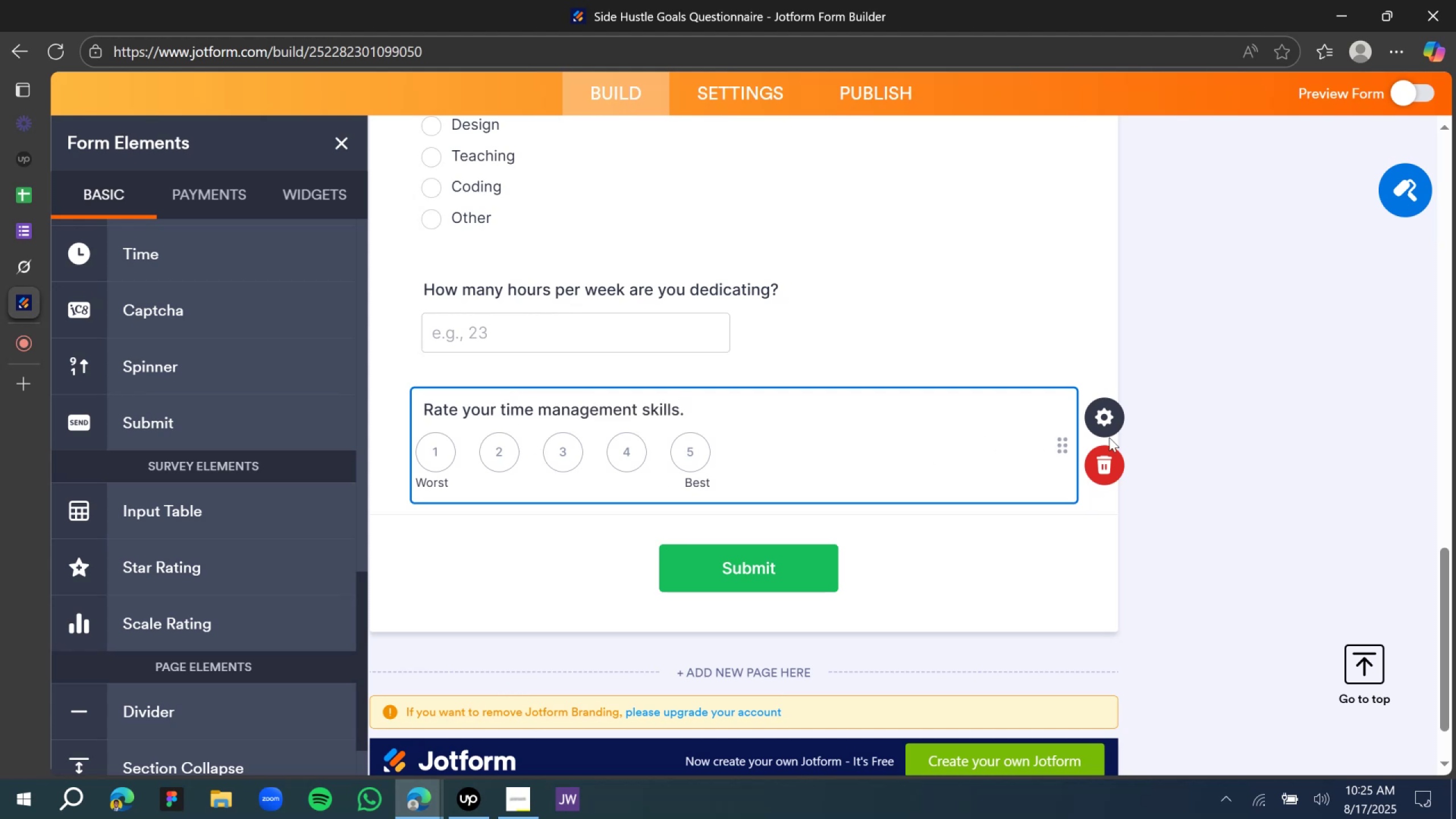 
left_click([1105, 427])
 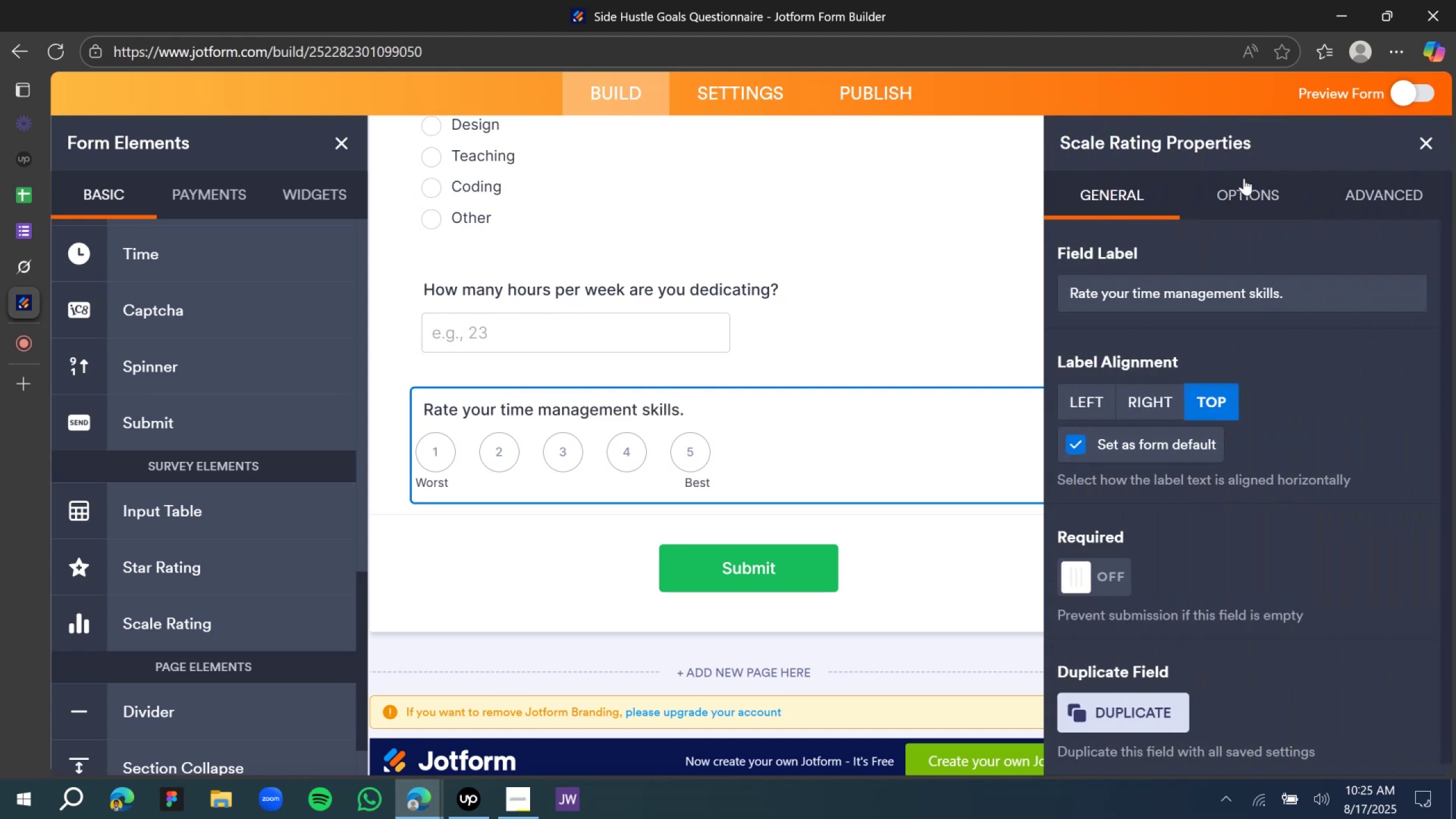 
left_click([1245, 190])
 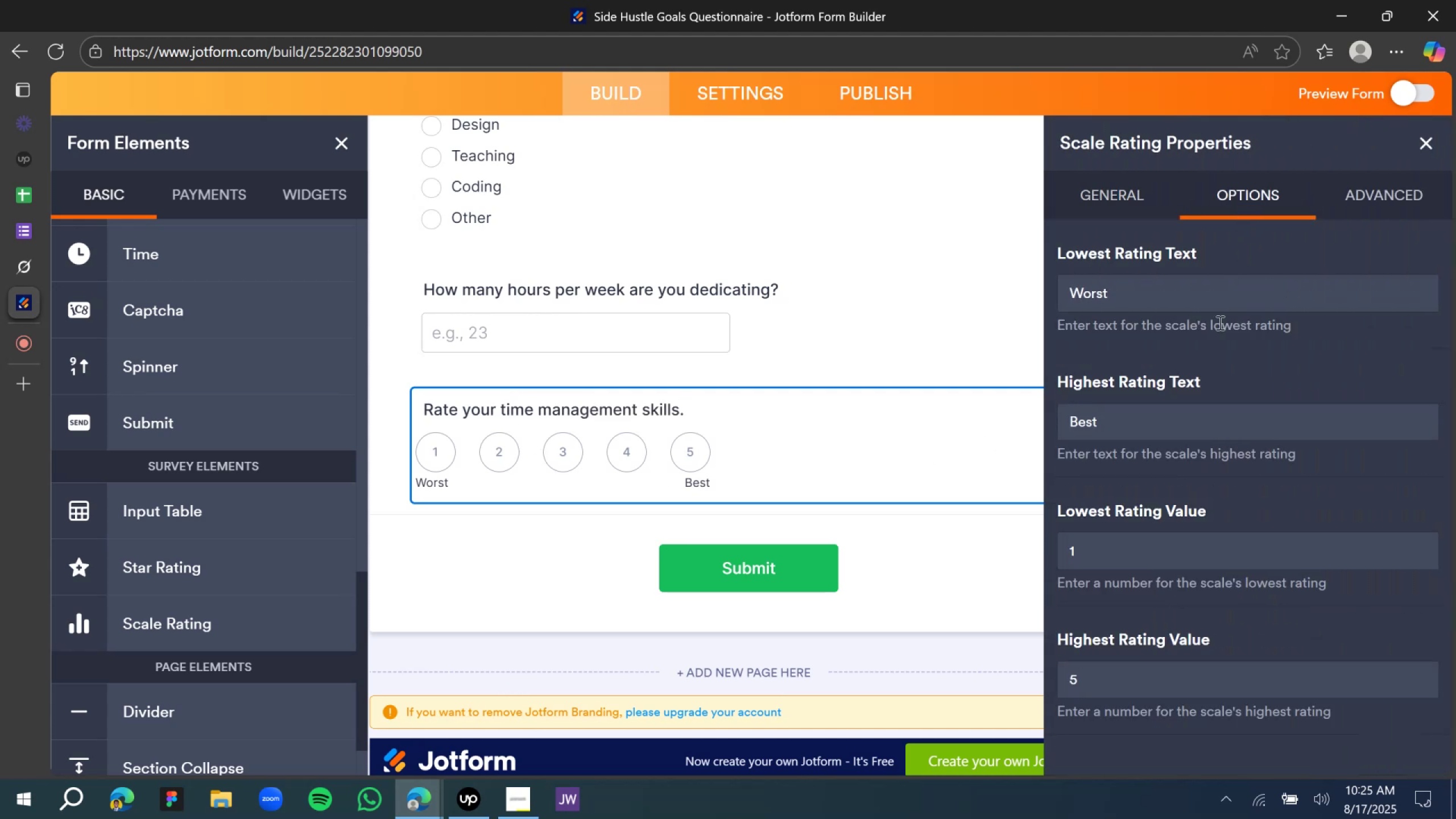 
scroll: coordinate [1156, 494], scroll_direction: down, amount: 5.0
 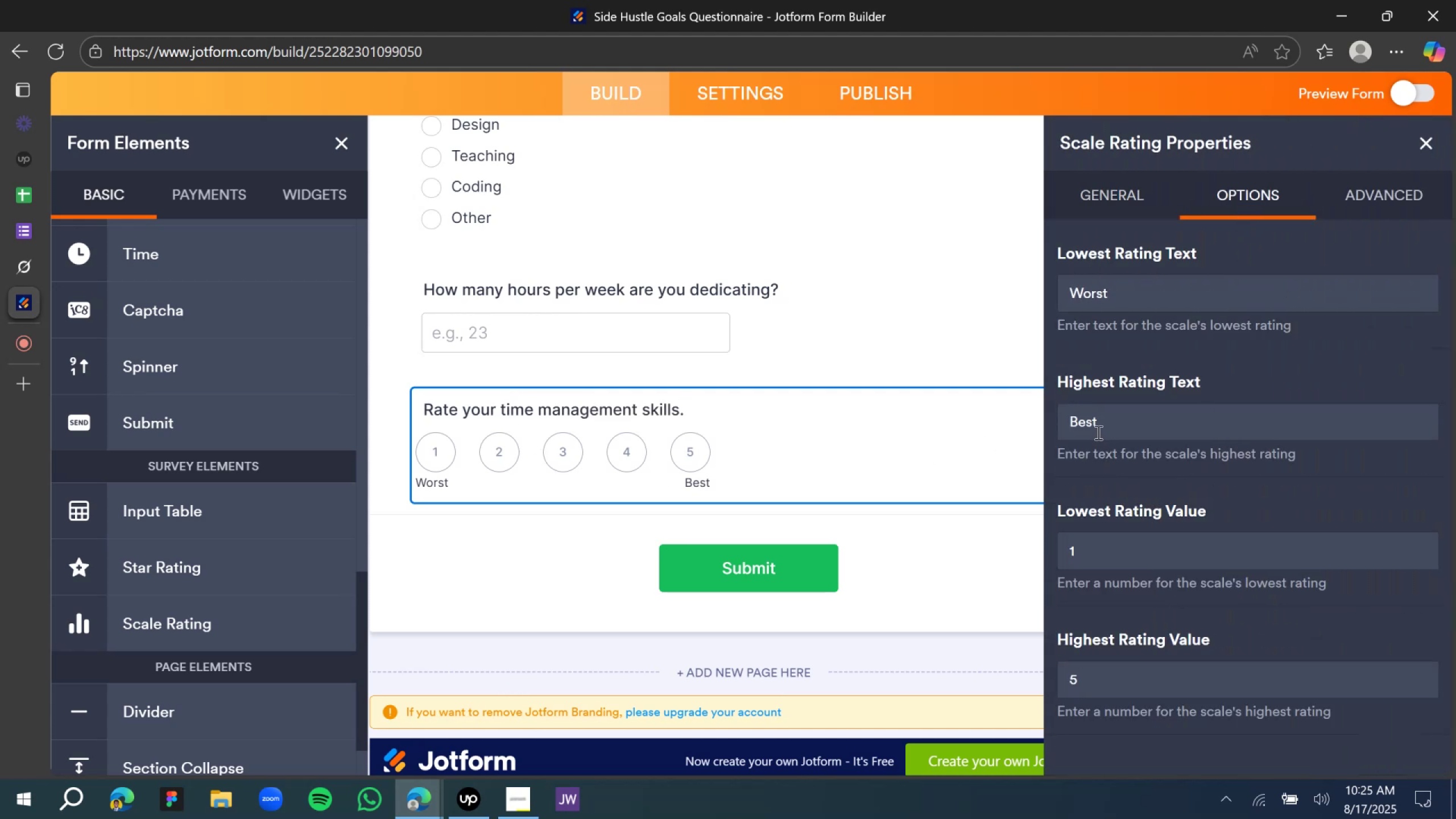 
left_click([1097, 432])
 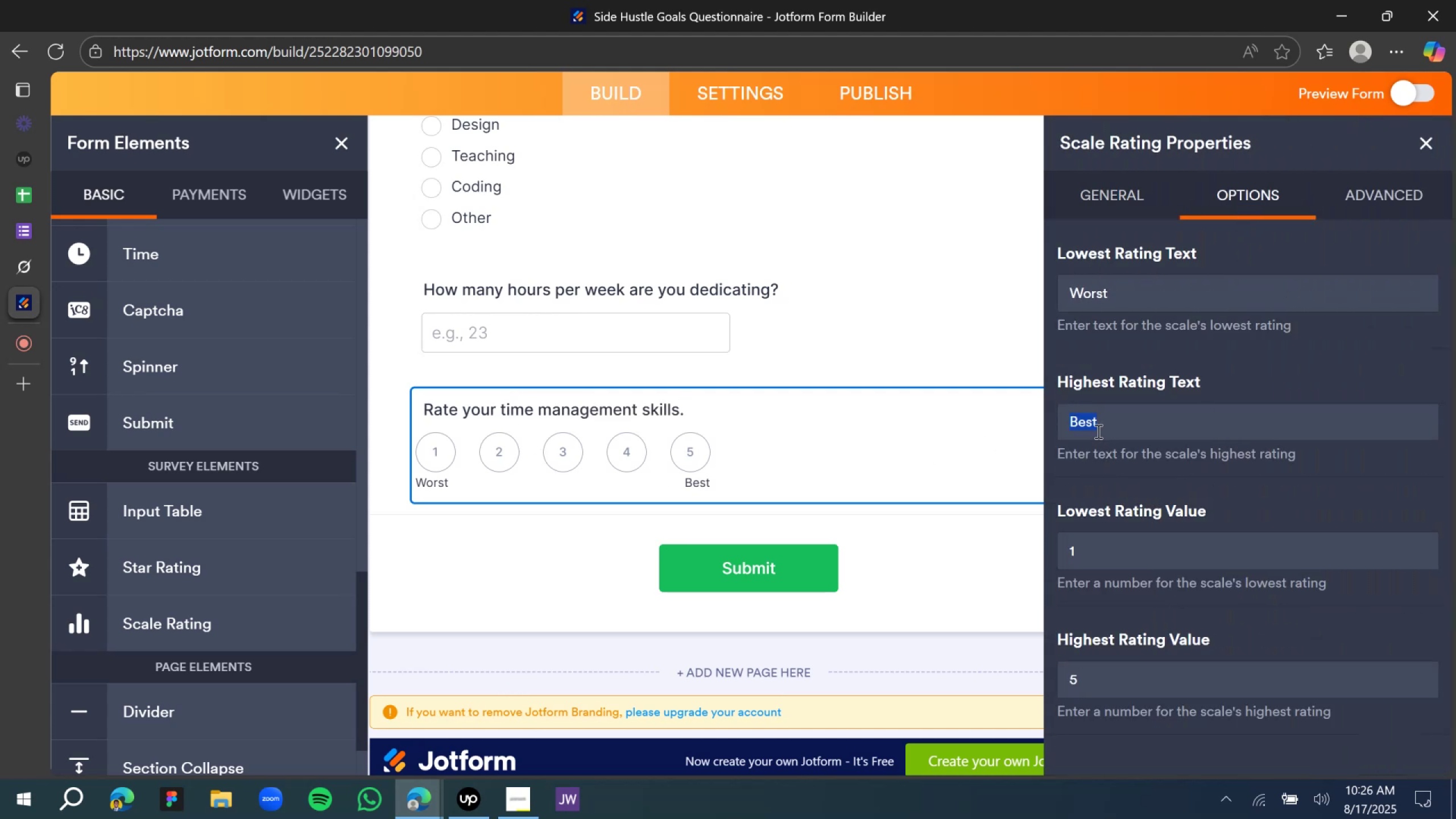 
triple_click([1097, 431])
 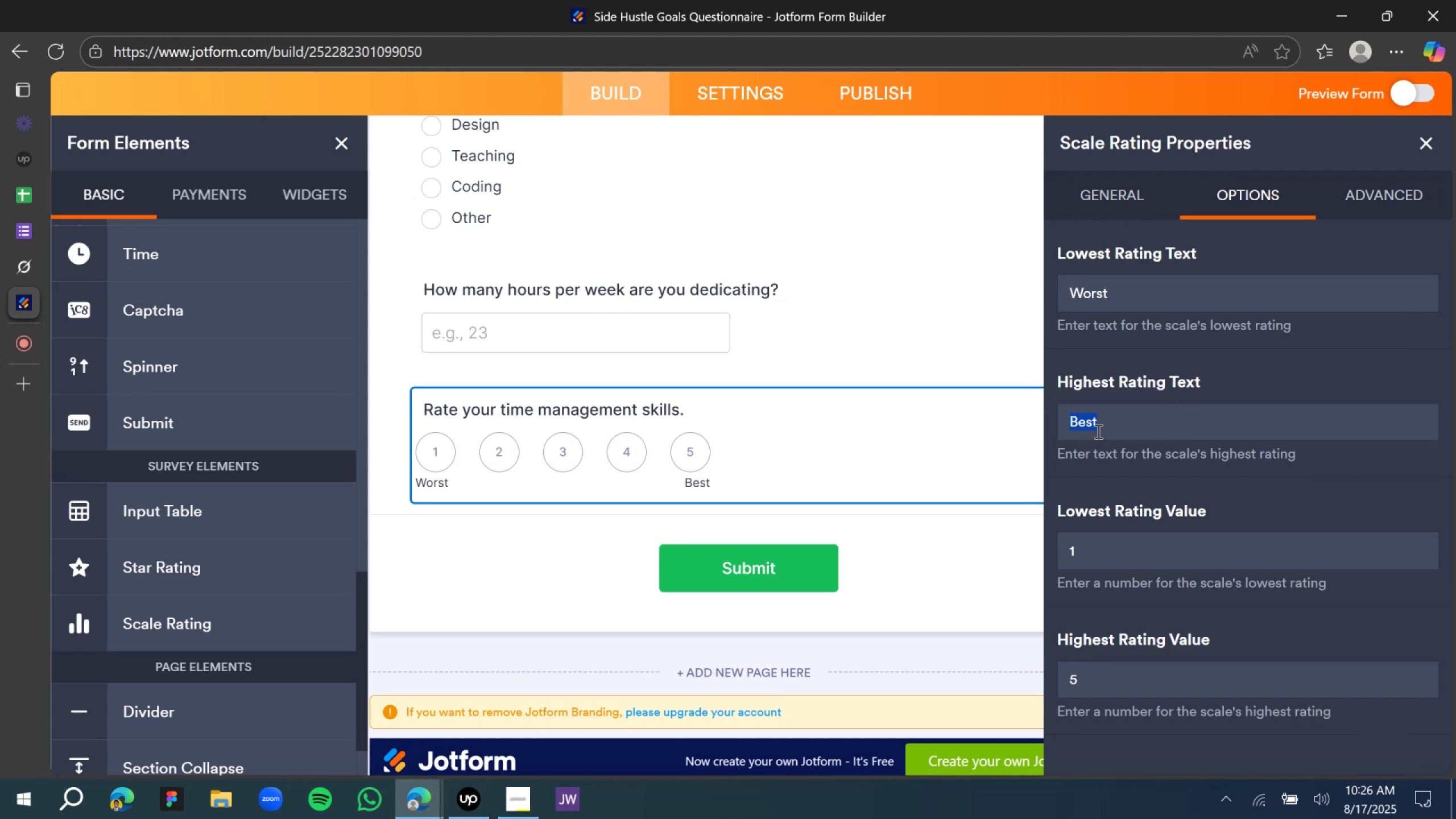 
type(Very skilled)
 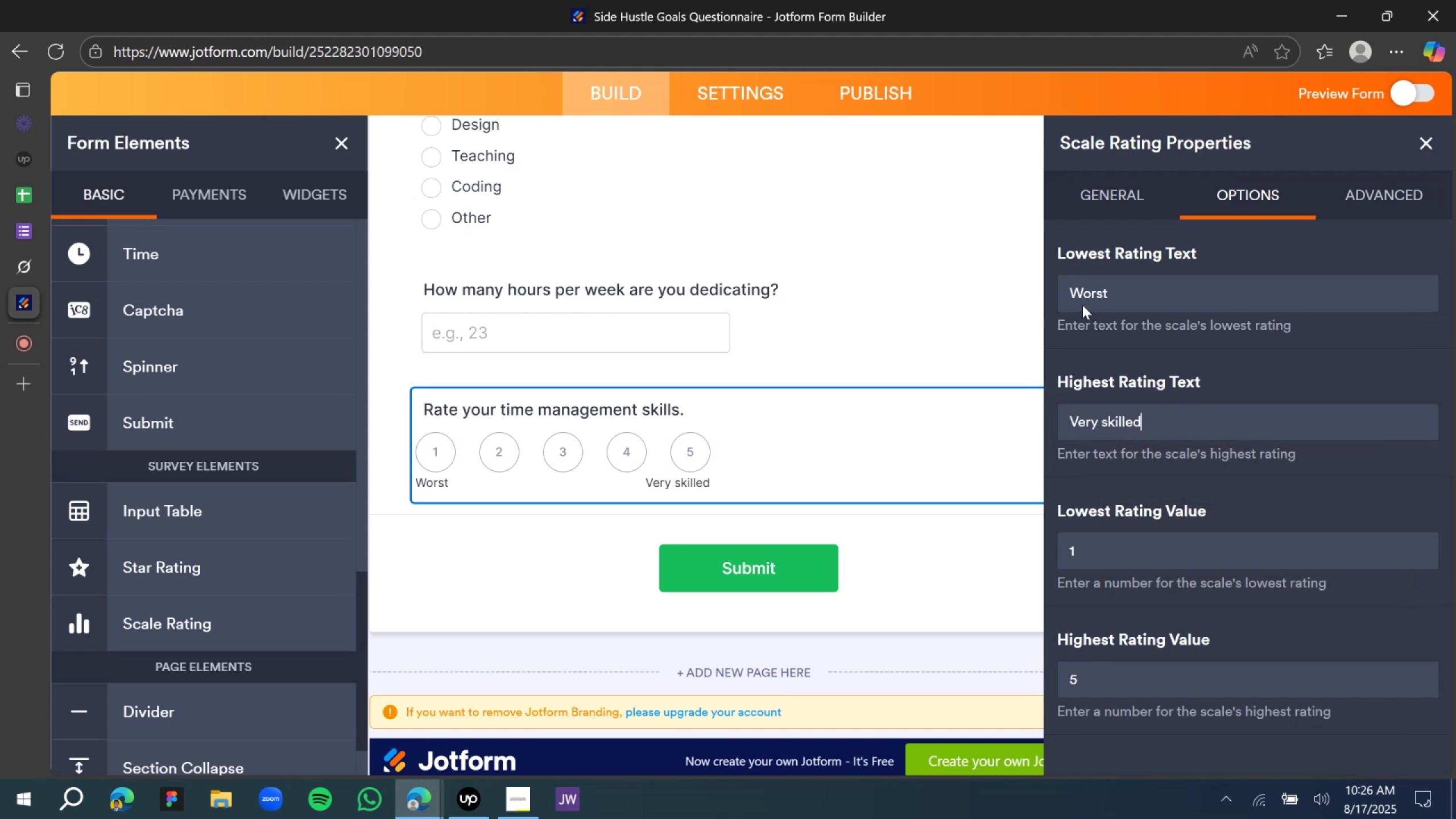 
left_click([1077, 290])
 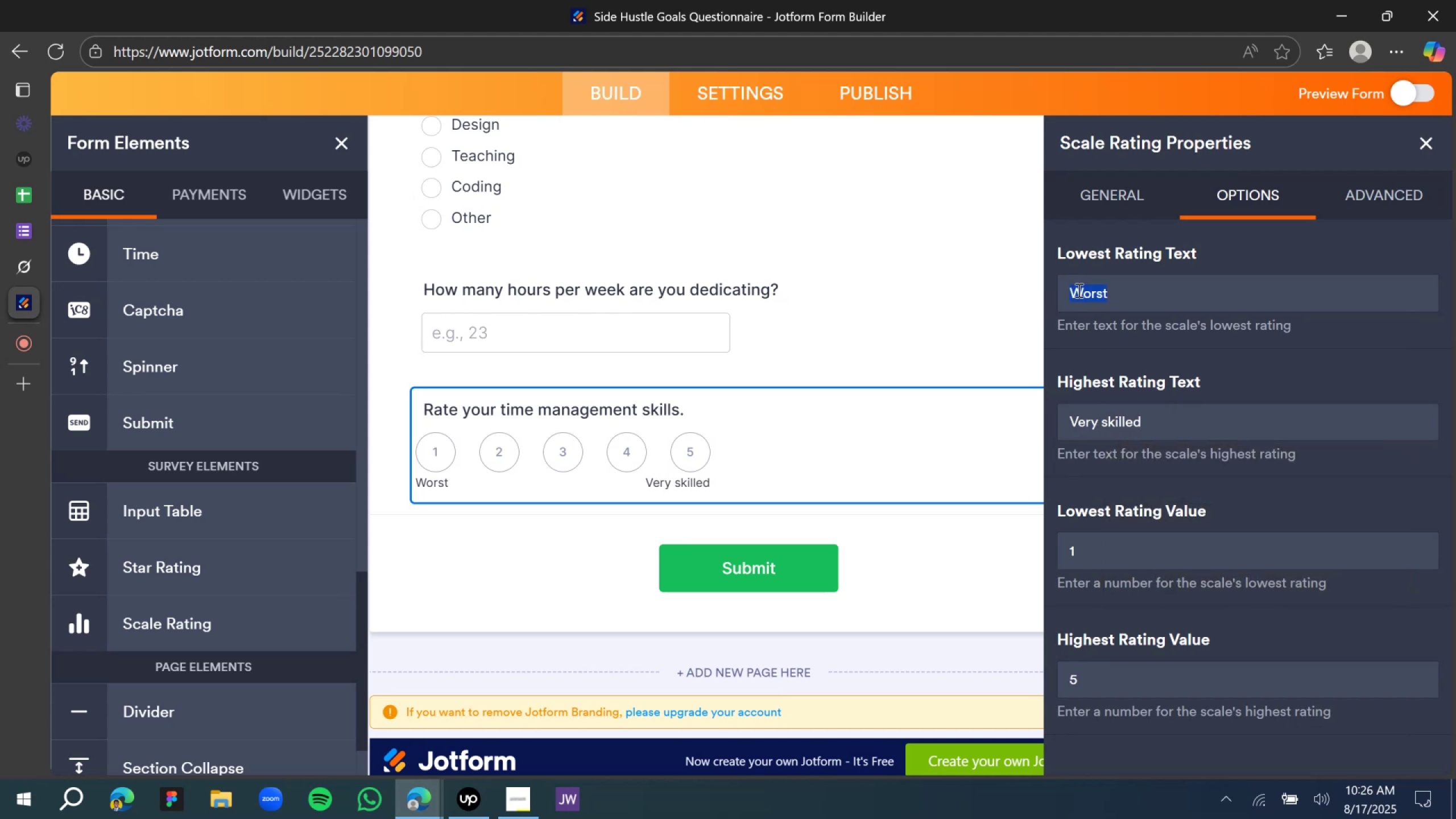 
type(Not skilled)
 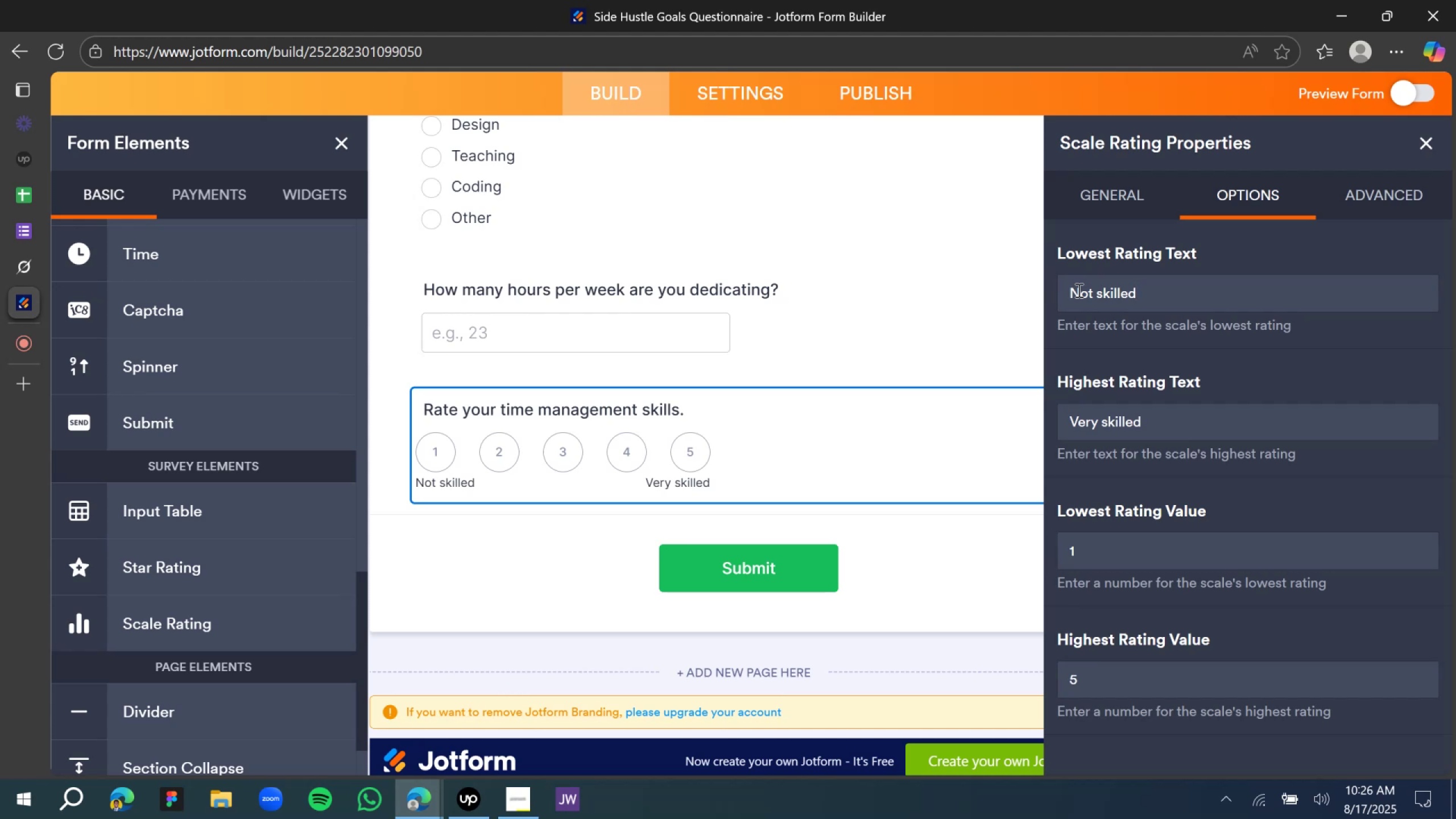 
wait(22.68)
 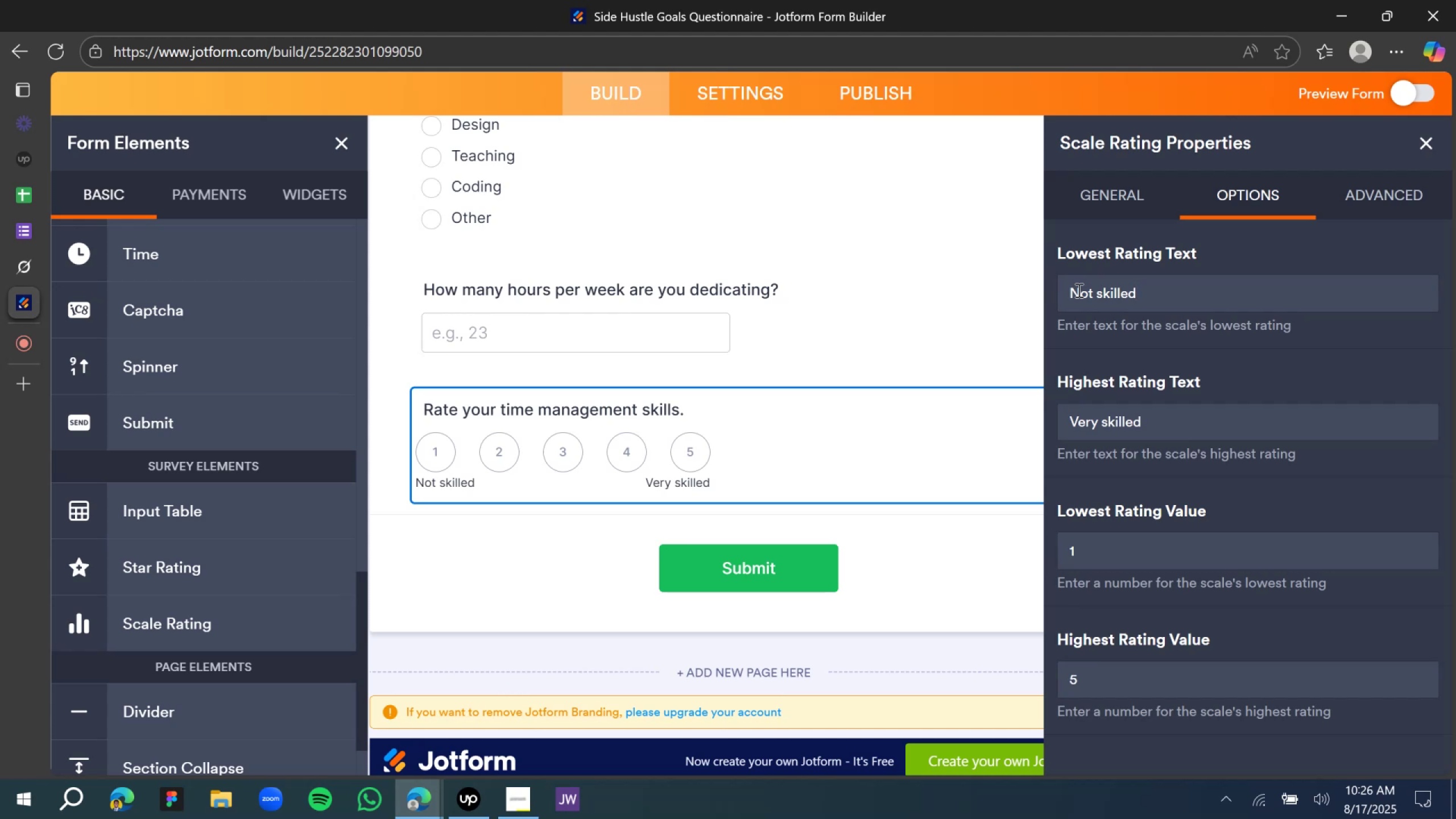 
left_click([1418, 147])
 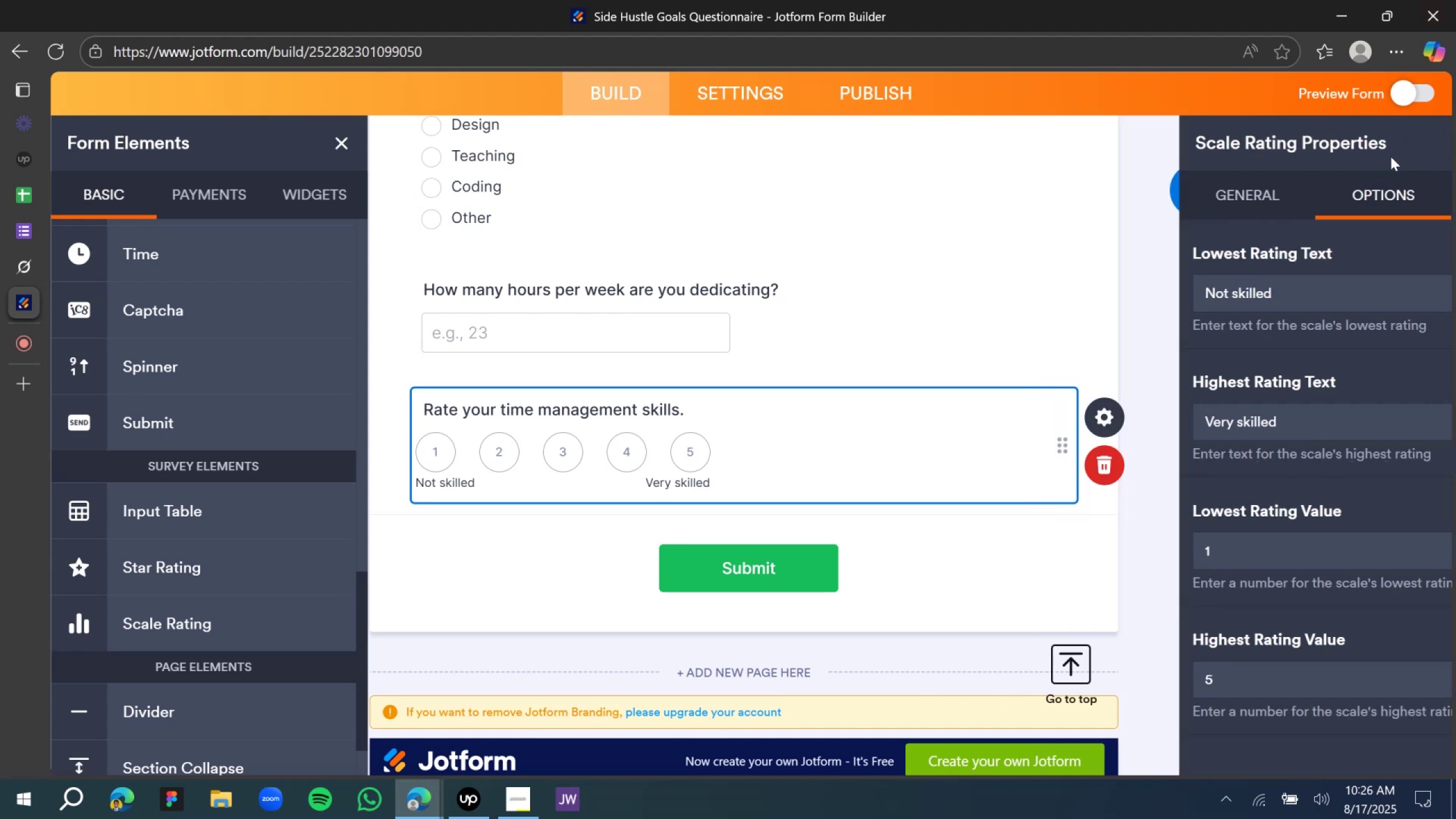 
mouse_move([1375, 166])
 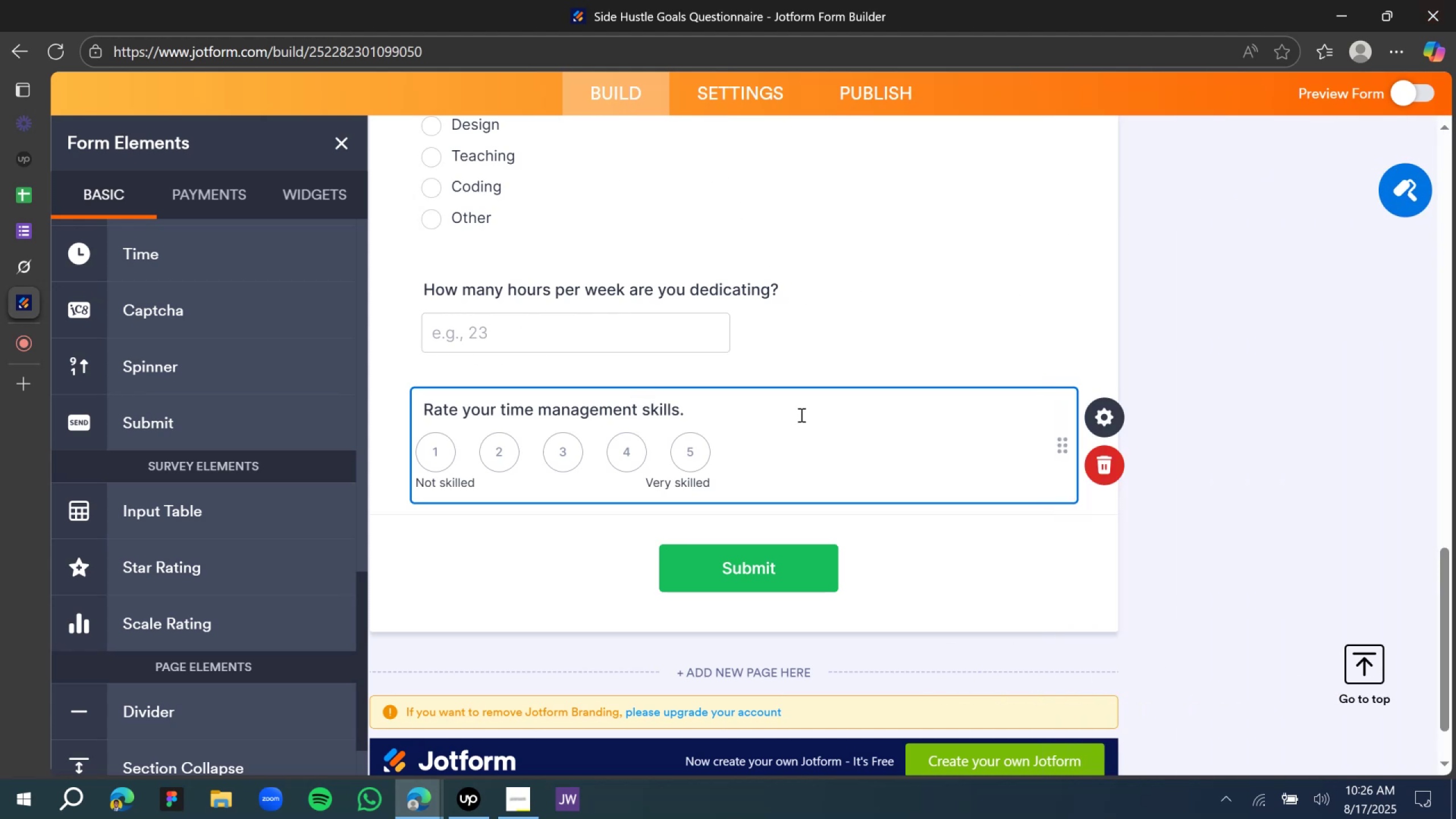 
left_click([1240, 351])
 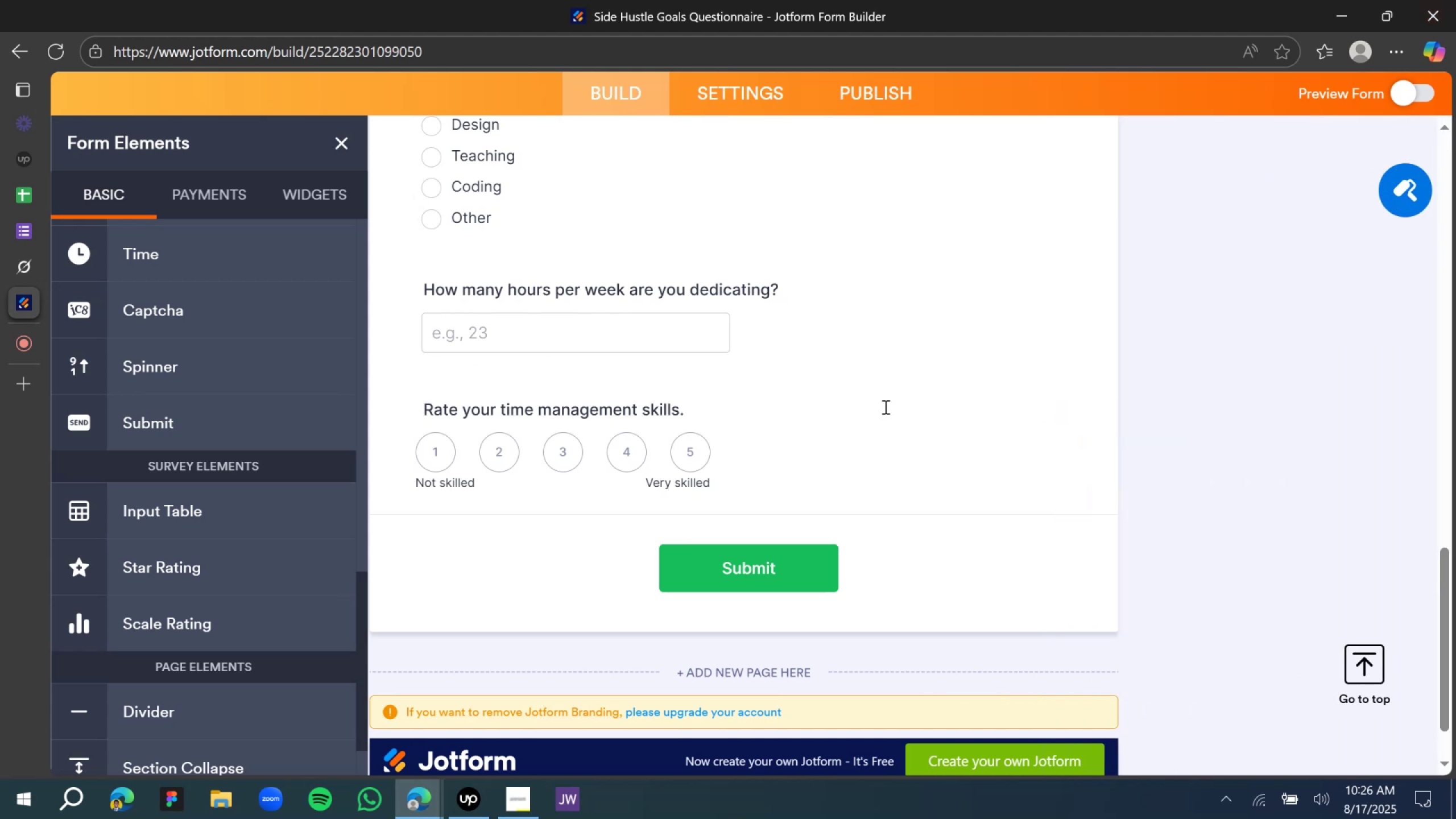 
scroll: coordinate [807, 400], scroll_direction: up, amount: 2.0
 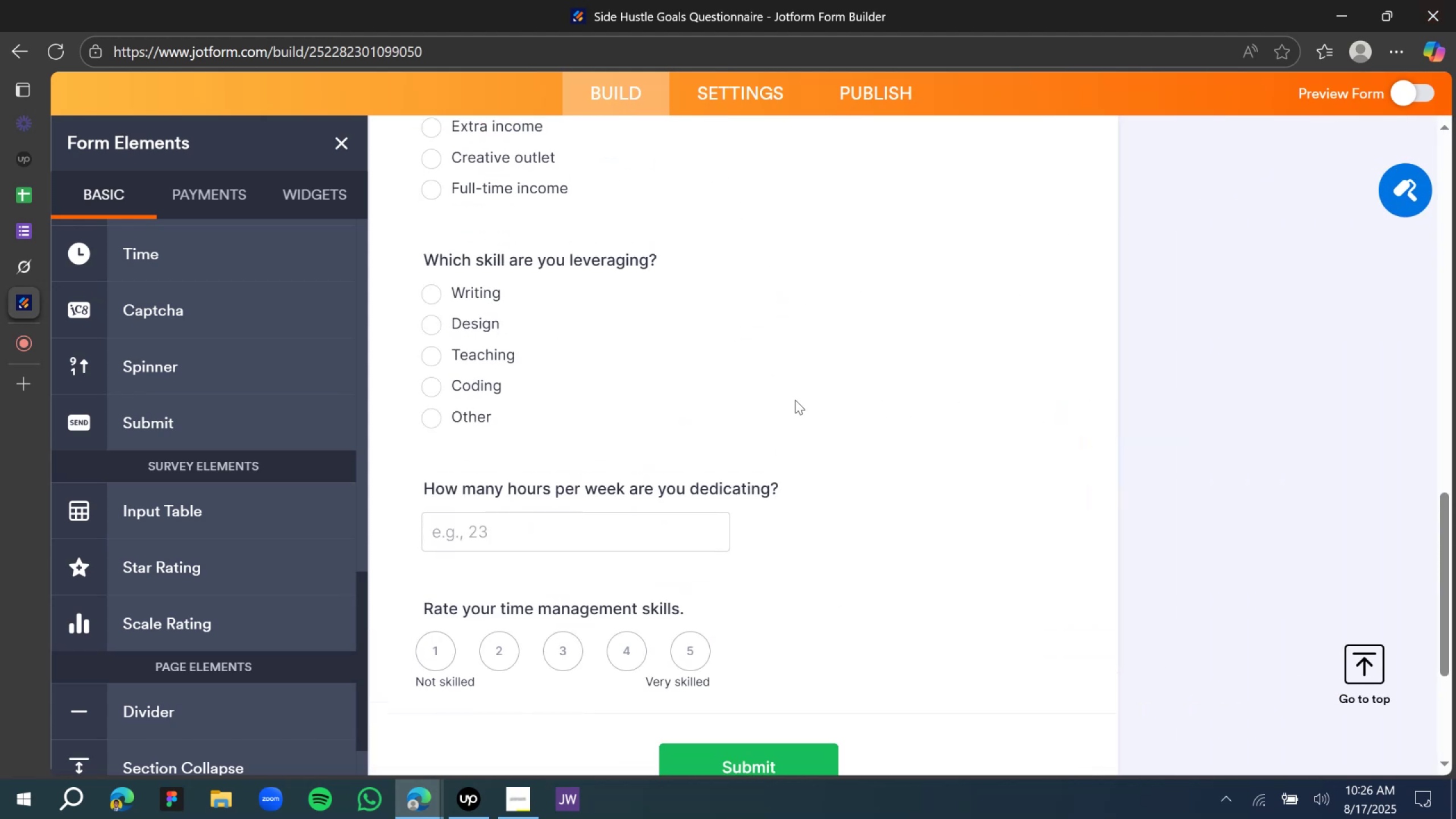 
scroll: coordinate [787, 408], scroll_direction: down, amount: 5.0
 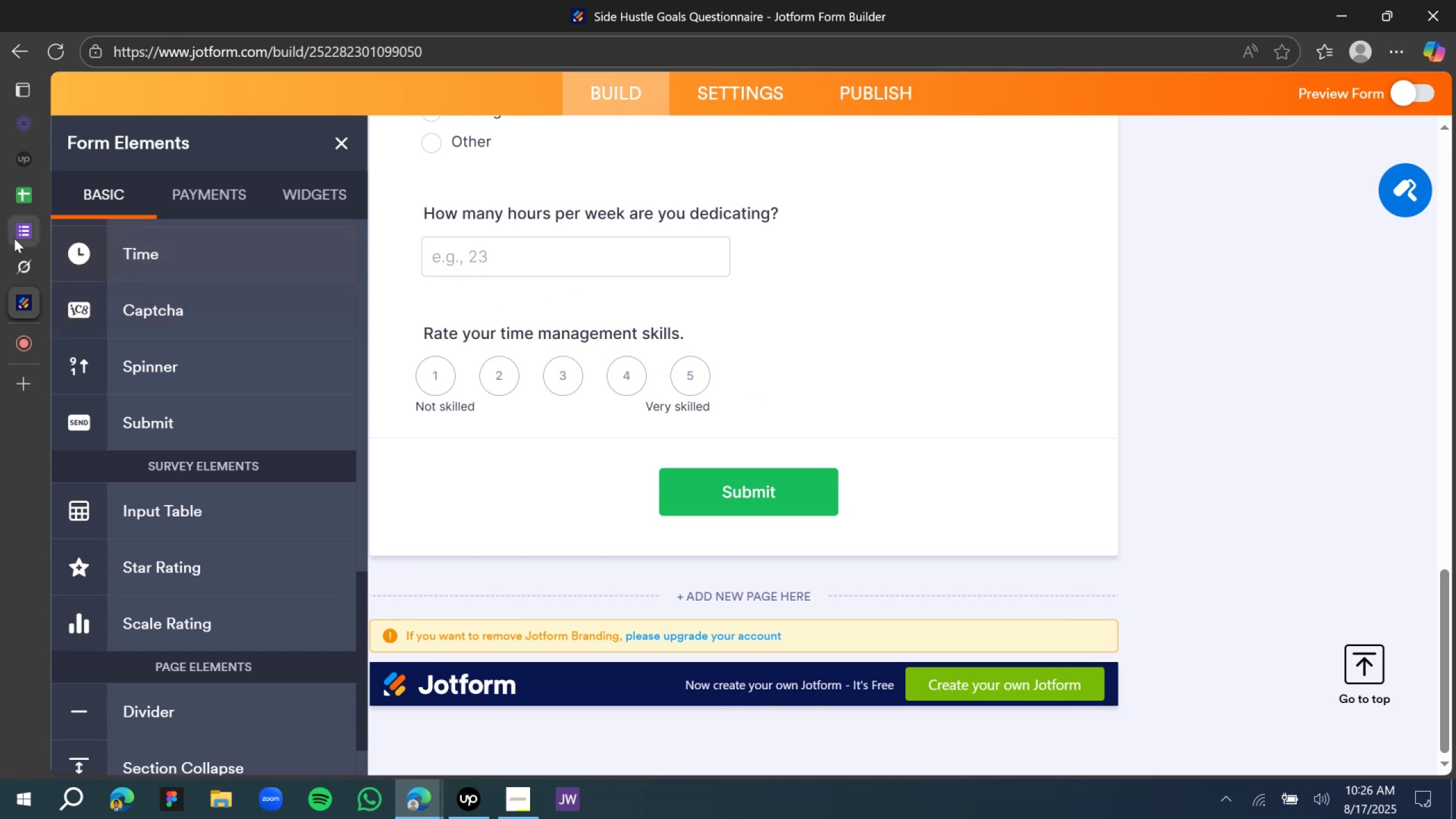 
left_click([36, 271])
 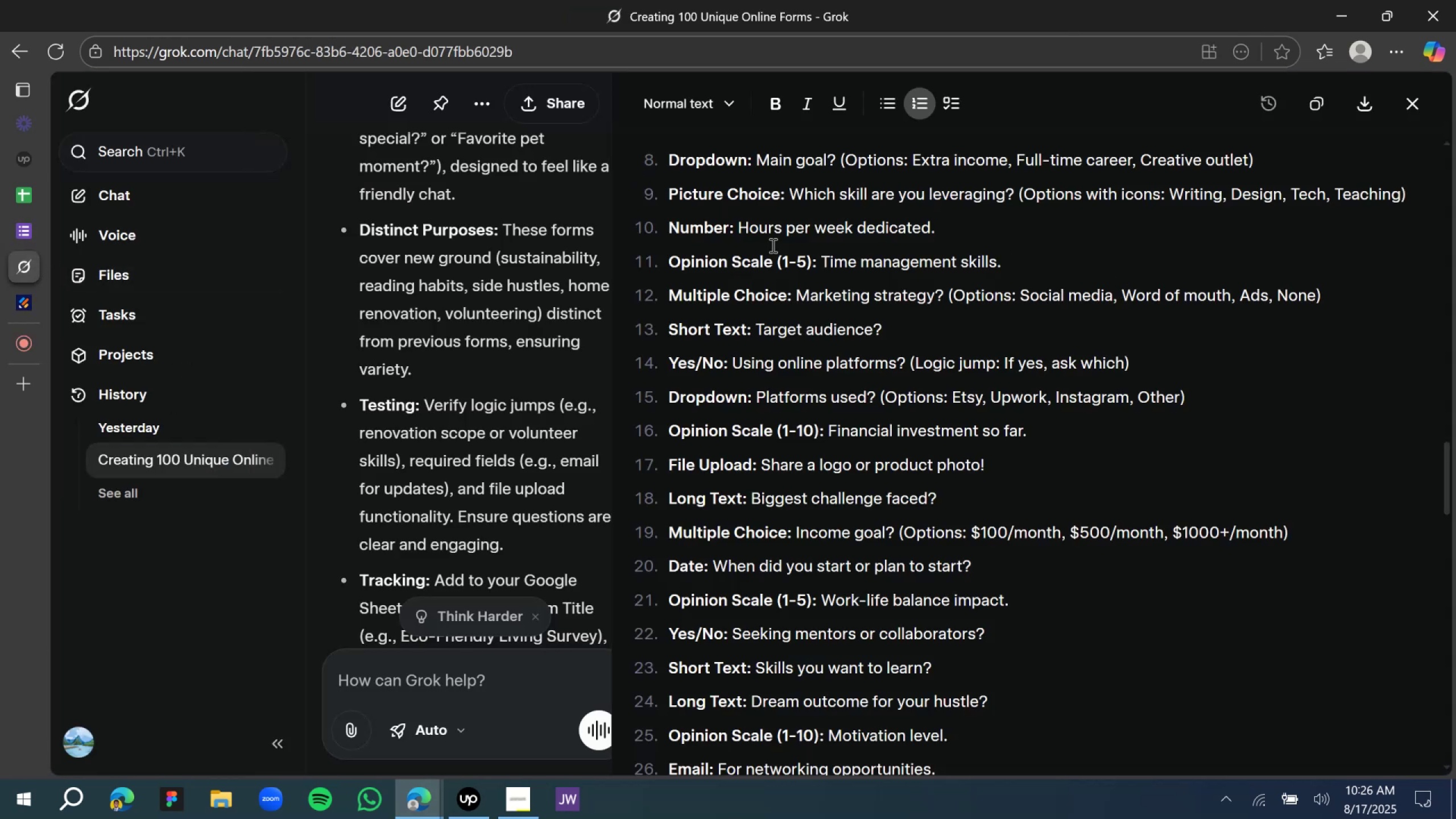 
scroll: coordinate [850, 268], scroll_direction: down, amount: 1.0
 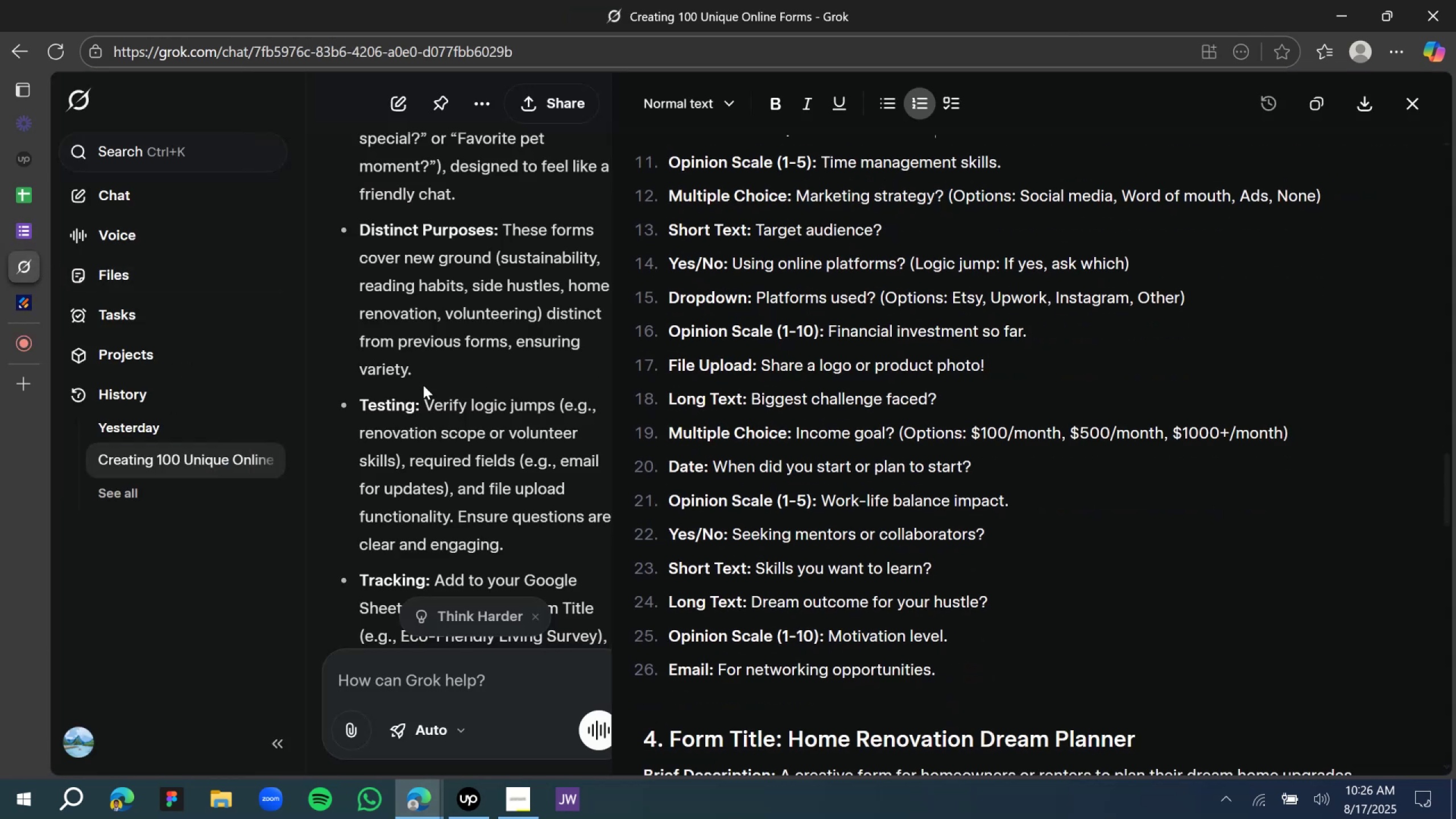 
left_click([27, 304])
 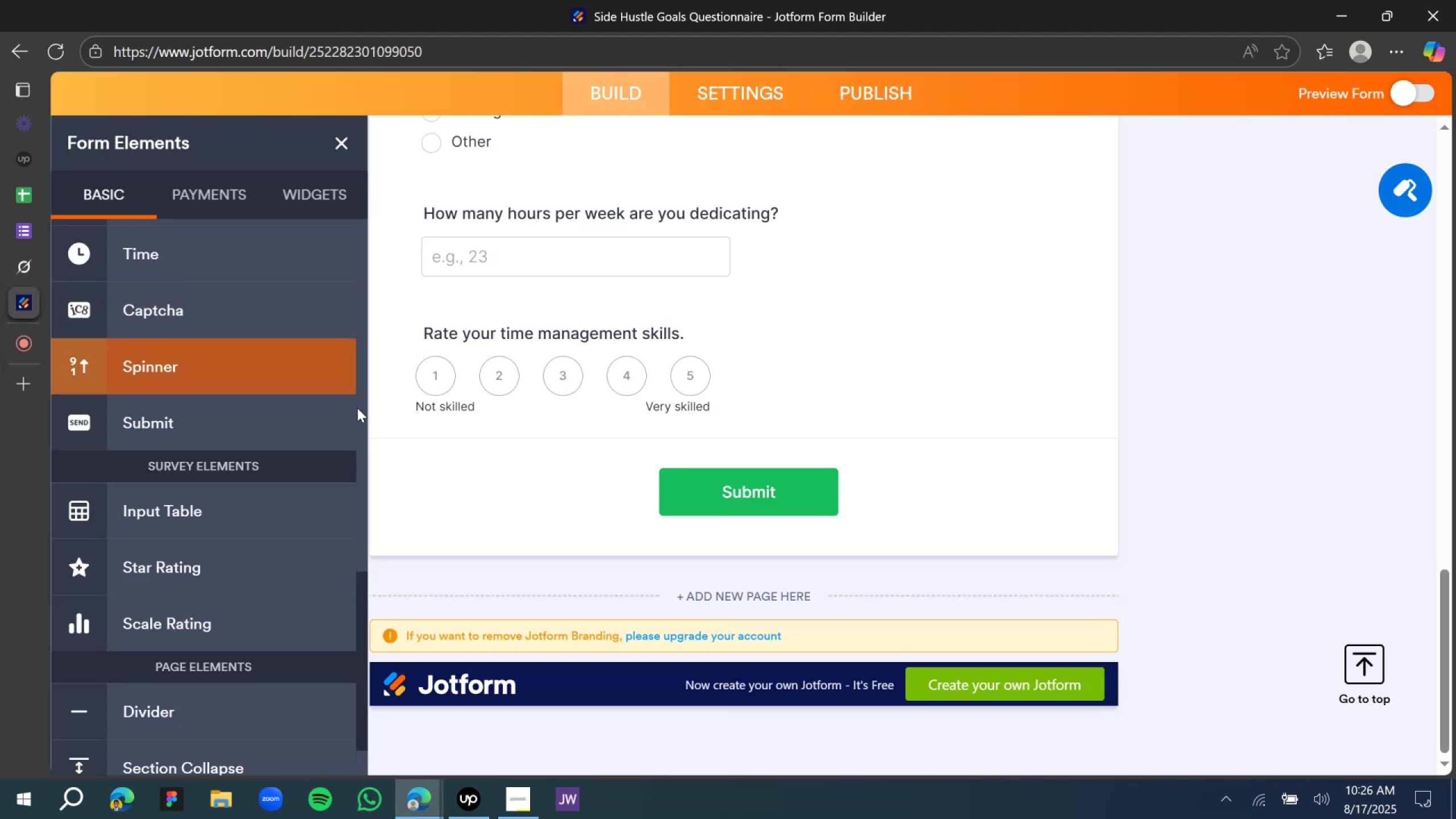 
scroll: coordinate [301, 451], scroll_direction: up, amount: 5.0
 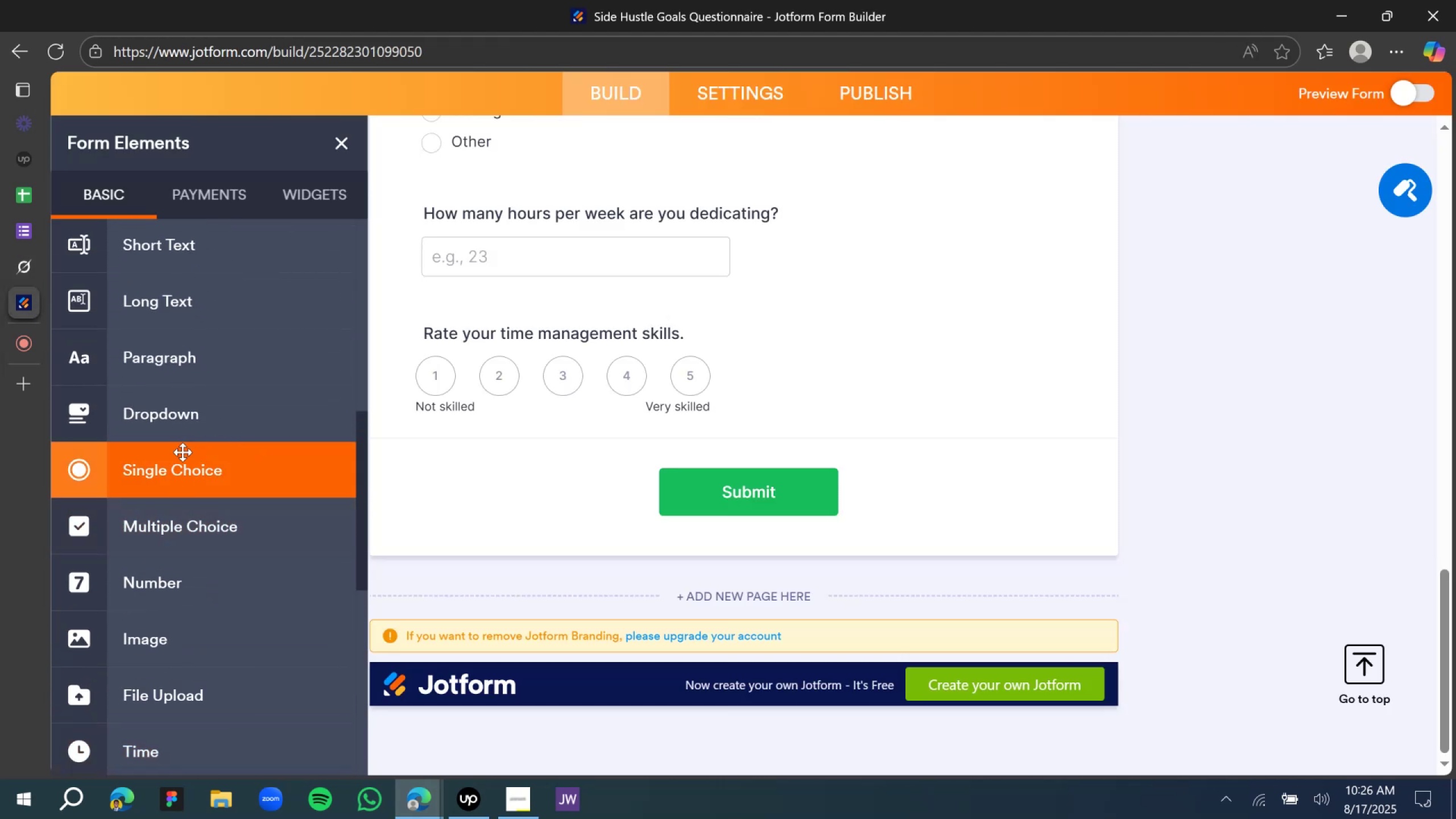 
left_click_drag(start_coordinate=[173, 411], to_coordinate=[621, 415])
 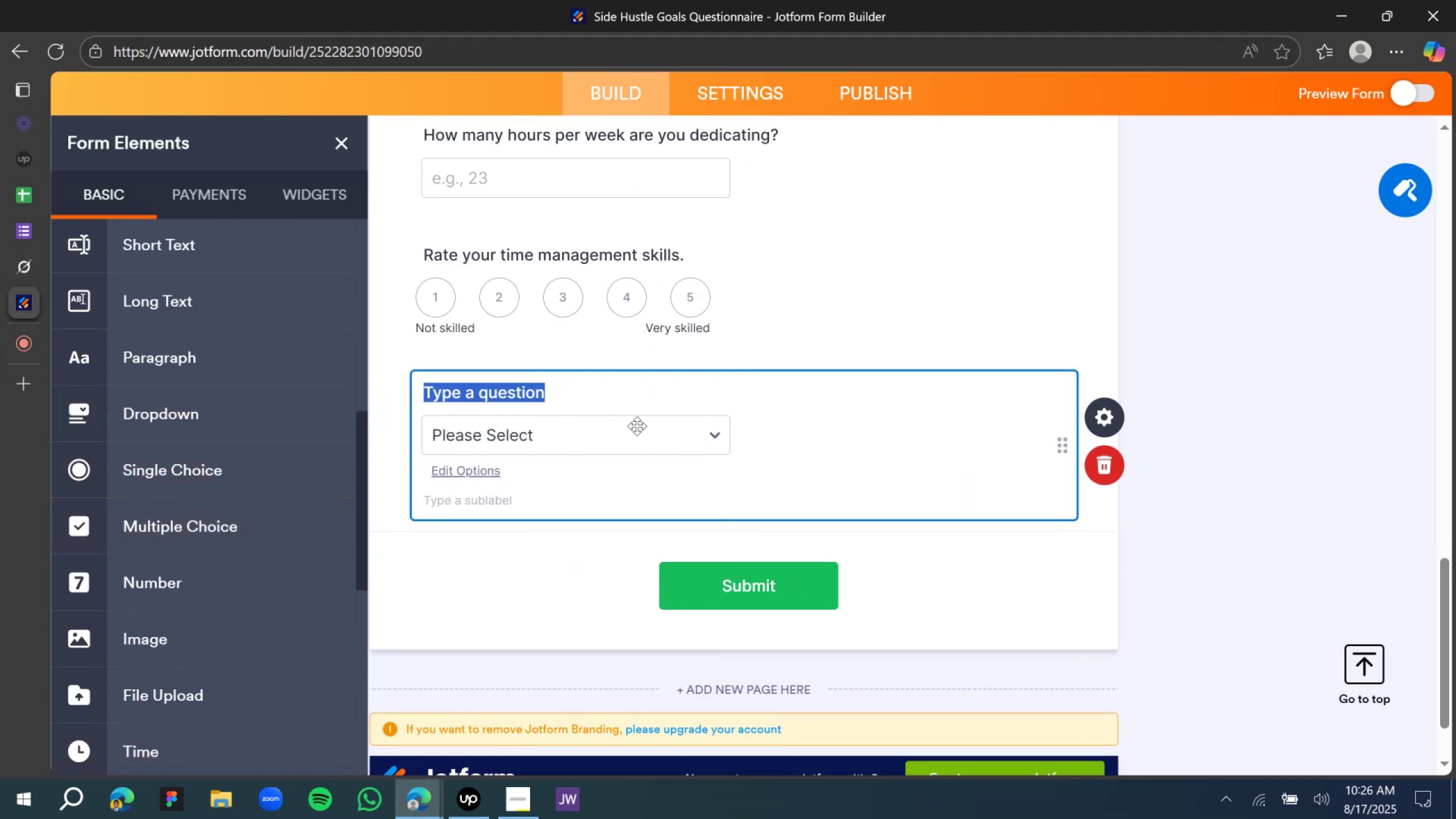 
type(What marketing strategy are you planning to )
 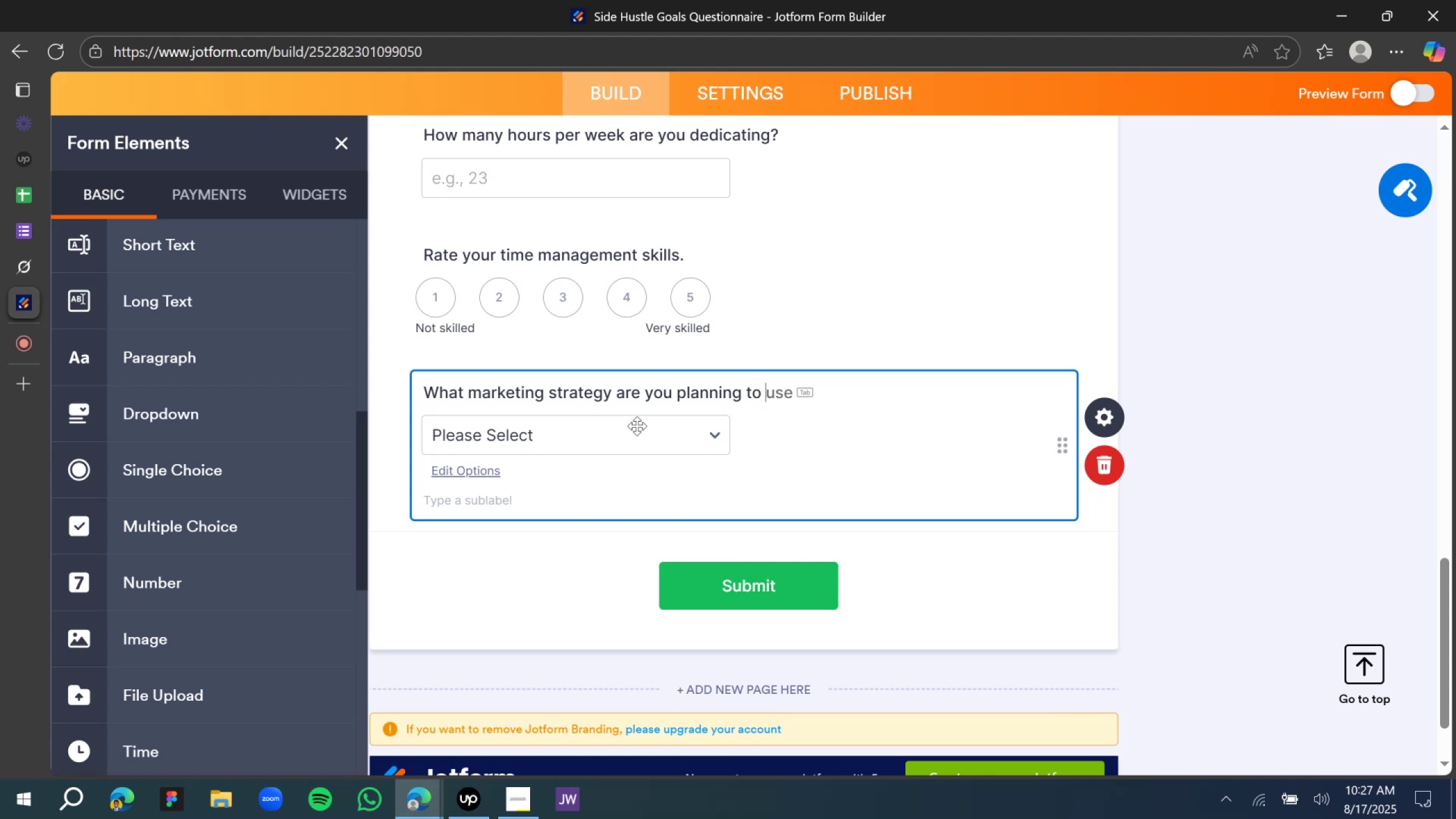 
wait(7.65)
 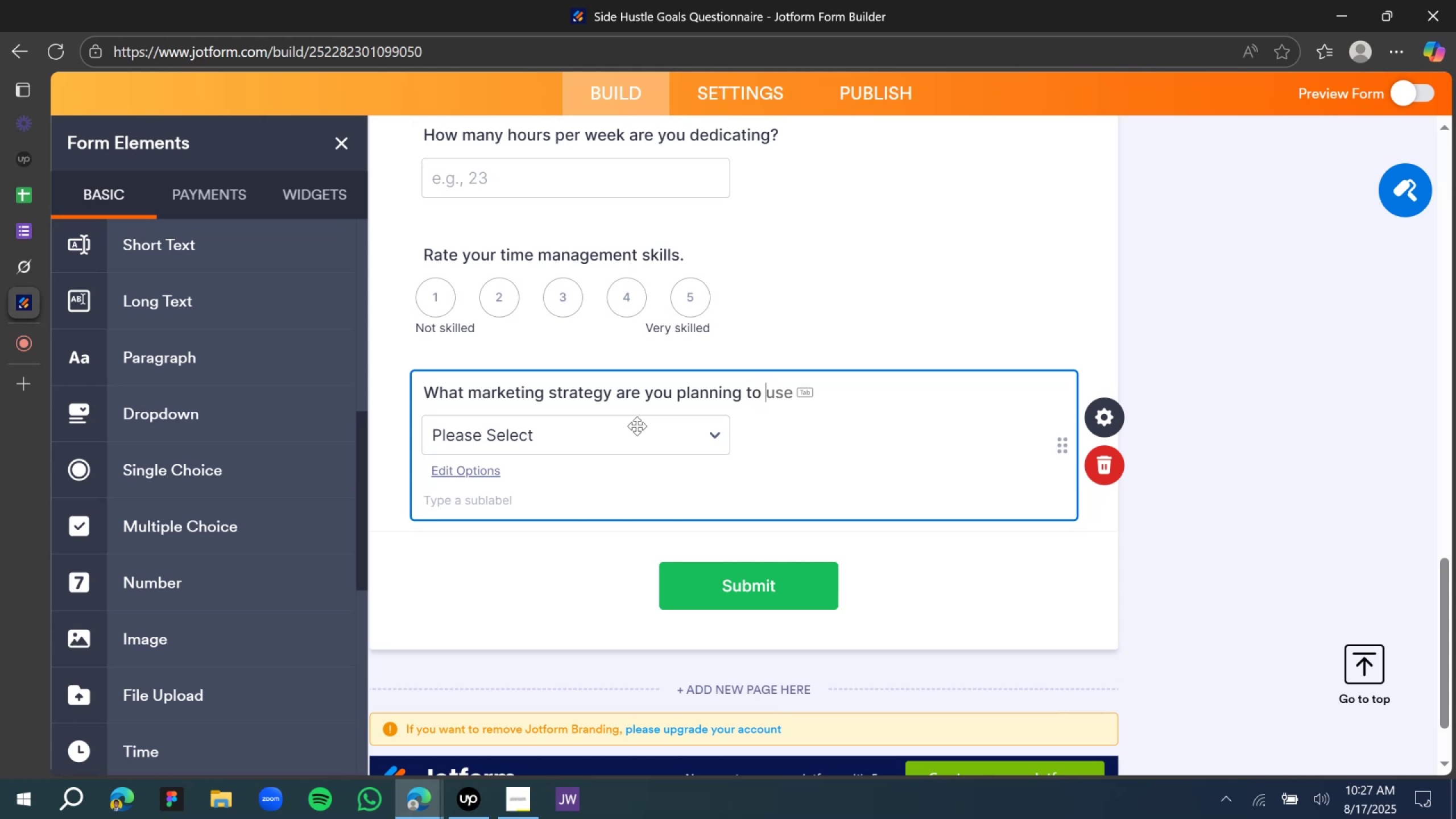 
type(use)
 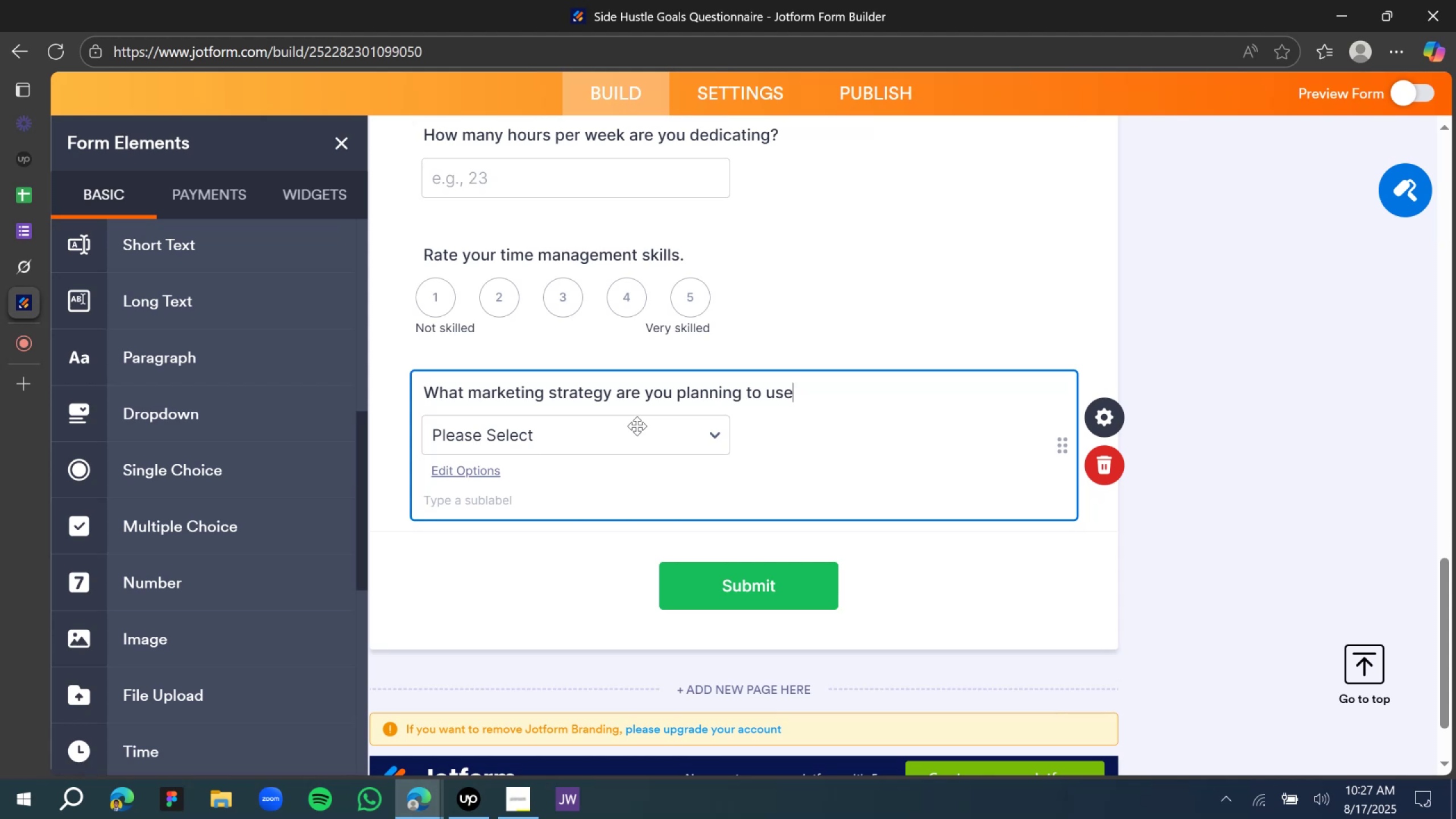 
key(Shift+Slash)
 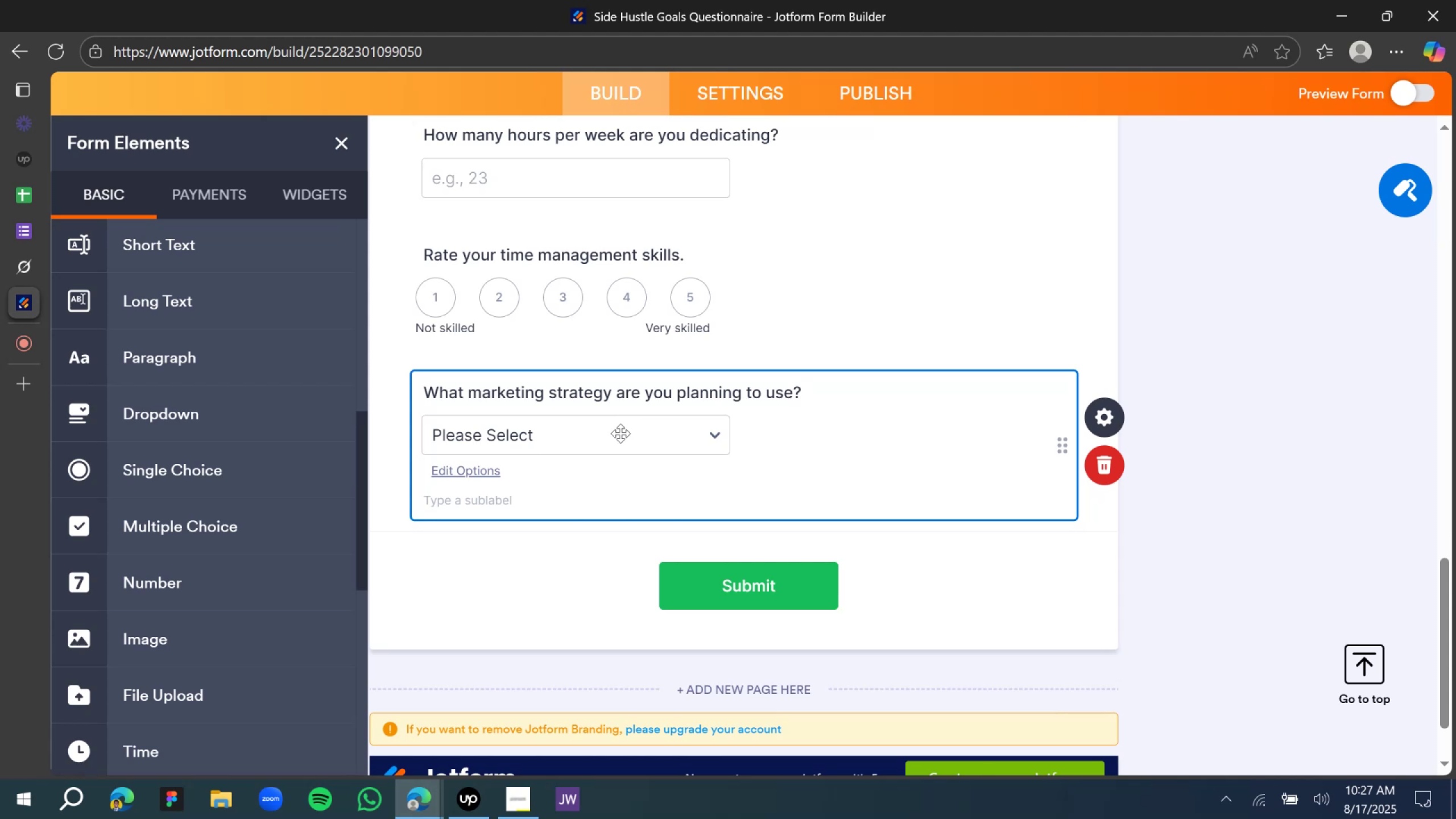 
wait(5.16)
 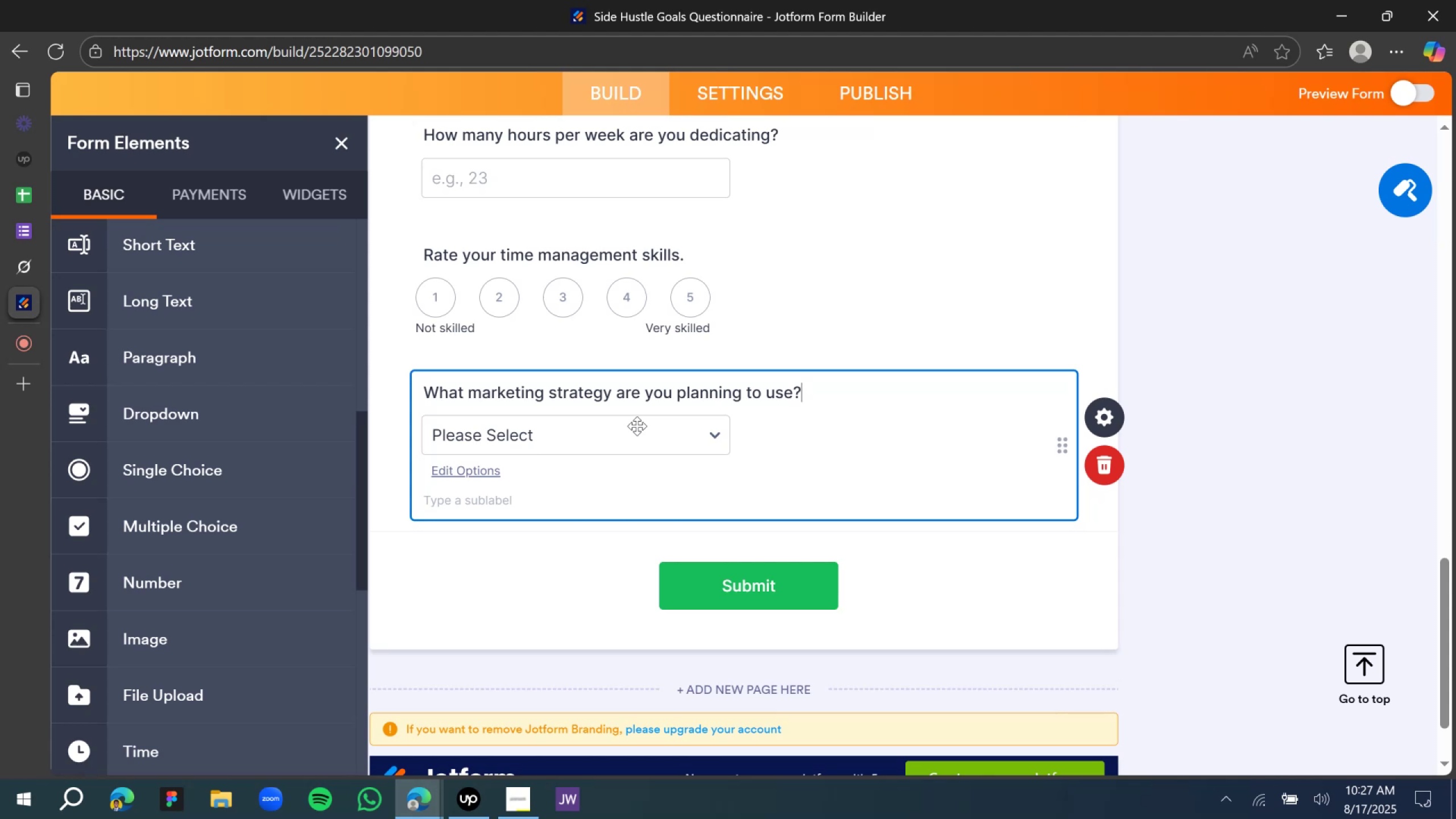 
left_click([524, 436])
 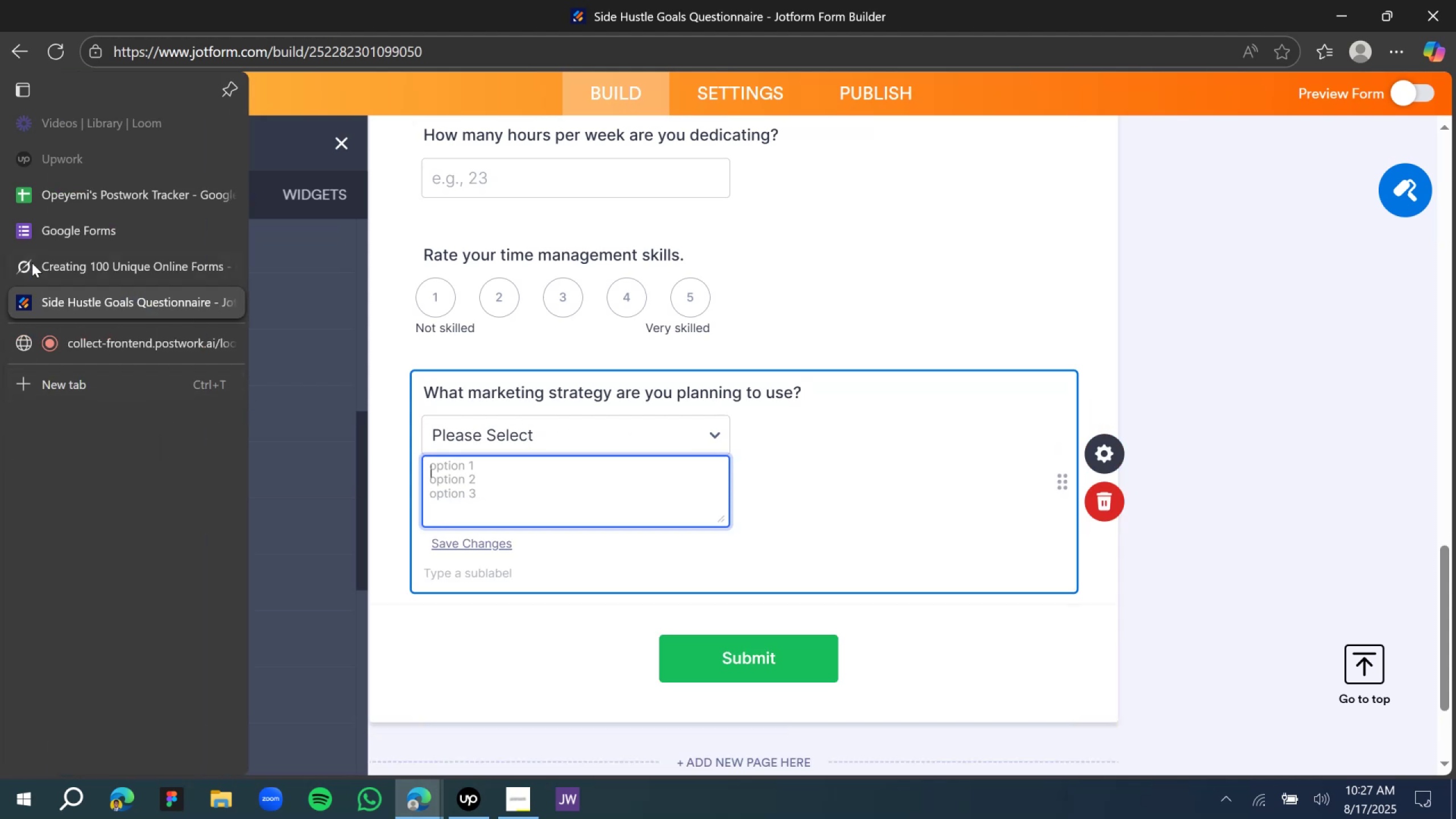 
left_click([42, 270])
 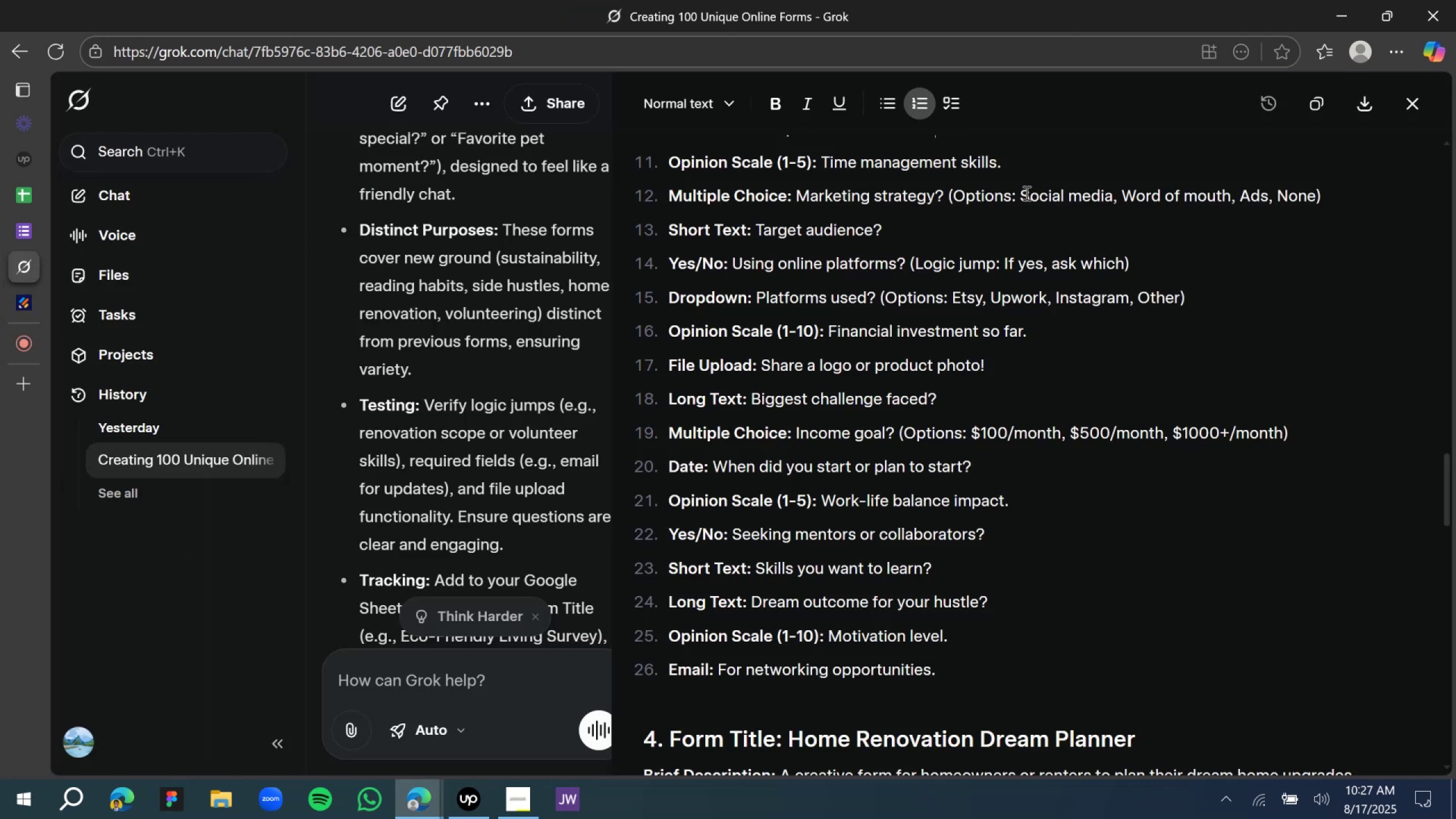 
left_click_drag(start_coordinate=[1021, 197], to_coordinate=[1308, 202])
 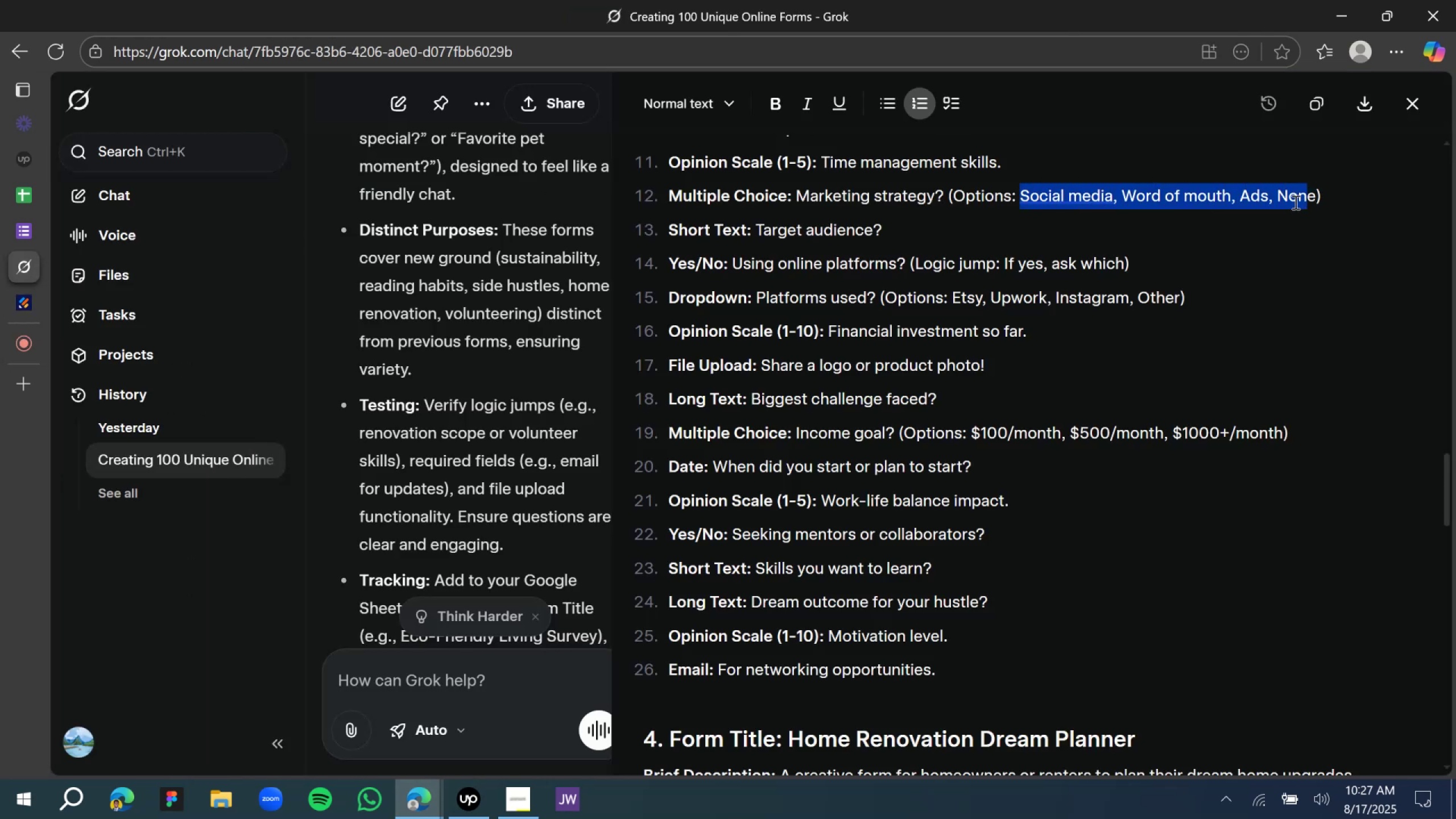 
key(Shift+ArrowRight)
 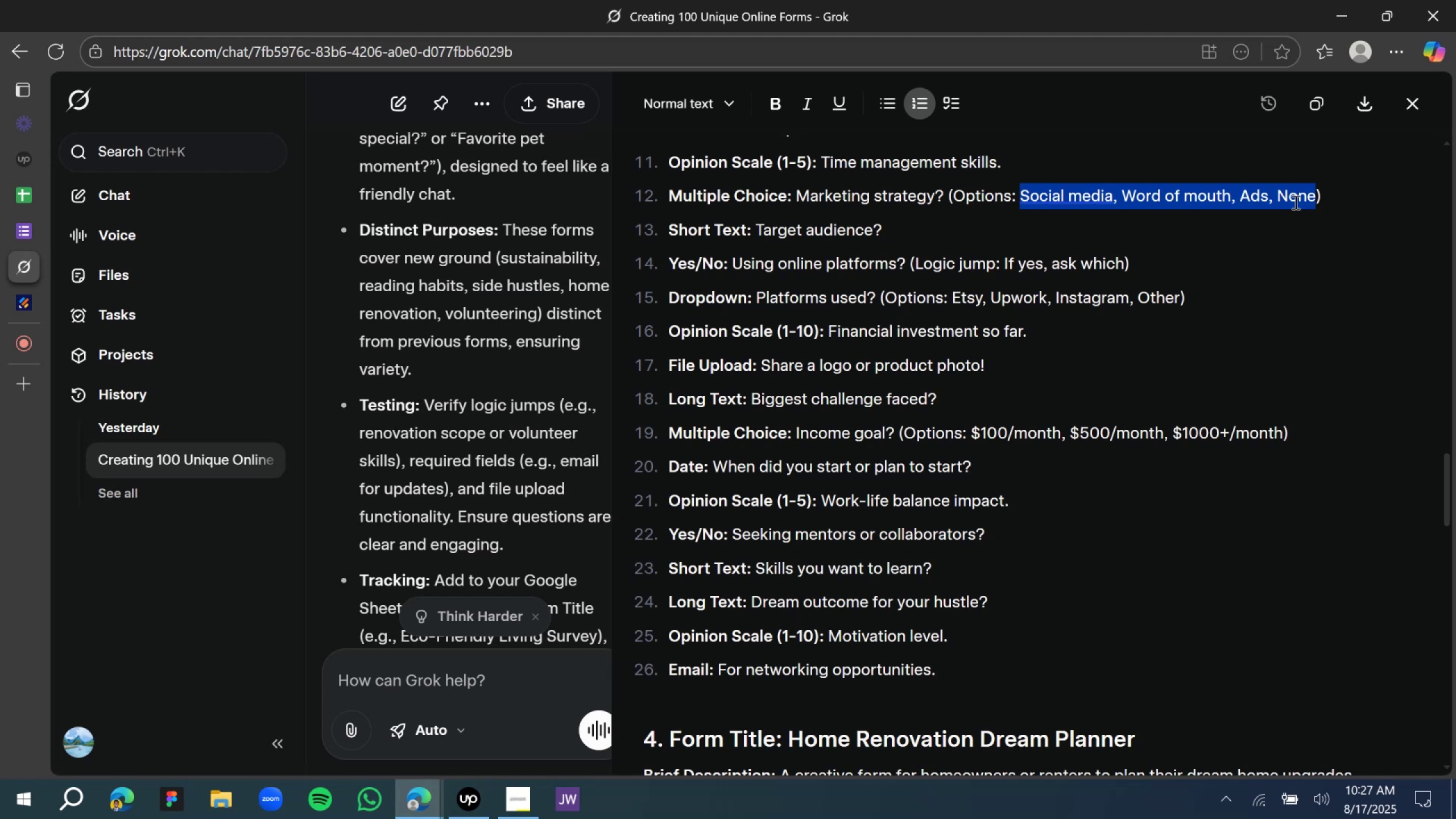 
right_click([1294, 202])
 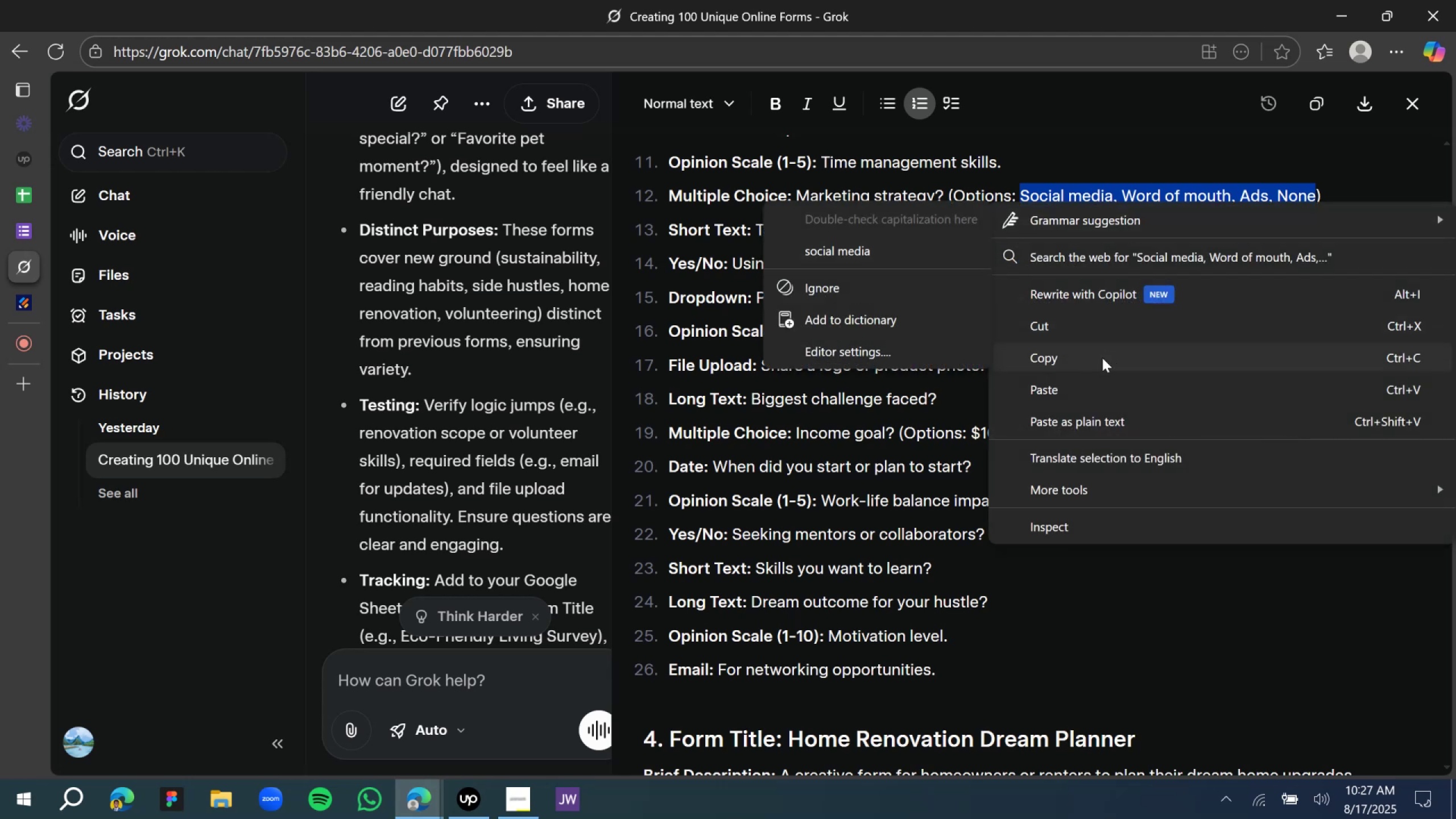 
left_click([1102, 358])
 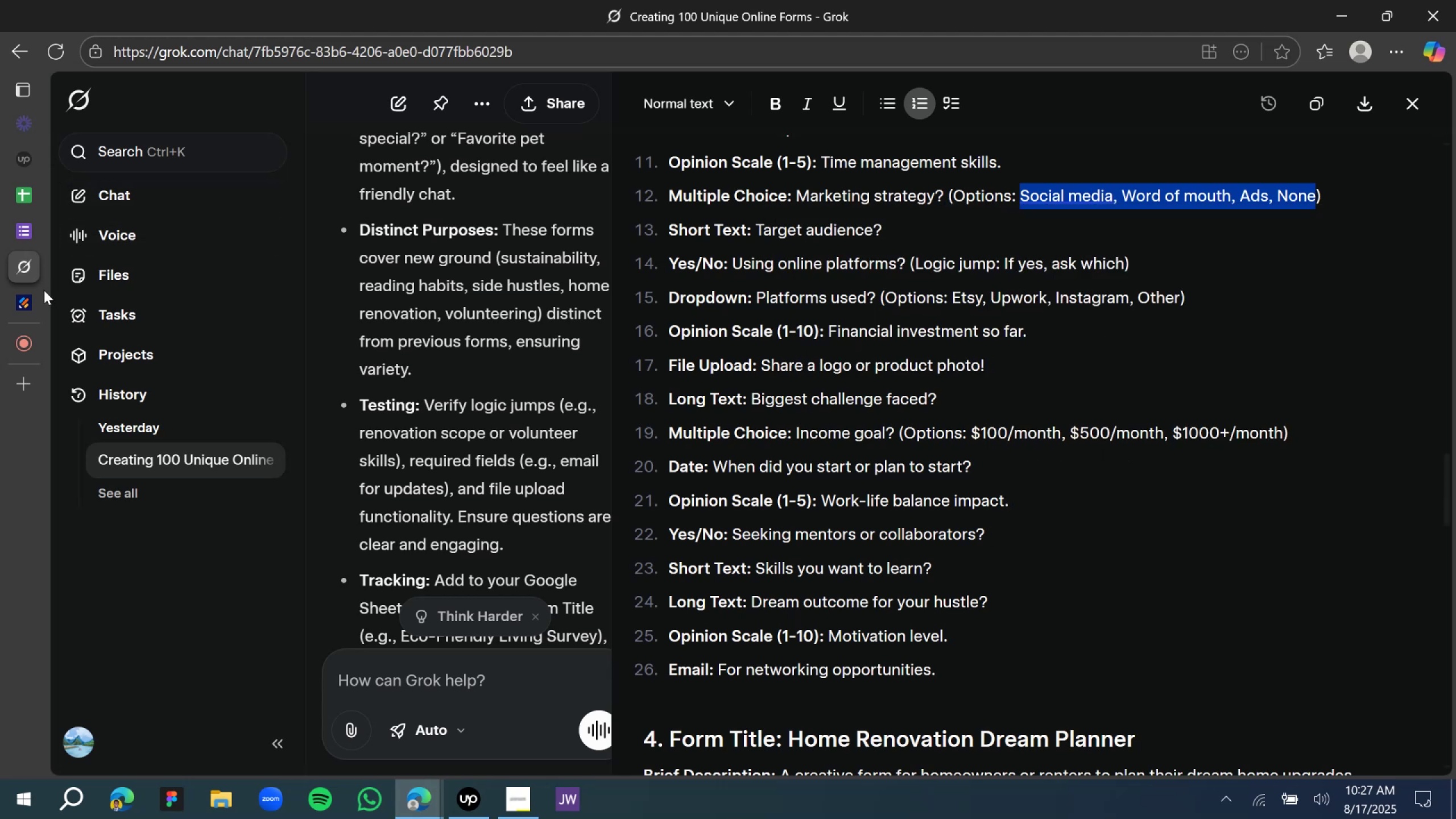 
left_click([40, 291])
 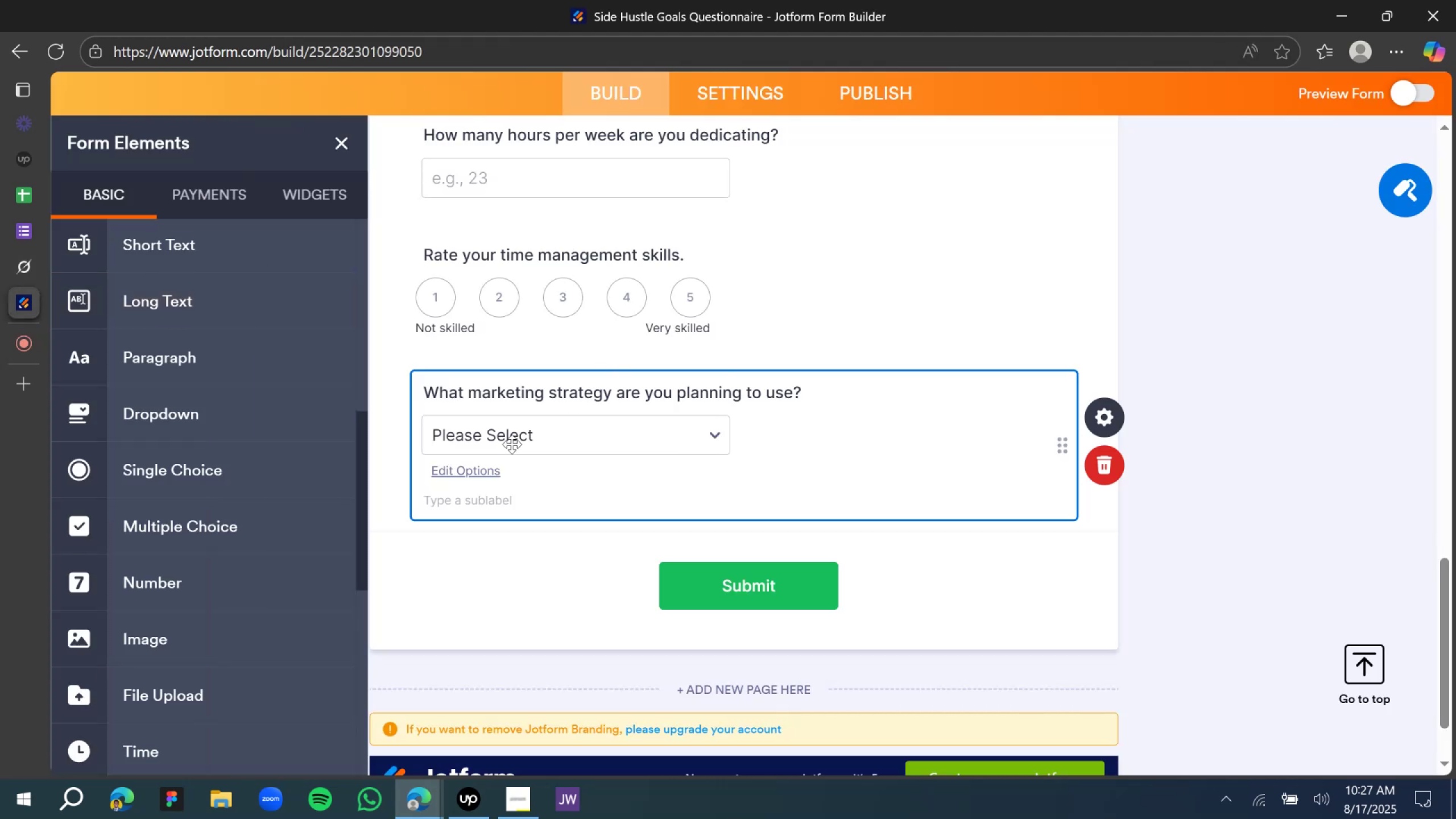 
left_click([511, 444])
 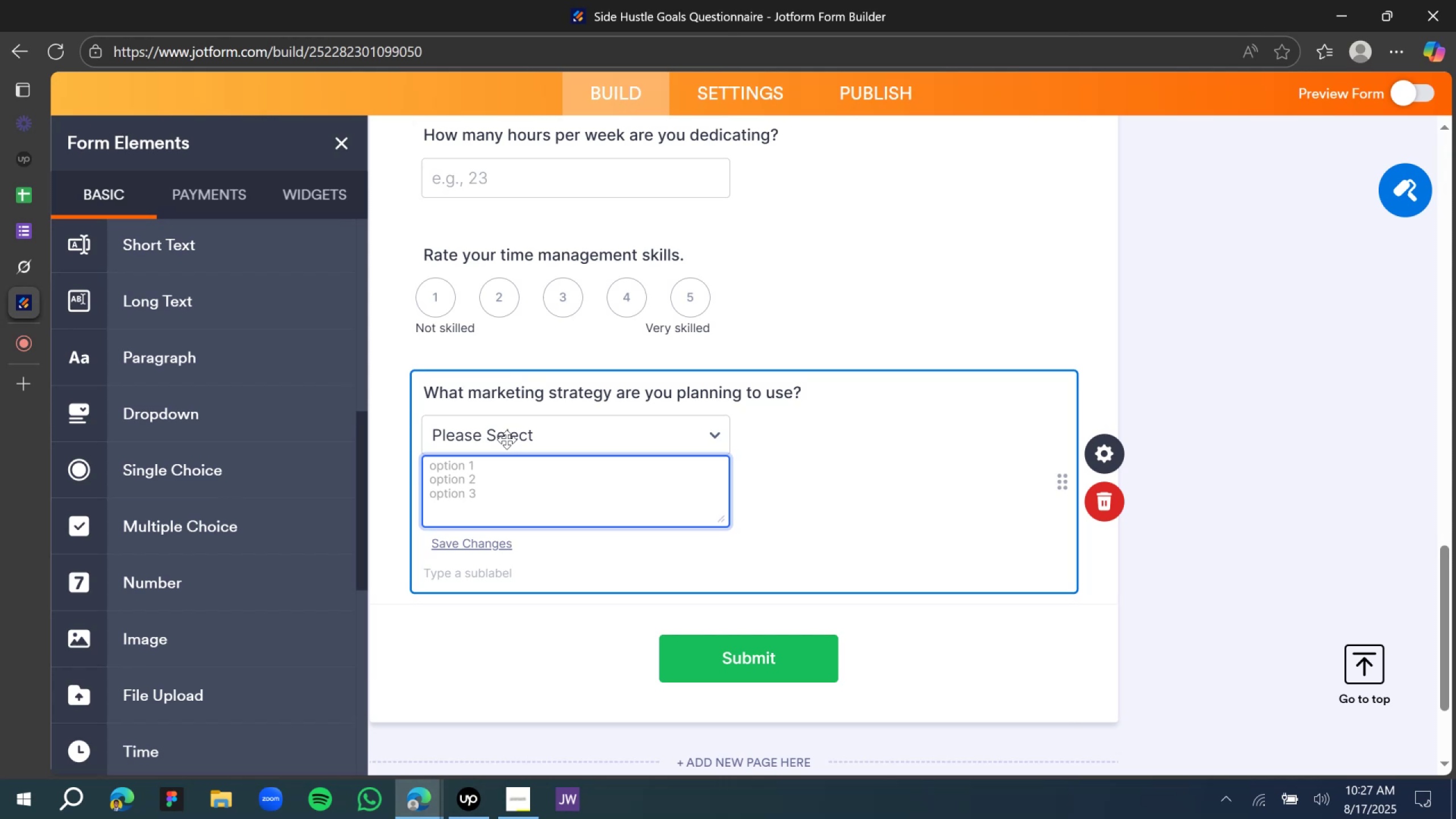 
wait(9.03)
 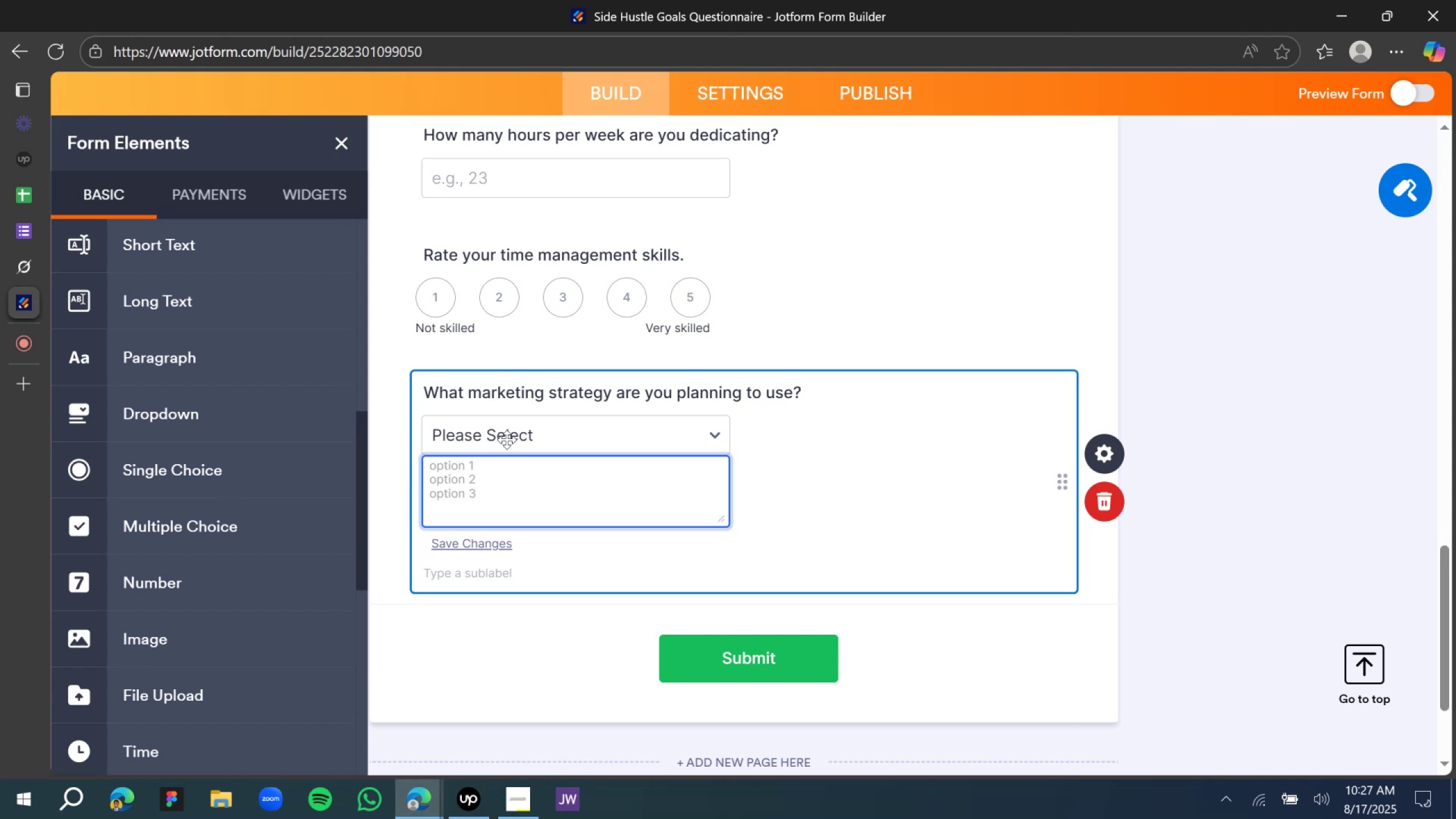 
key(Control+V)
 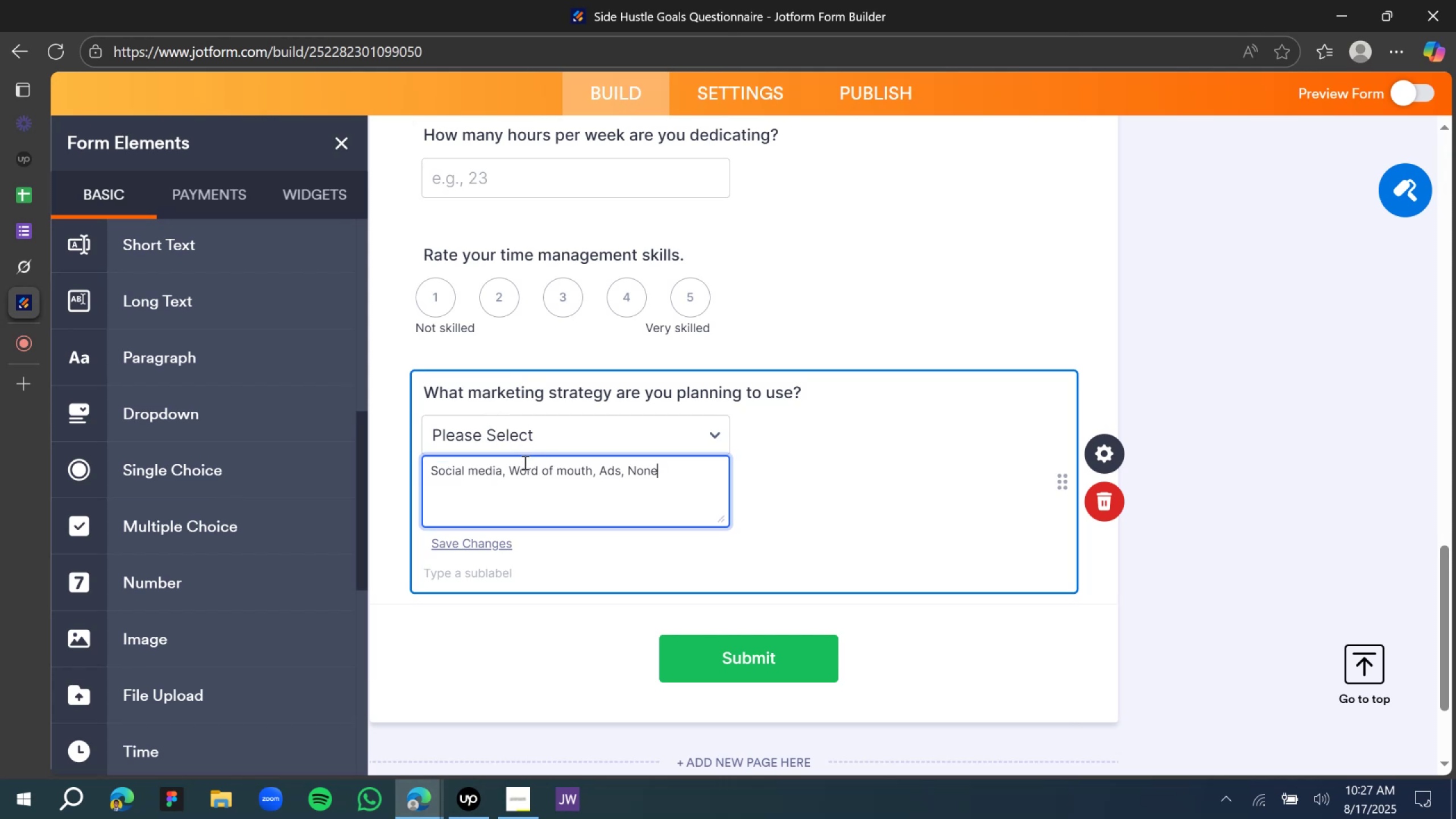 
left_click([508, 466])
 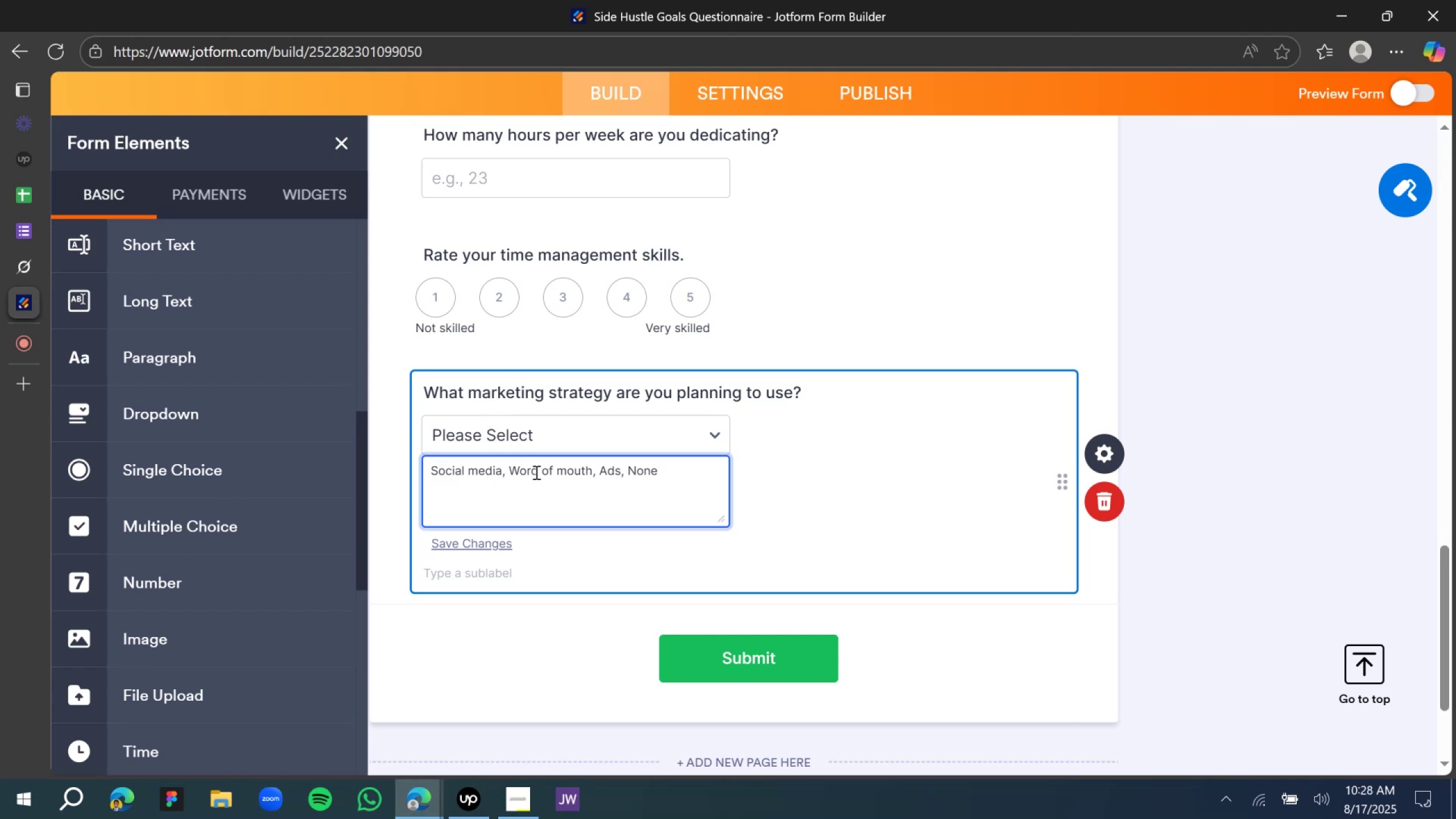 
key(Backspace)
 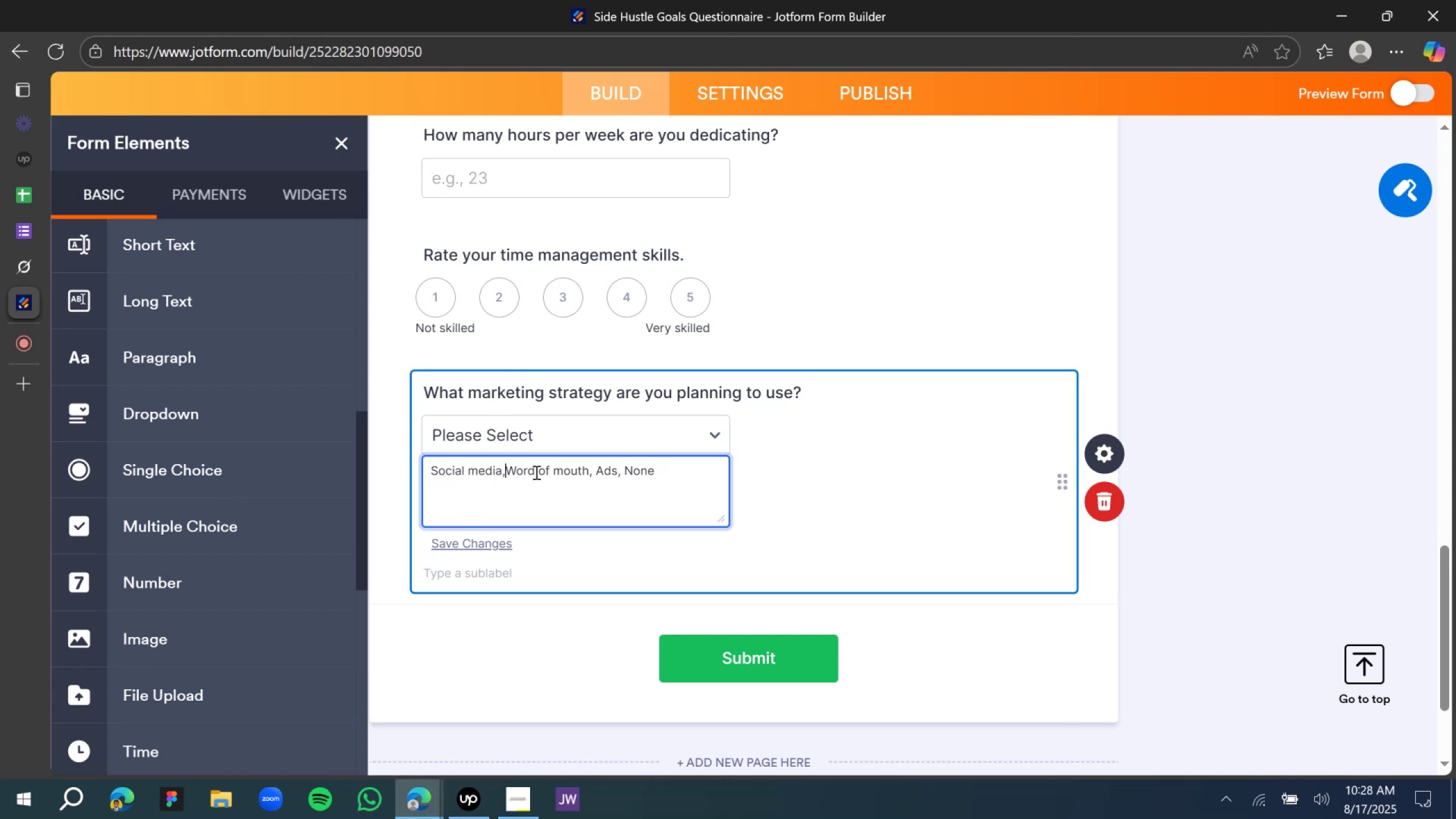 
key(Backspace)
 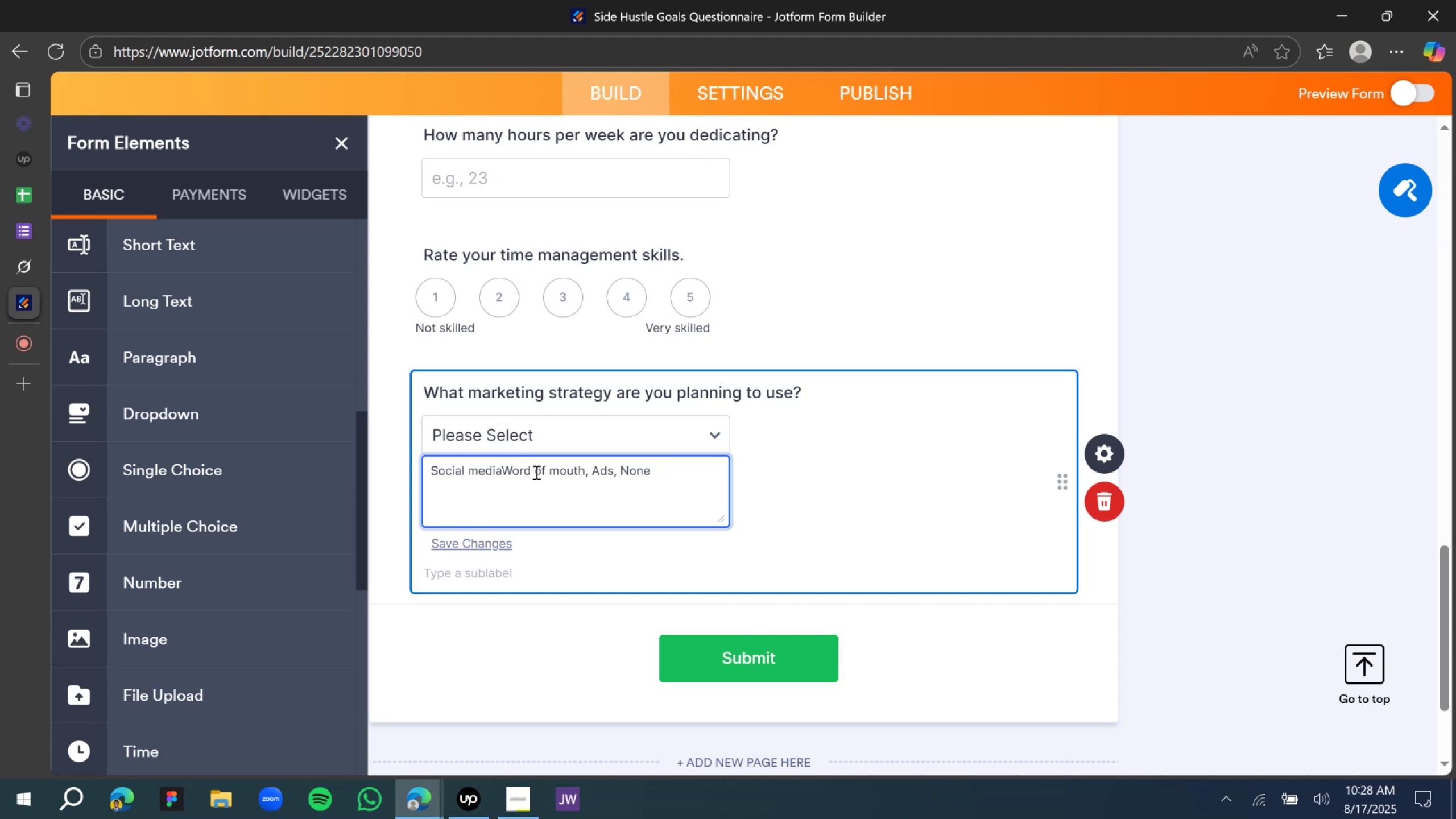 
key(Shift+ShiftRight)
 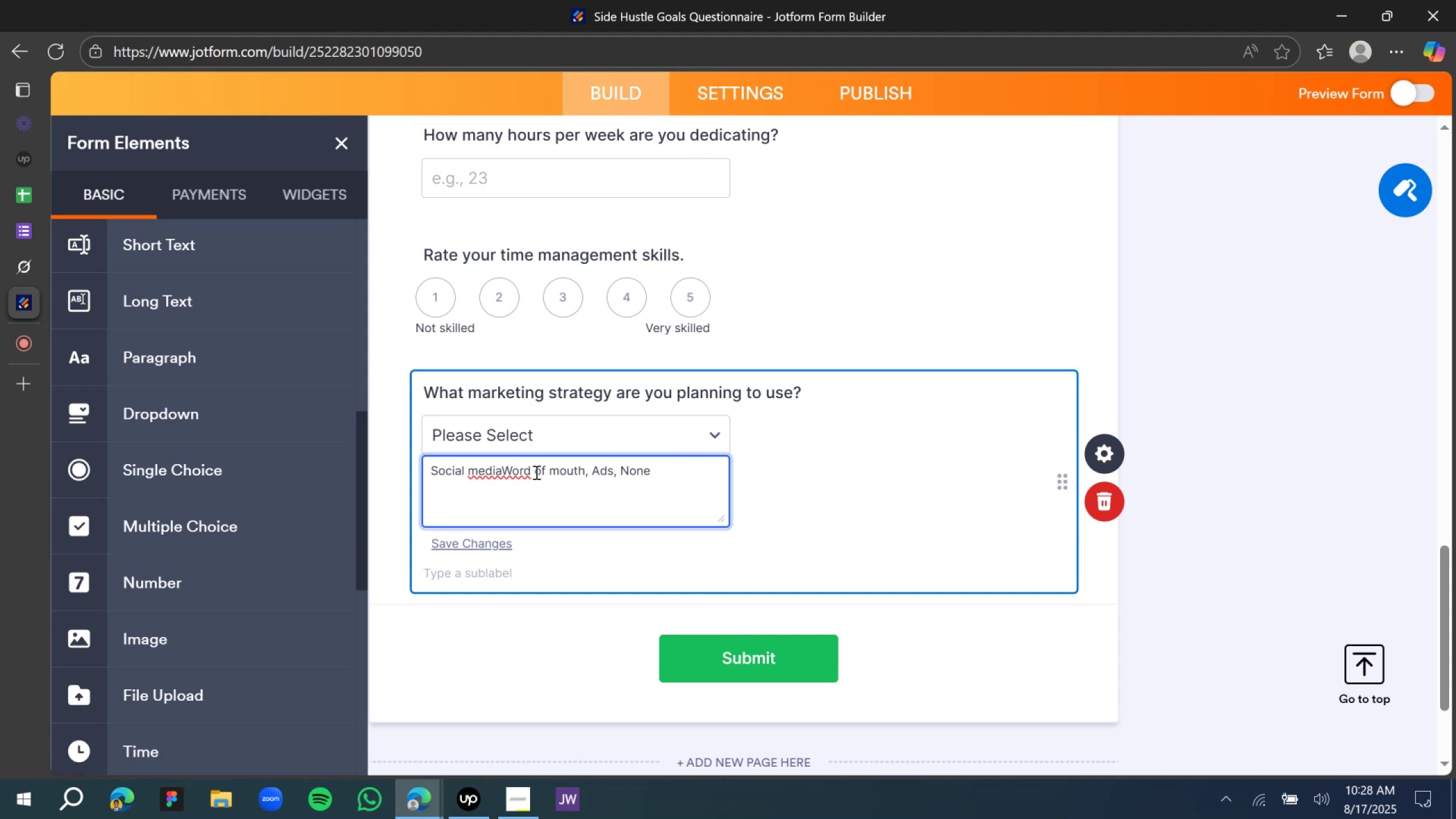 
key(Shift+ShiftRight)
 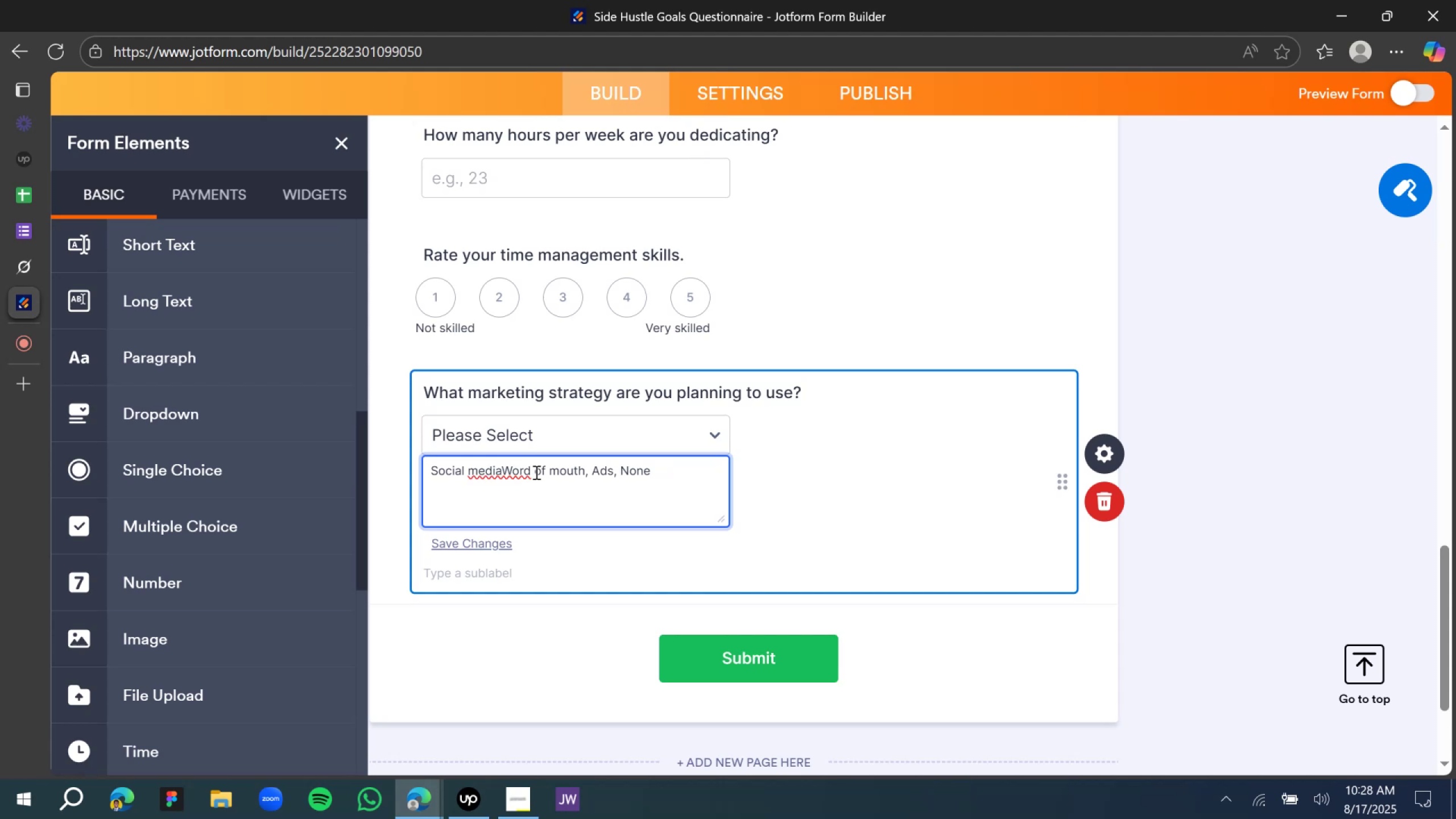 
hold_key(key=ArrowRight, duration=1.51)
 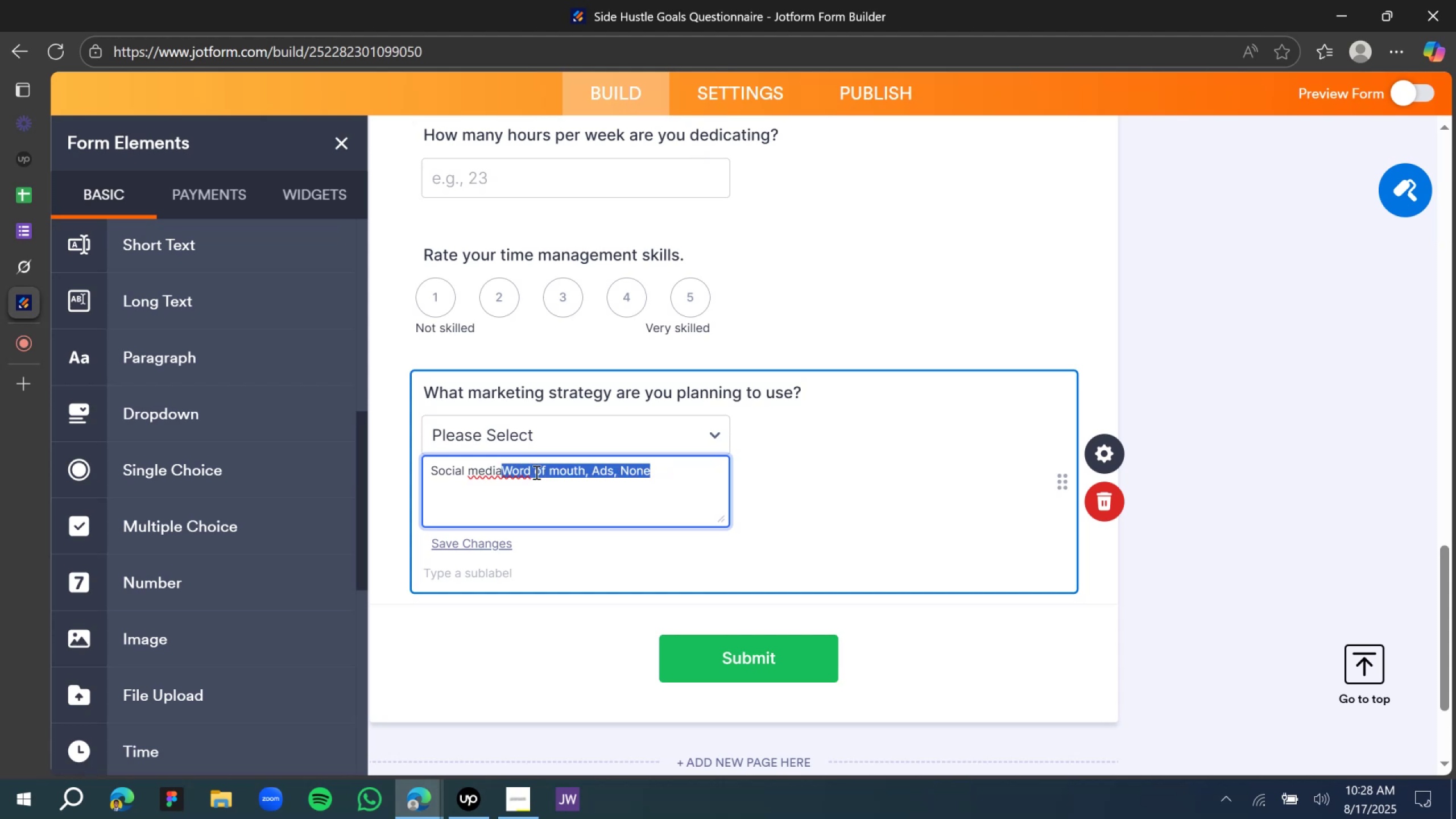 
key(Shift+ArrowRight)
 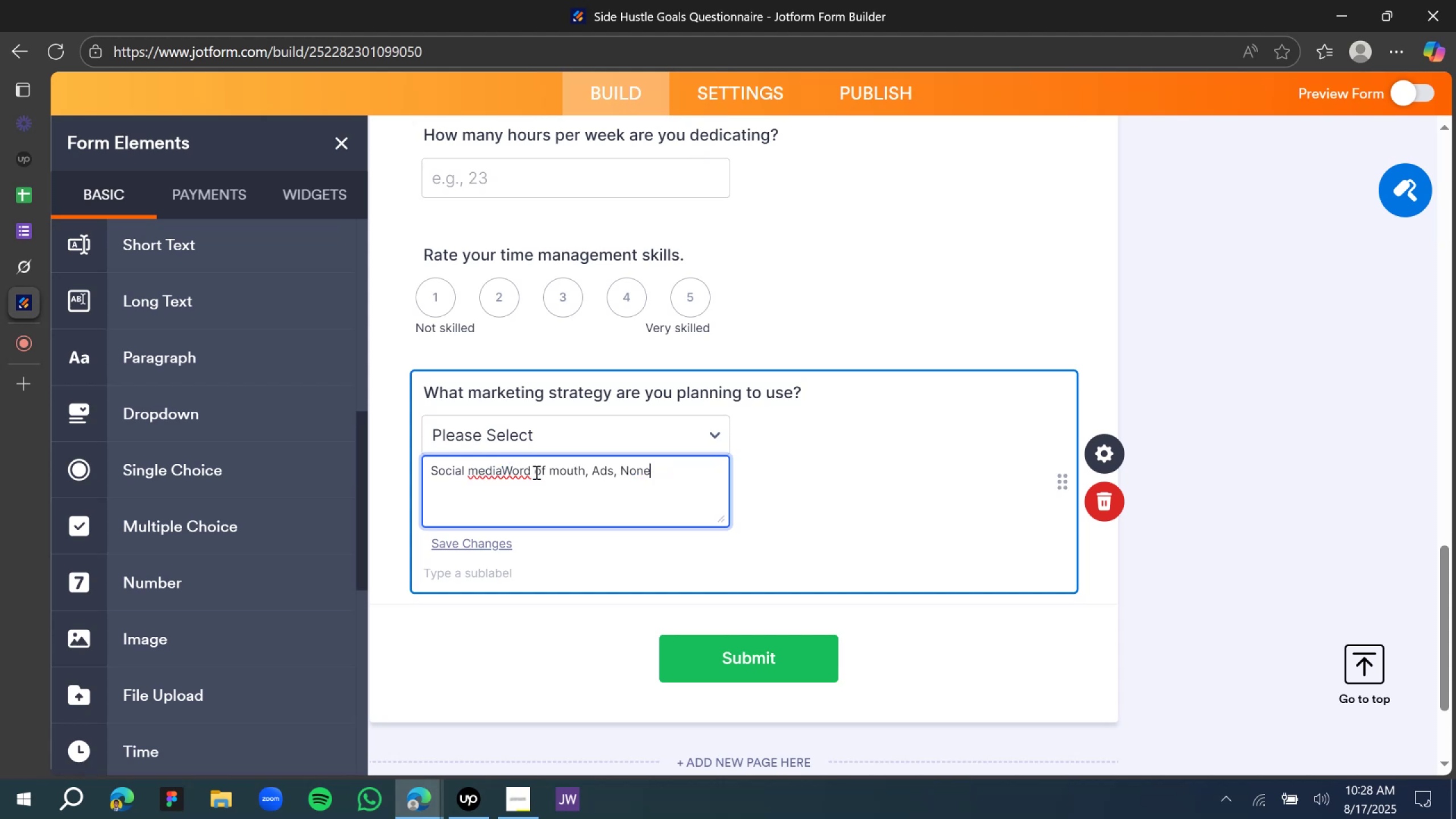 
key(ArrowRight)
 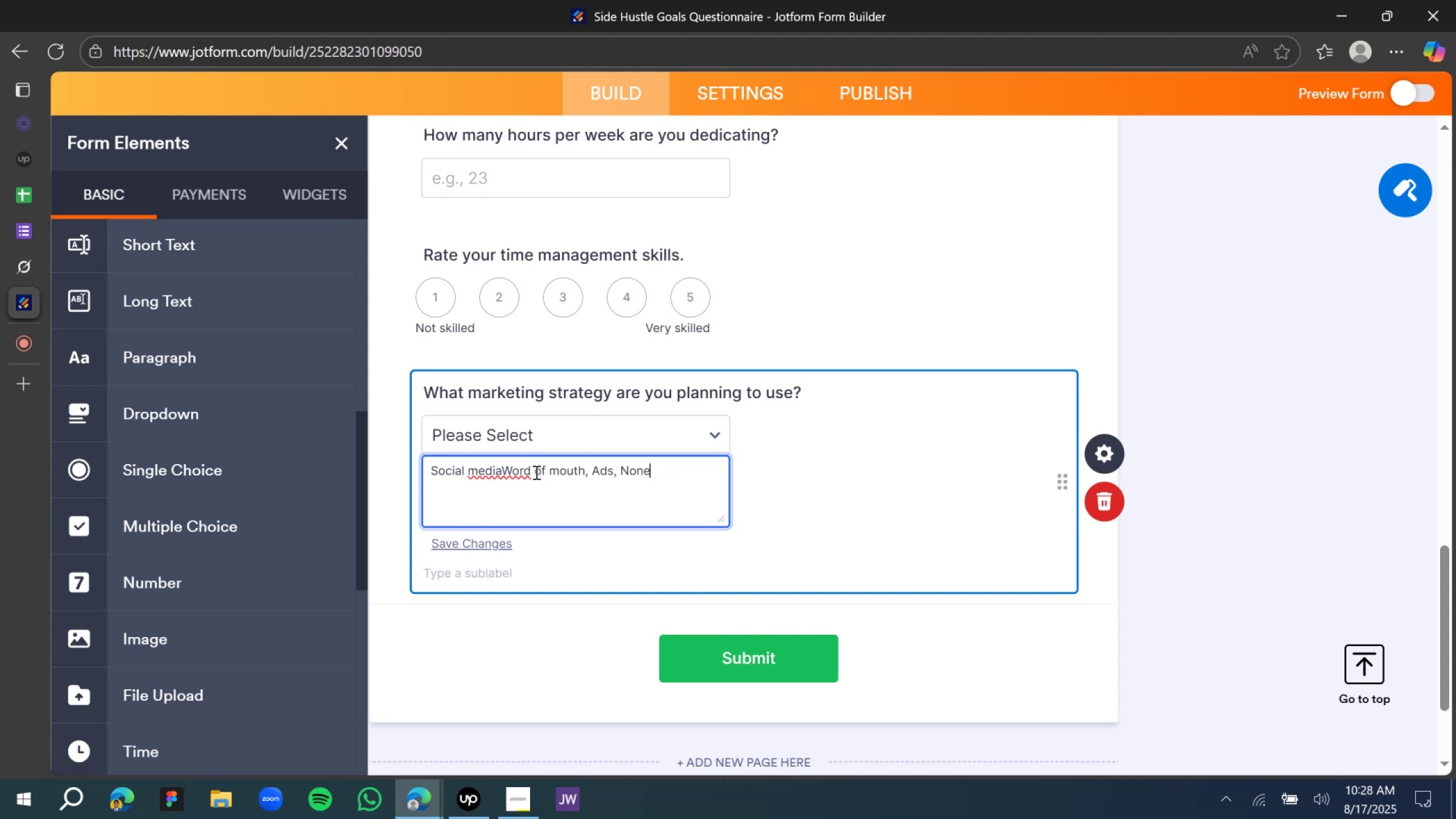 
key(Control+X)
 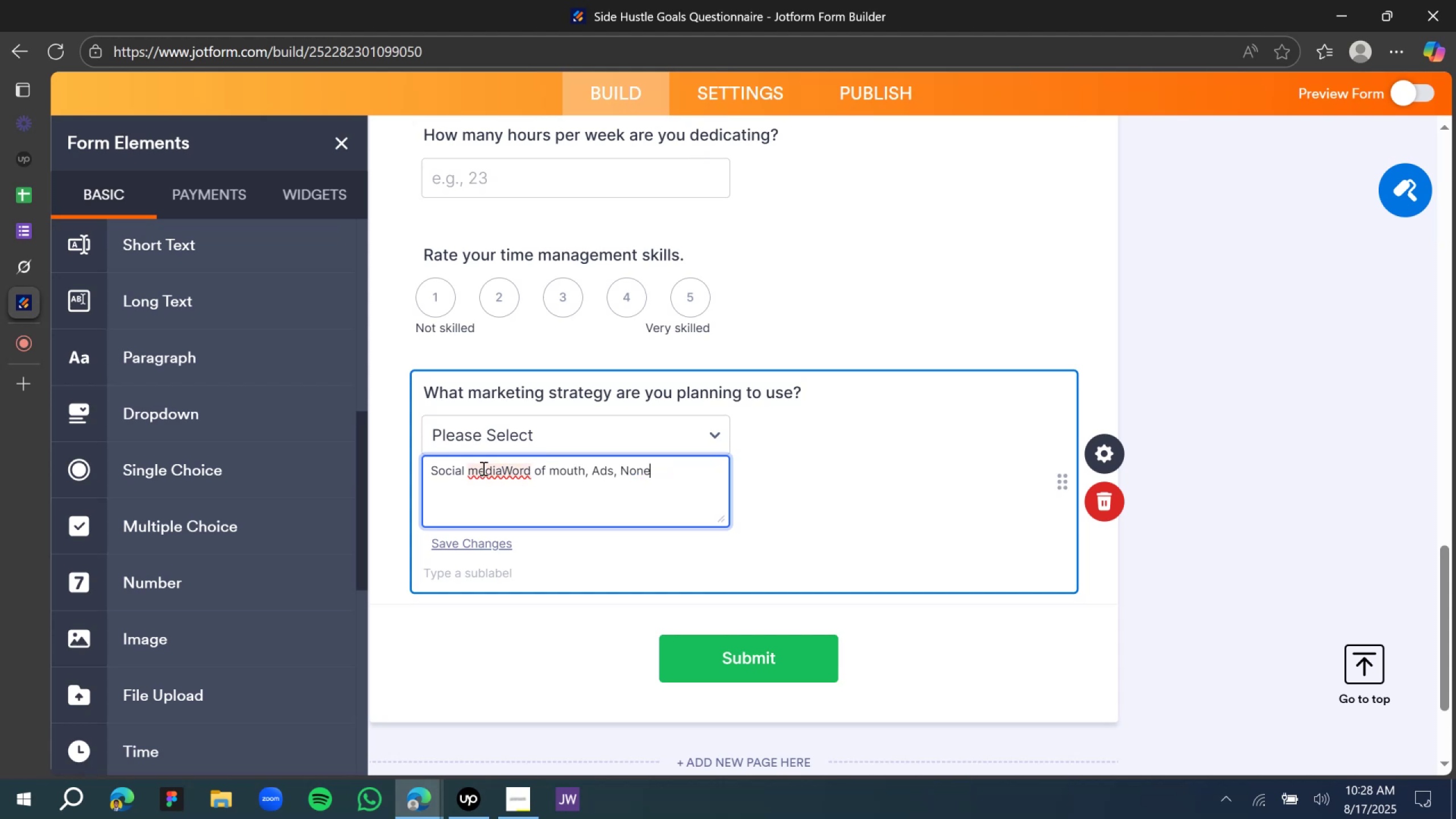 
left_click_drag(start_coordinate=[502, 475], to_coordinate=[803, 470])
 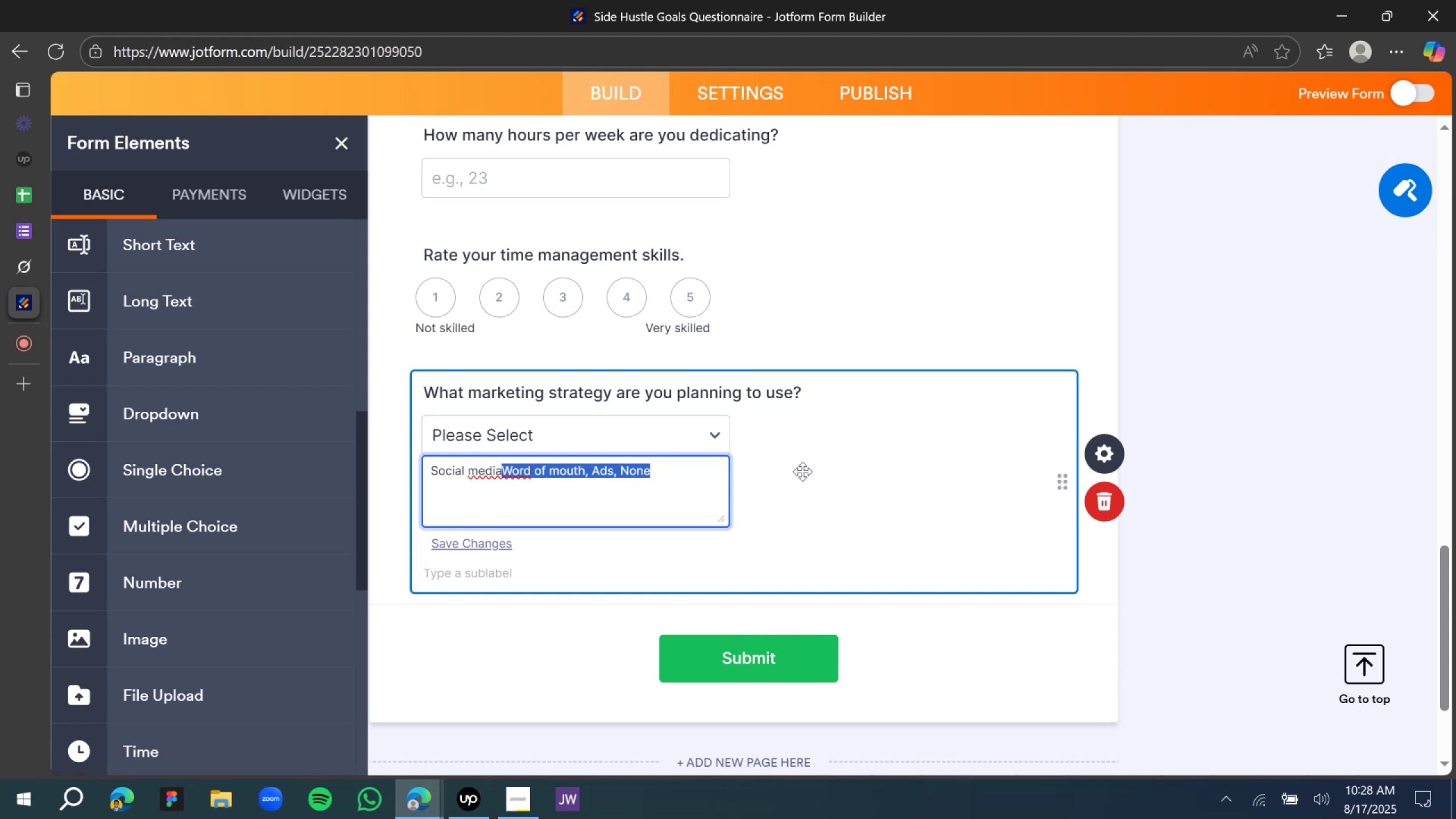 
key(Control+X)
 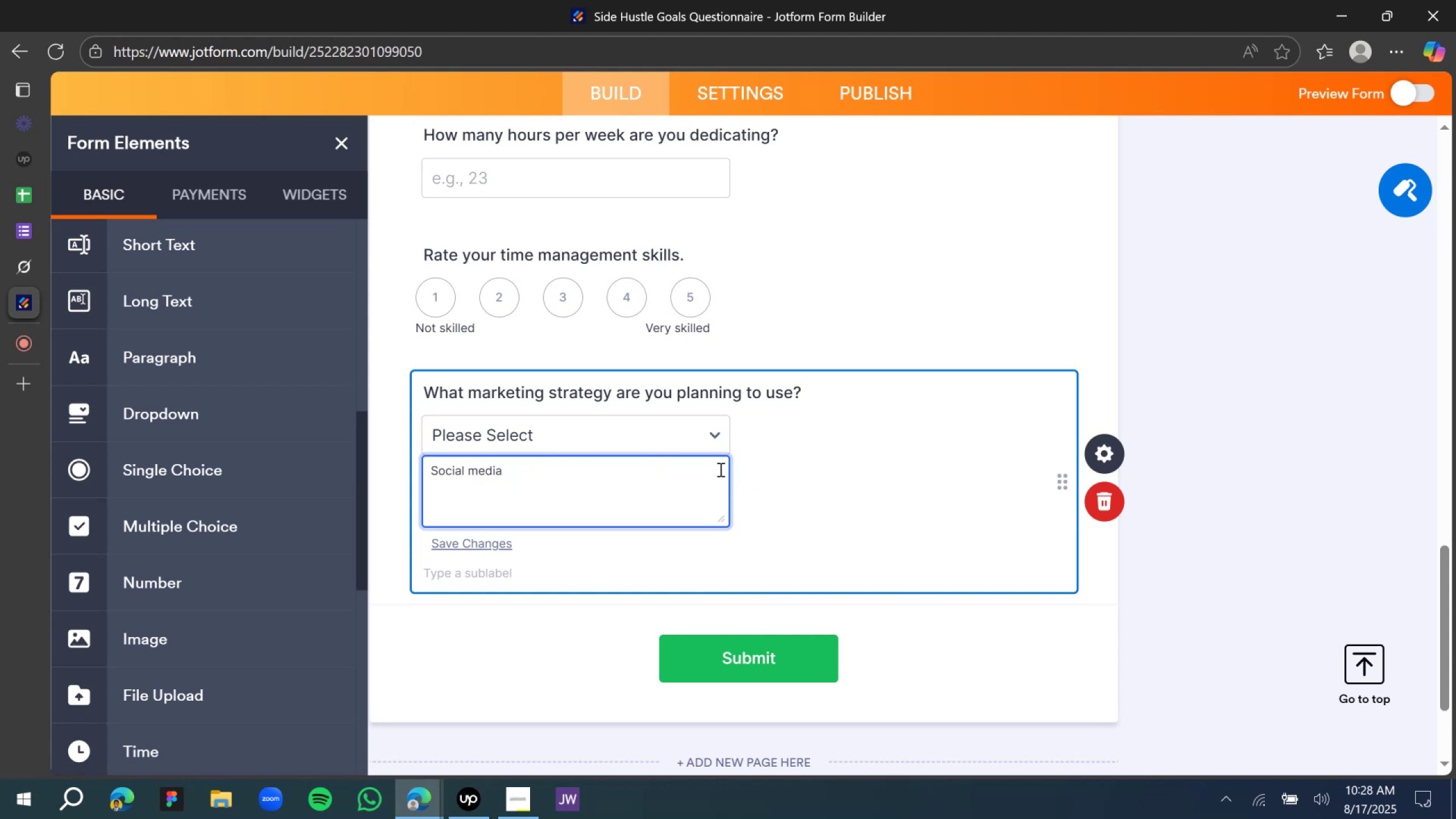 
key(Enter)
 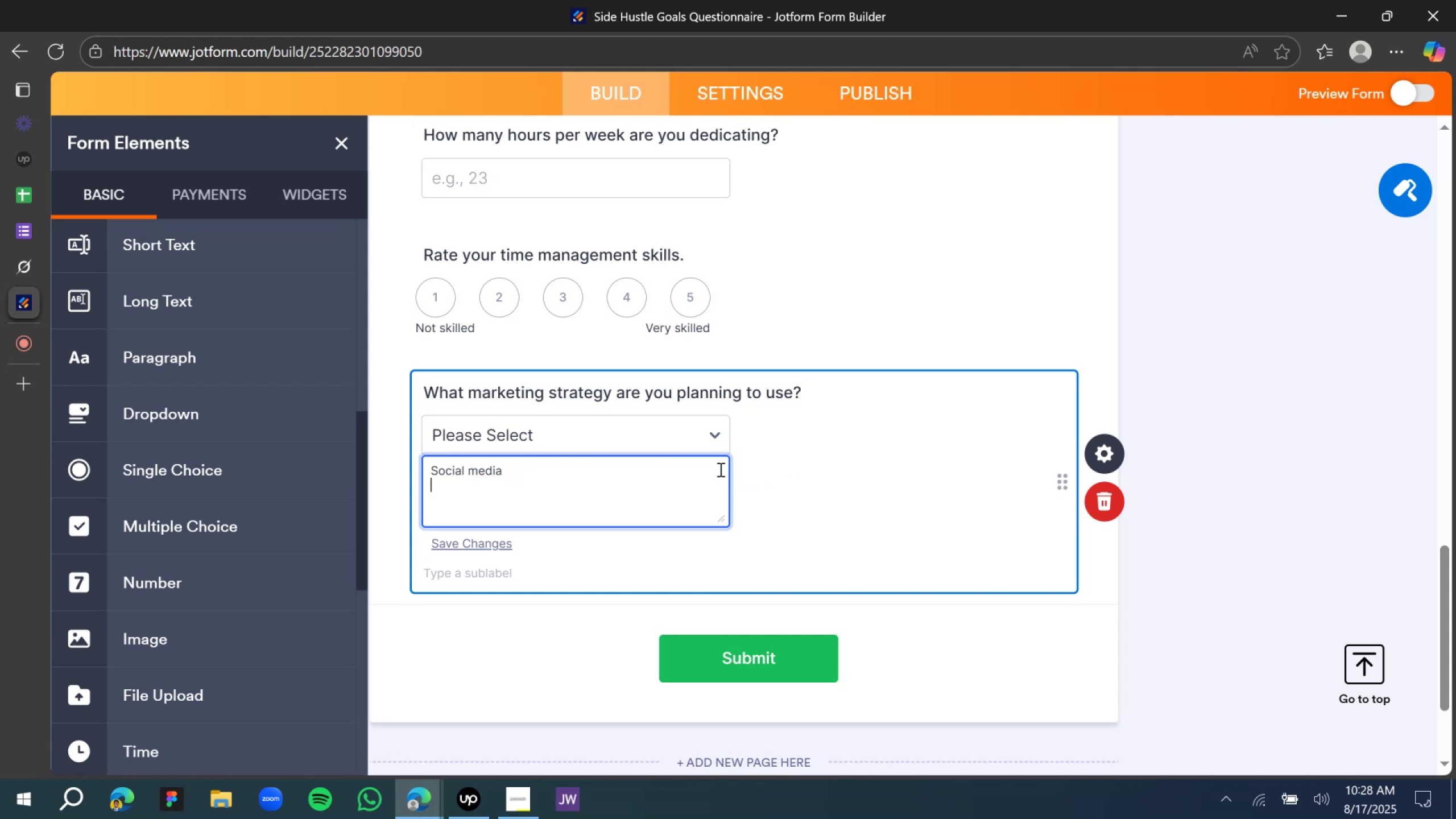 
key(Control+V)
 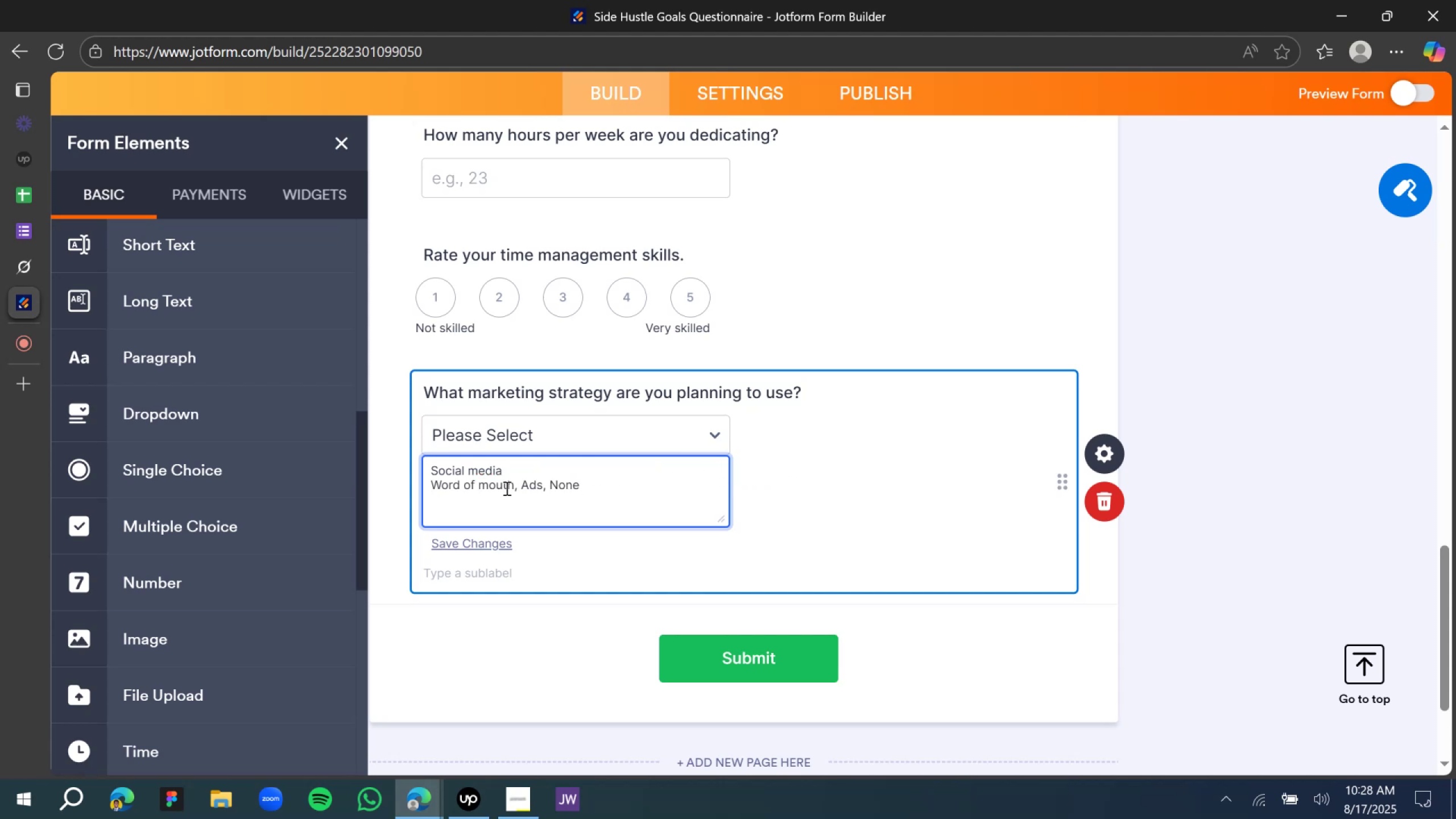 
left_click_drag(start_coordinate=[511, 488], to_coordinate=[526, 484])
 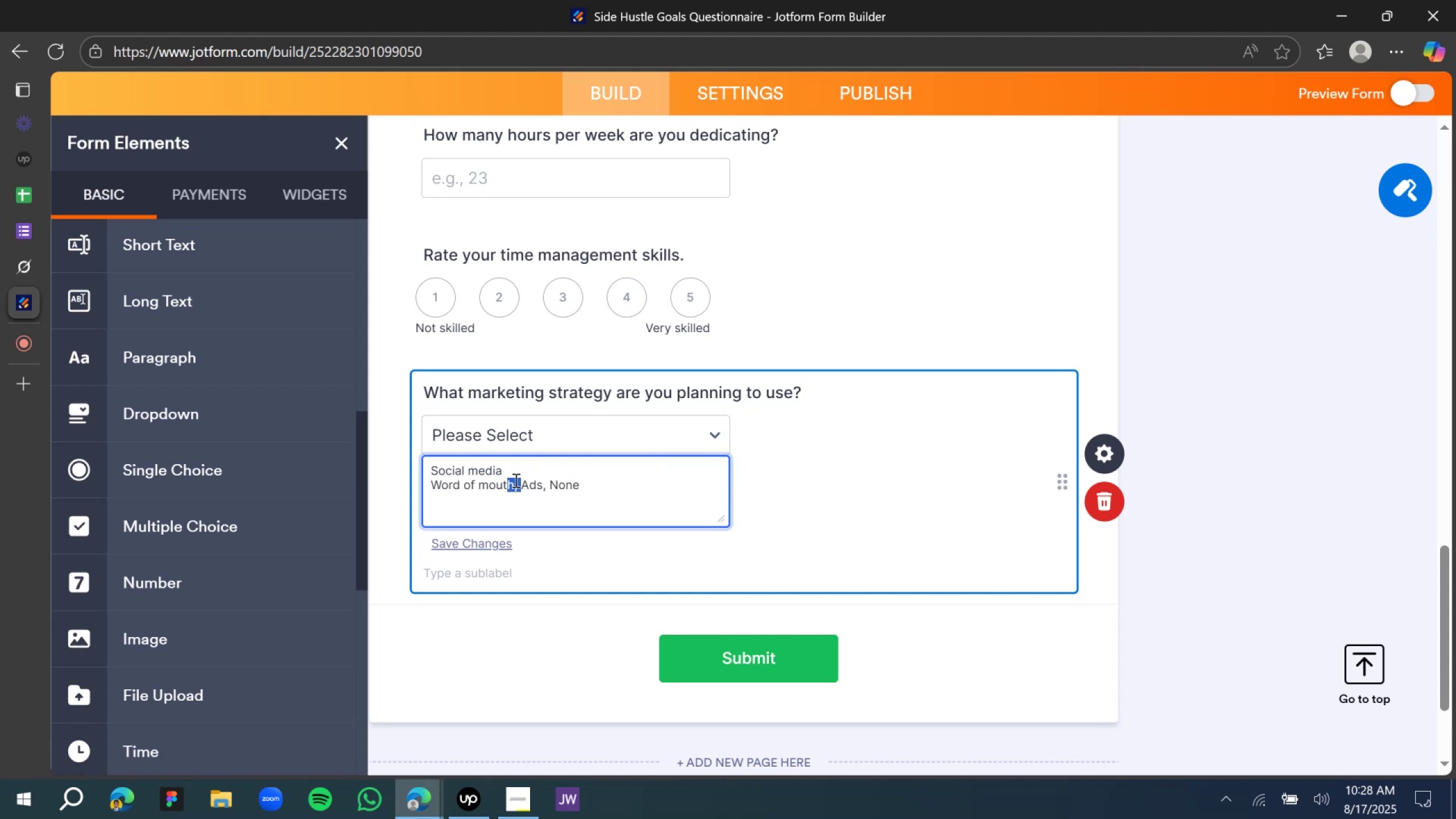 
left_click([515, 480])
 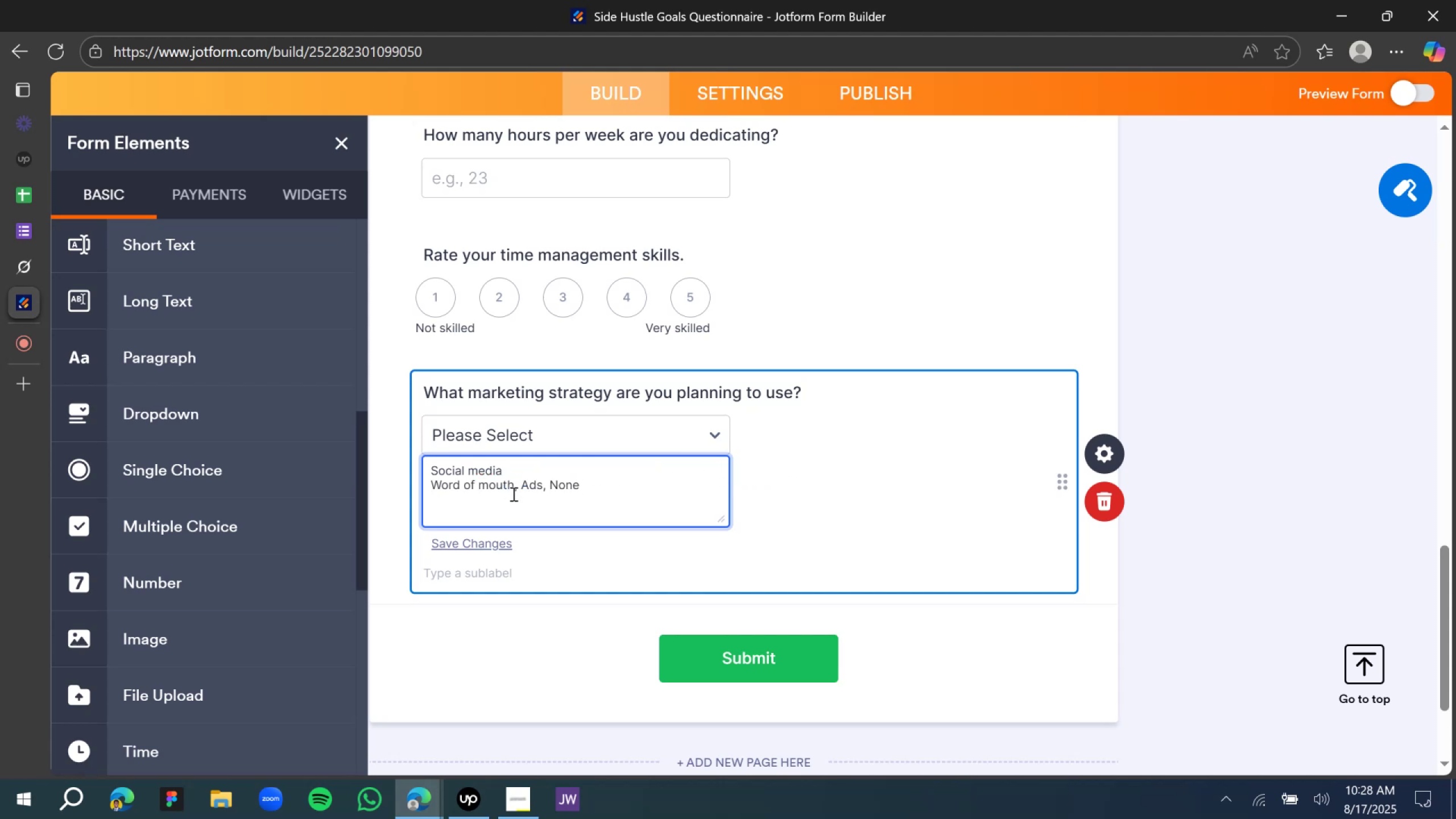 
left_click_drag(start_coordinate=[512, 494], to_coordinate=[632, 490])
 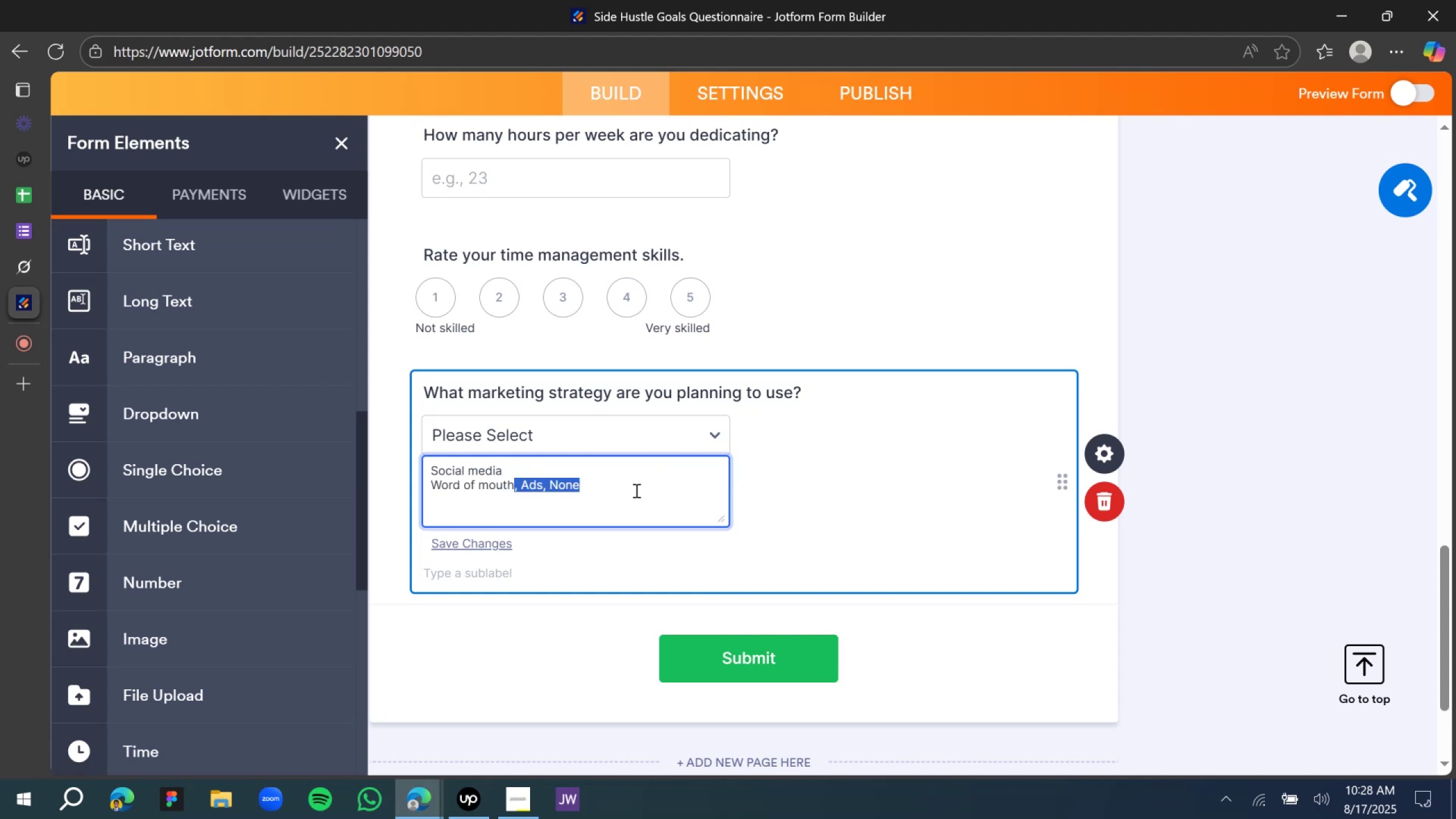 
key(Control+X)
 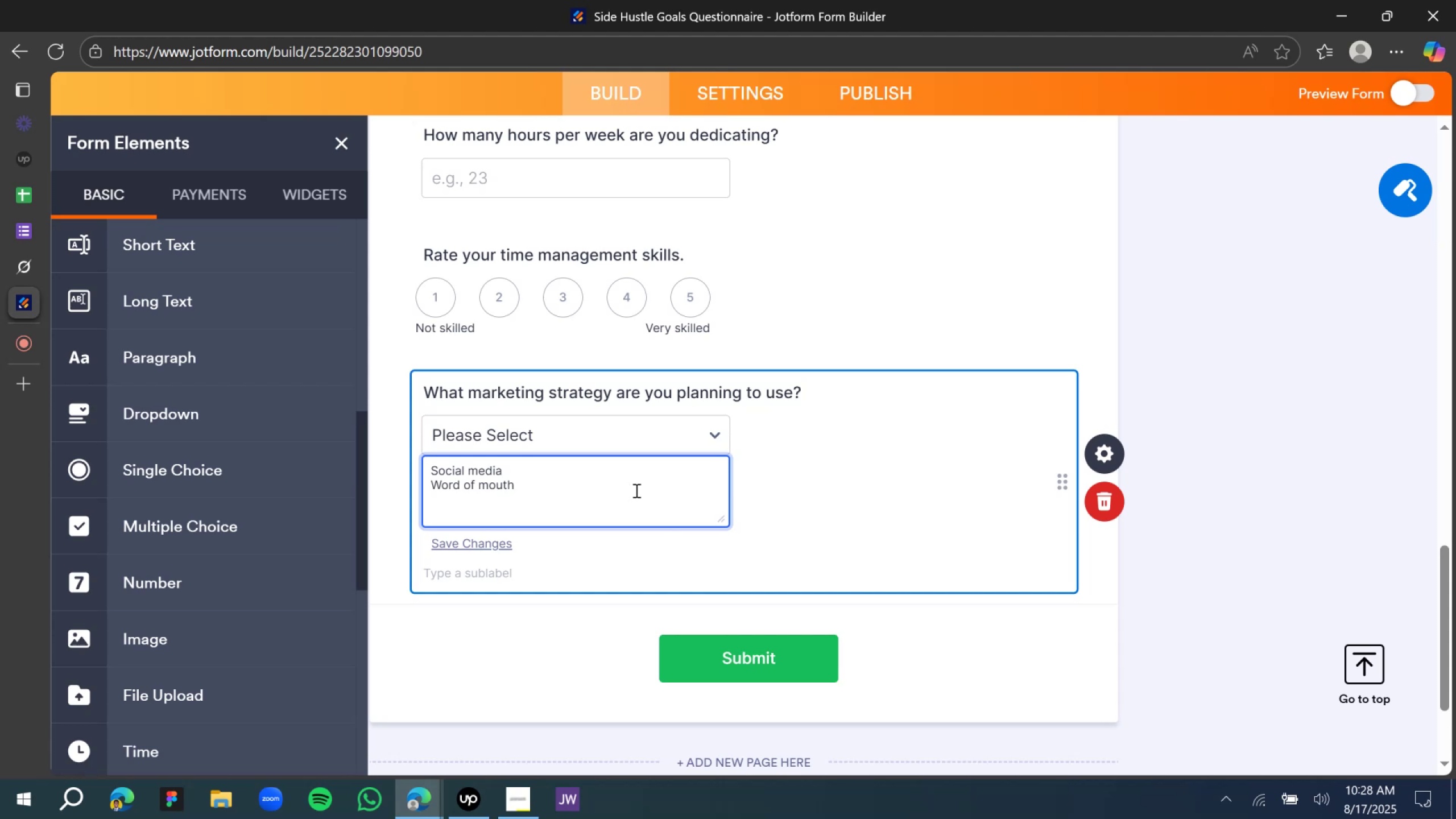 
key(Enter)
 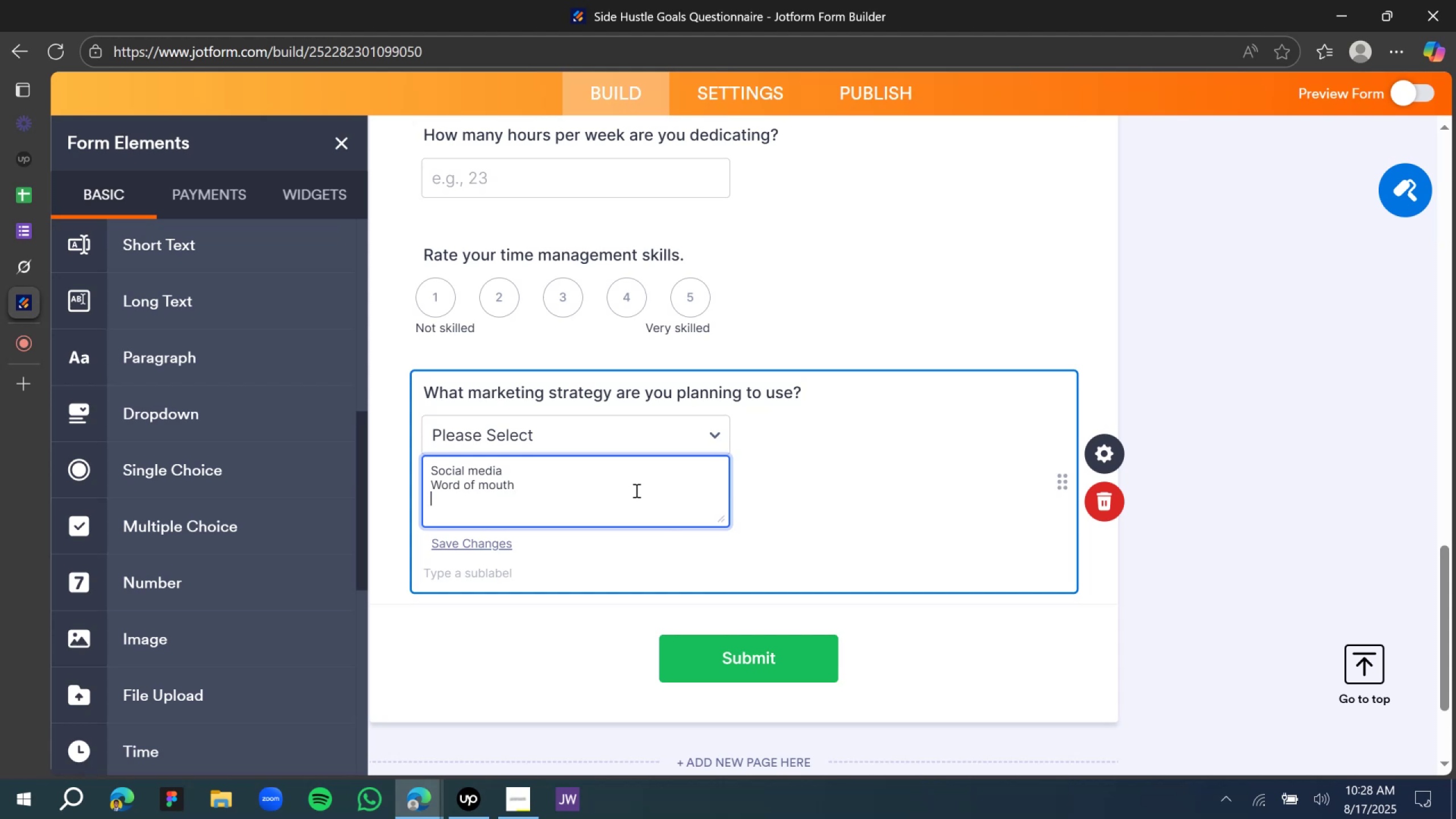 
key(Control+V)
 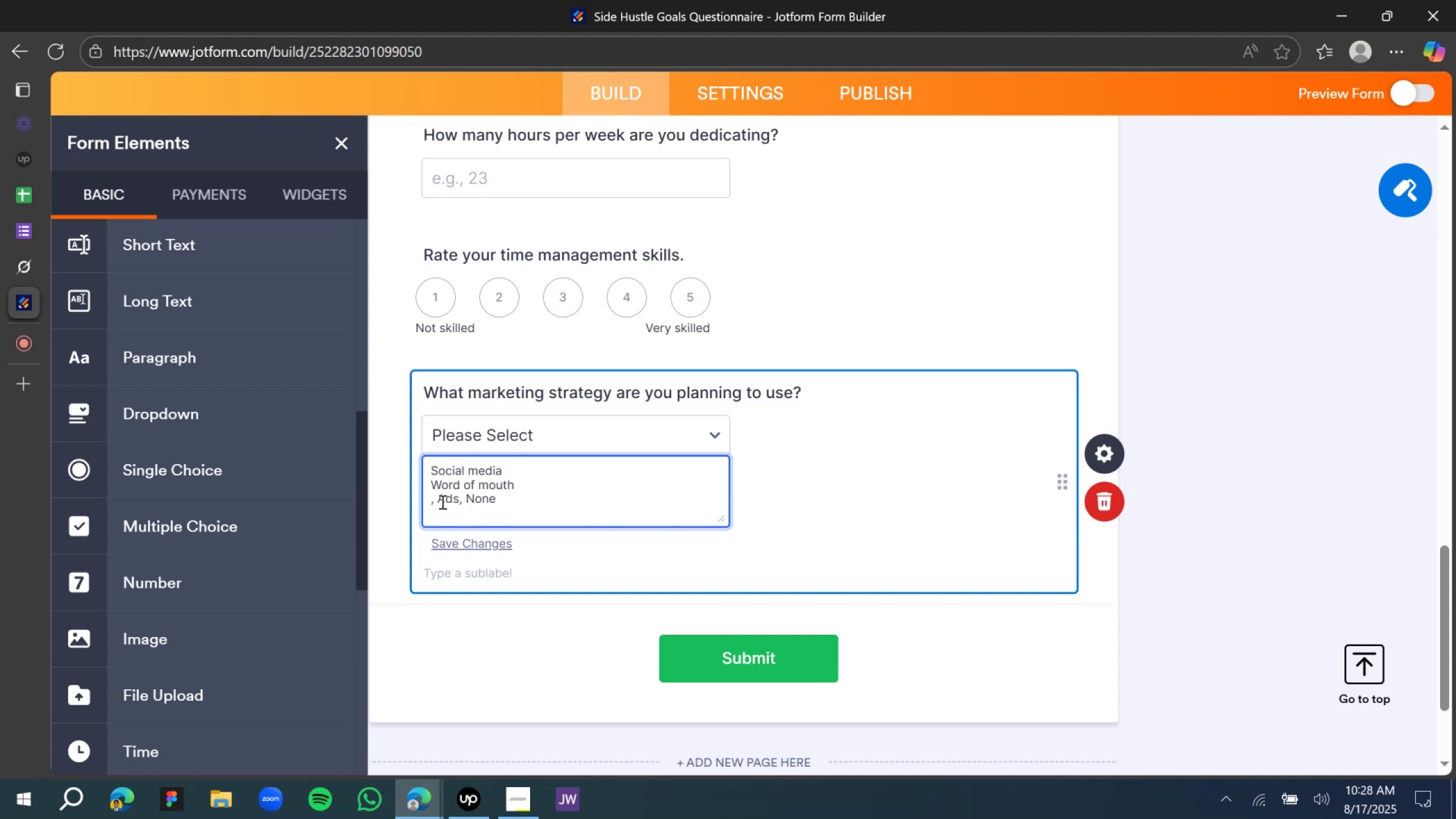 
left_click([438, 499])
 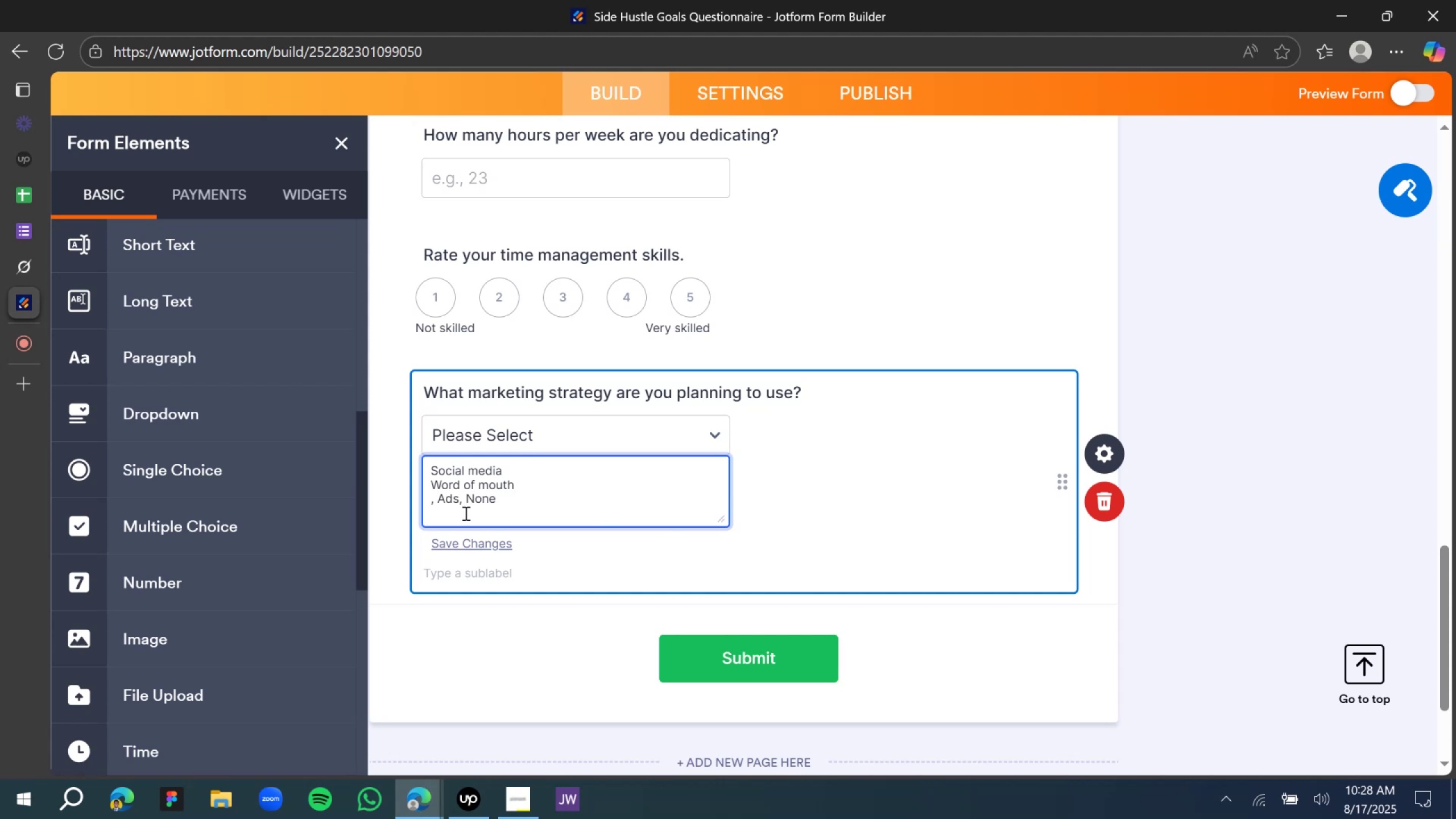 
key(Backspace)
 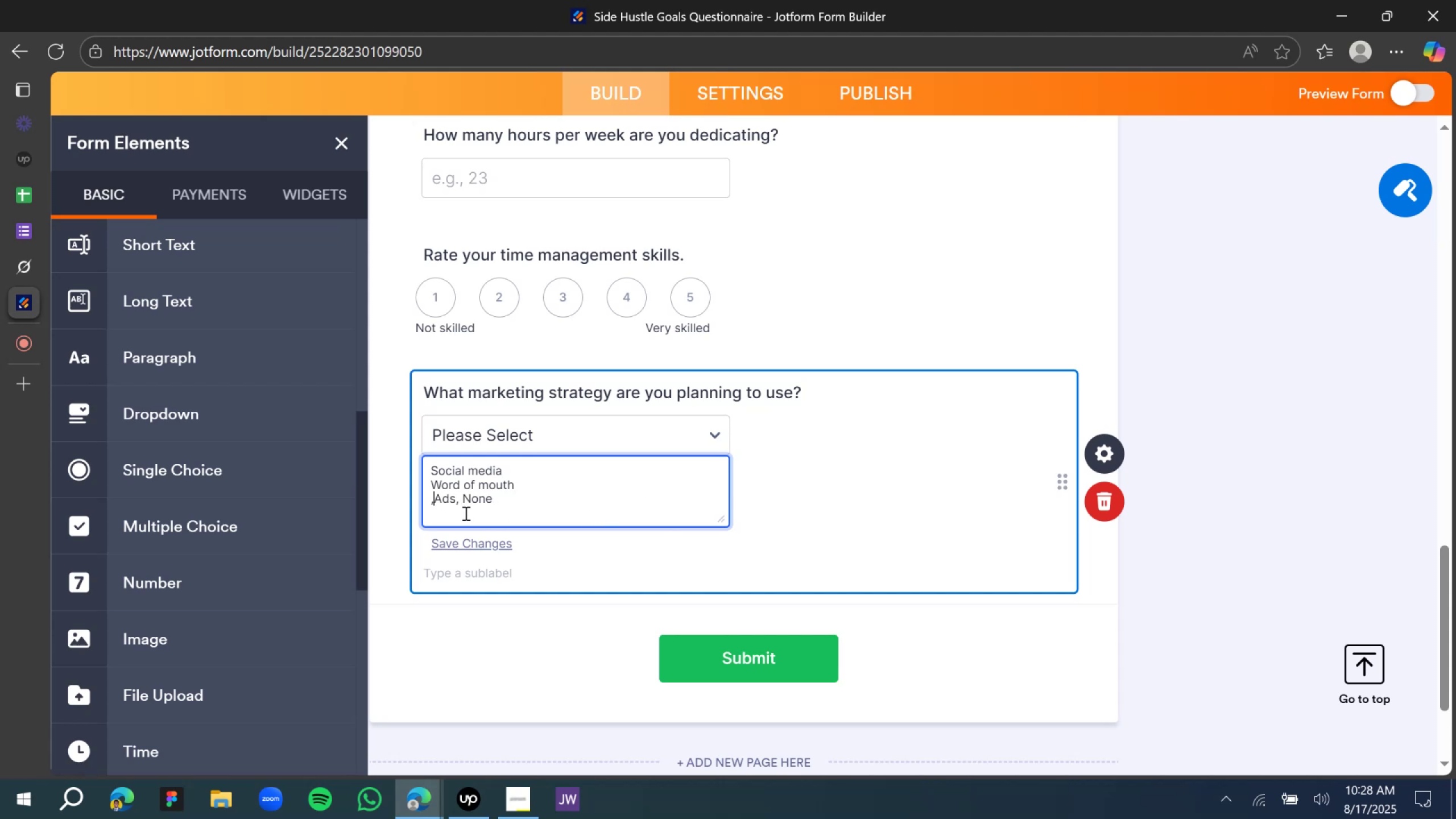 
key(Backspace)
 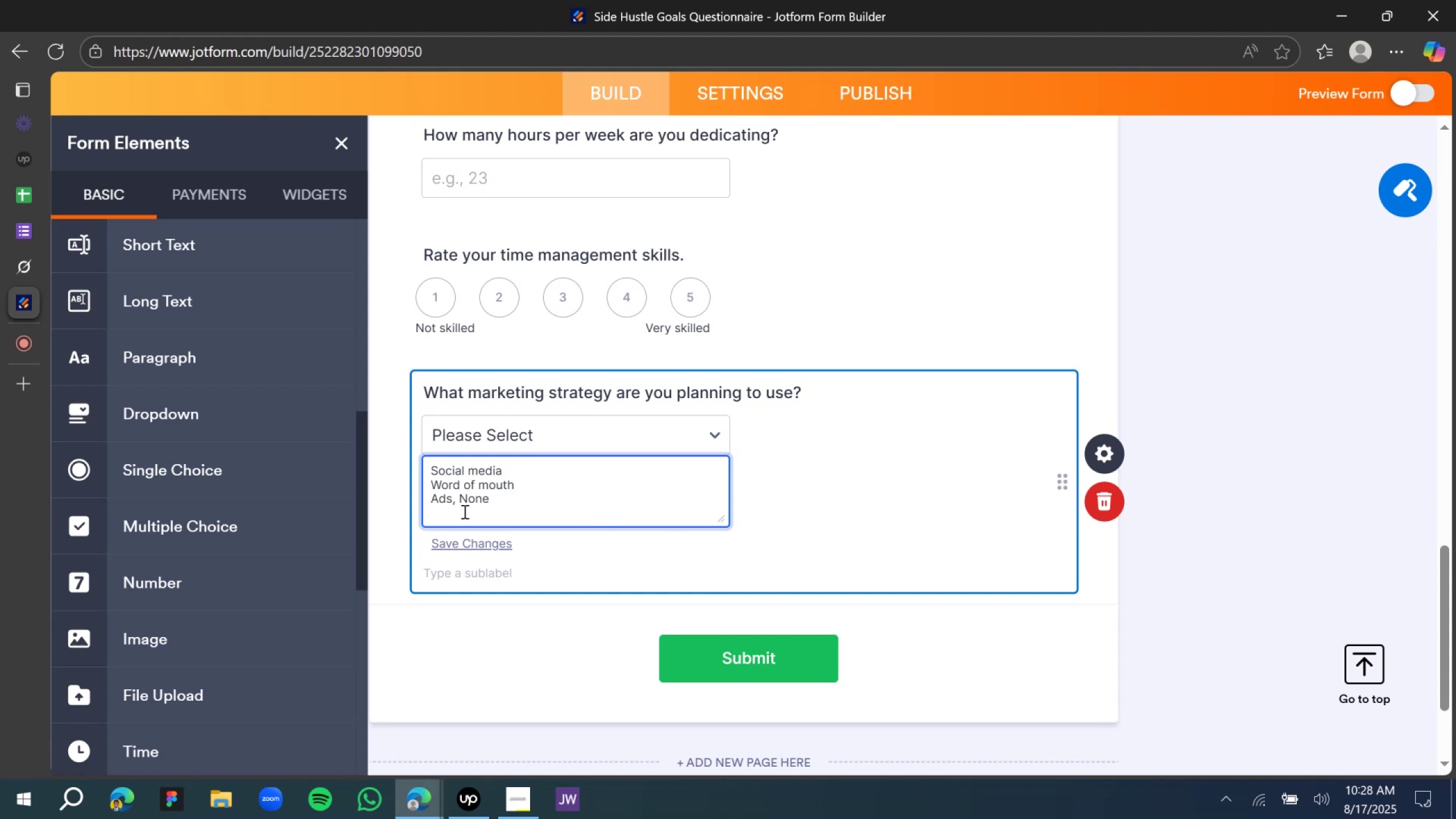 
left_click([458, 502])
 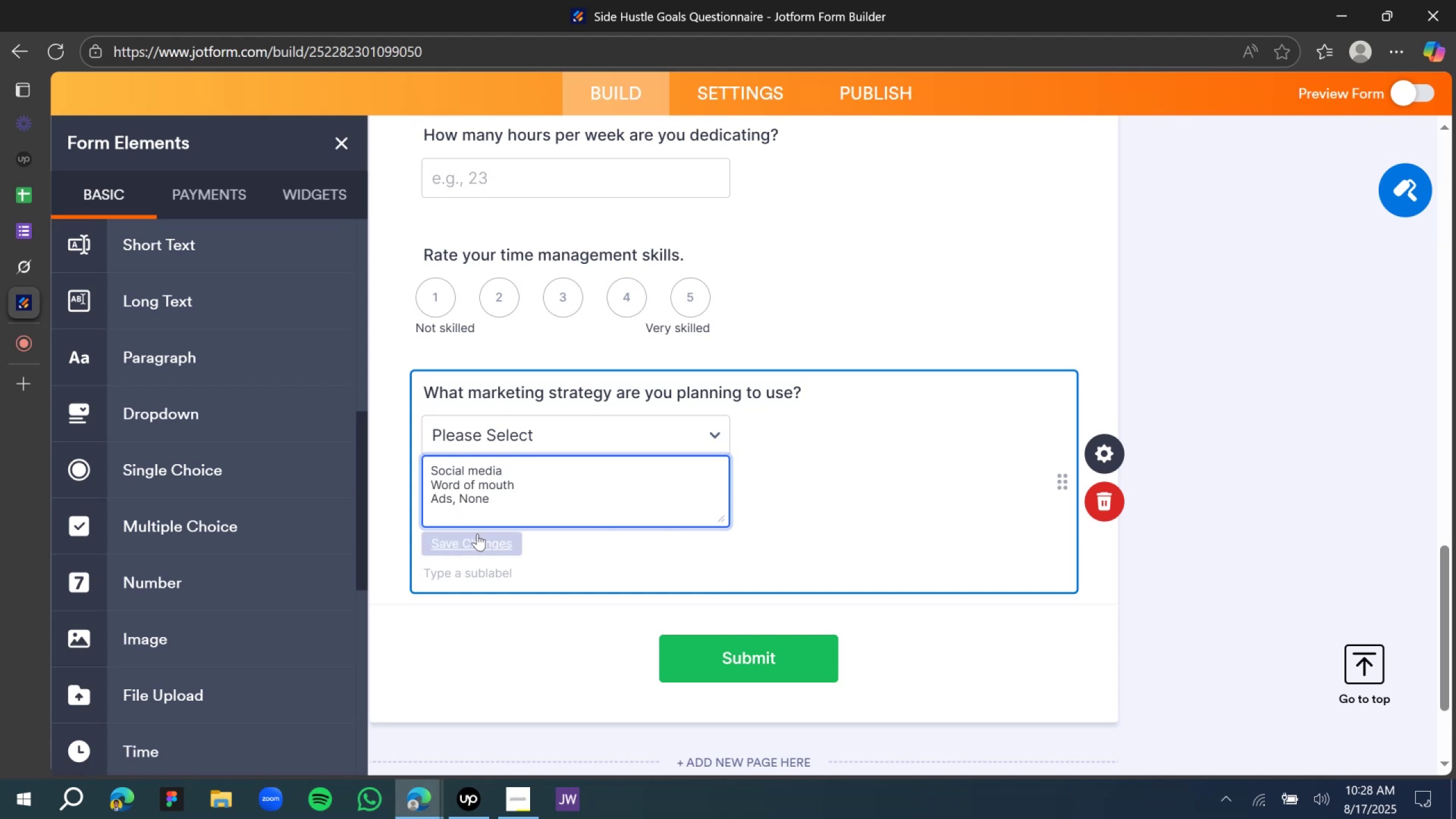 
key(Backspace)
 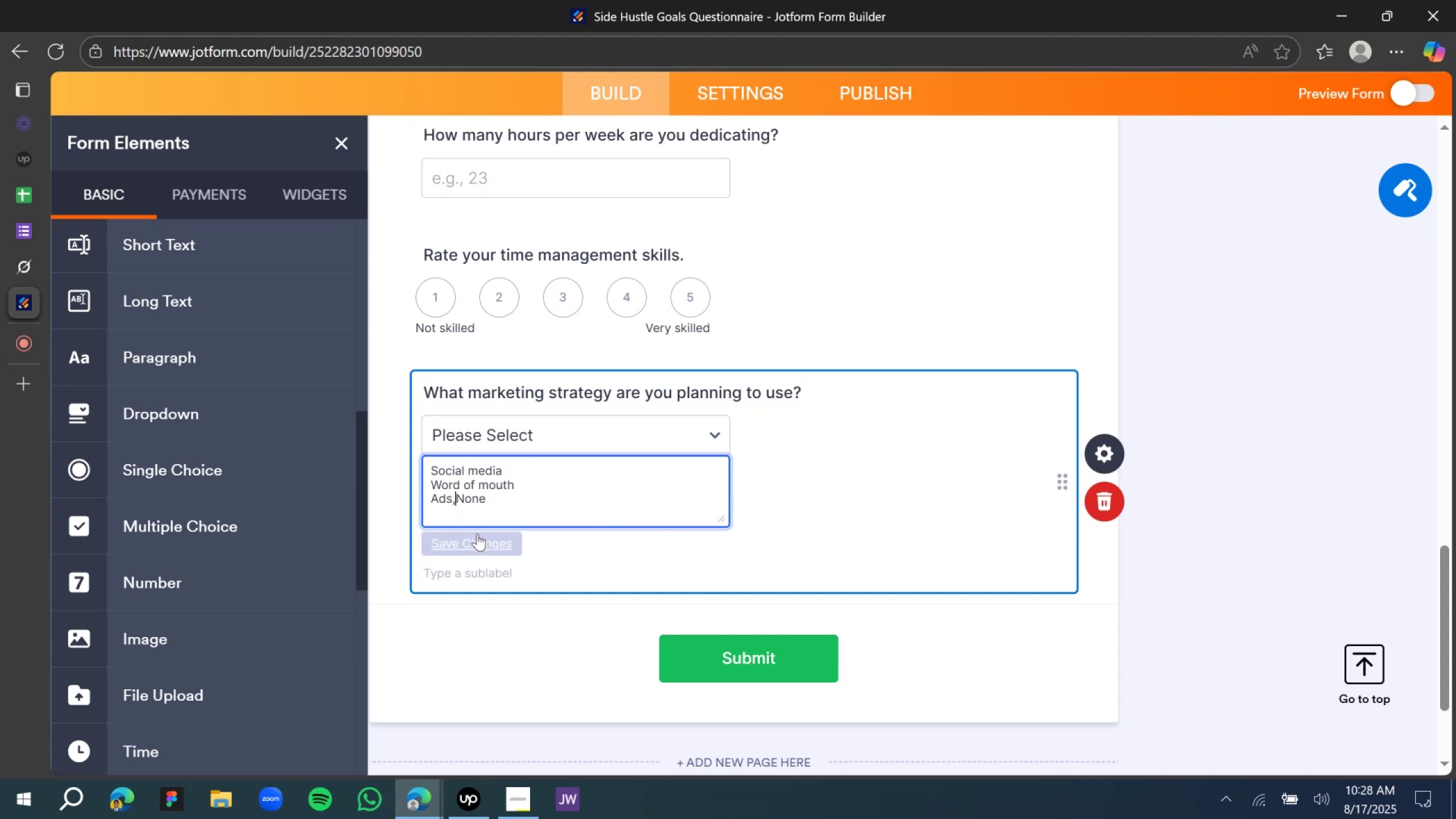 
key(Backspace)
 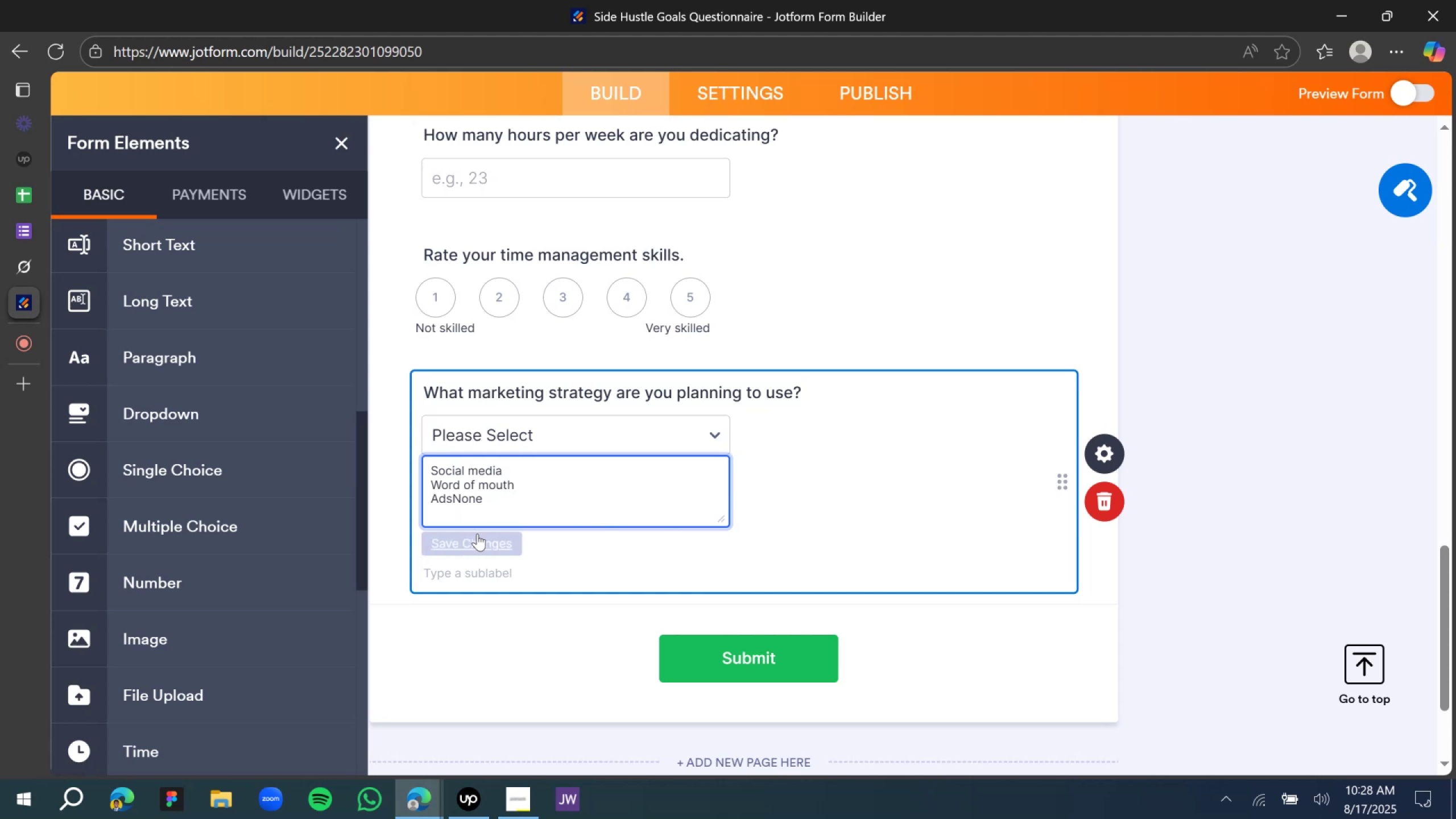 
key(Shift+ArrowRight)
 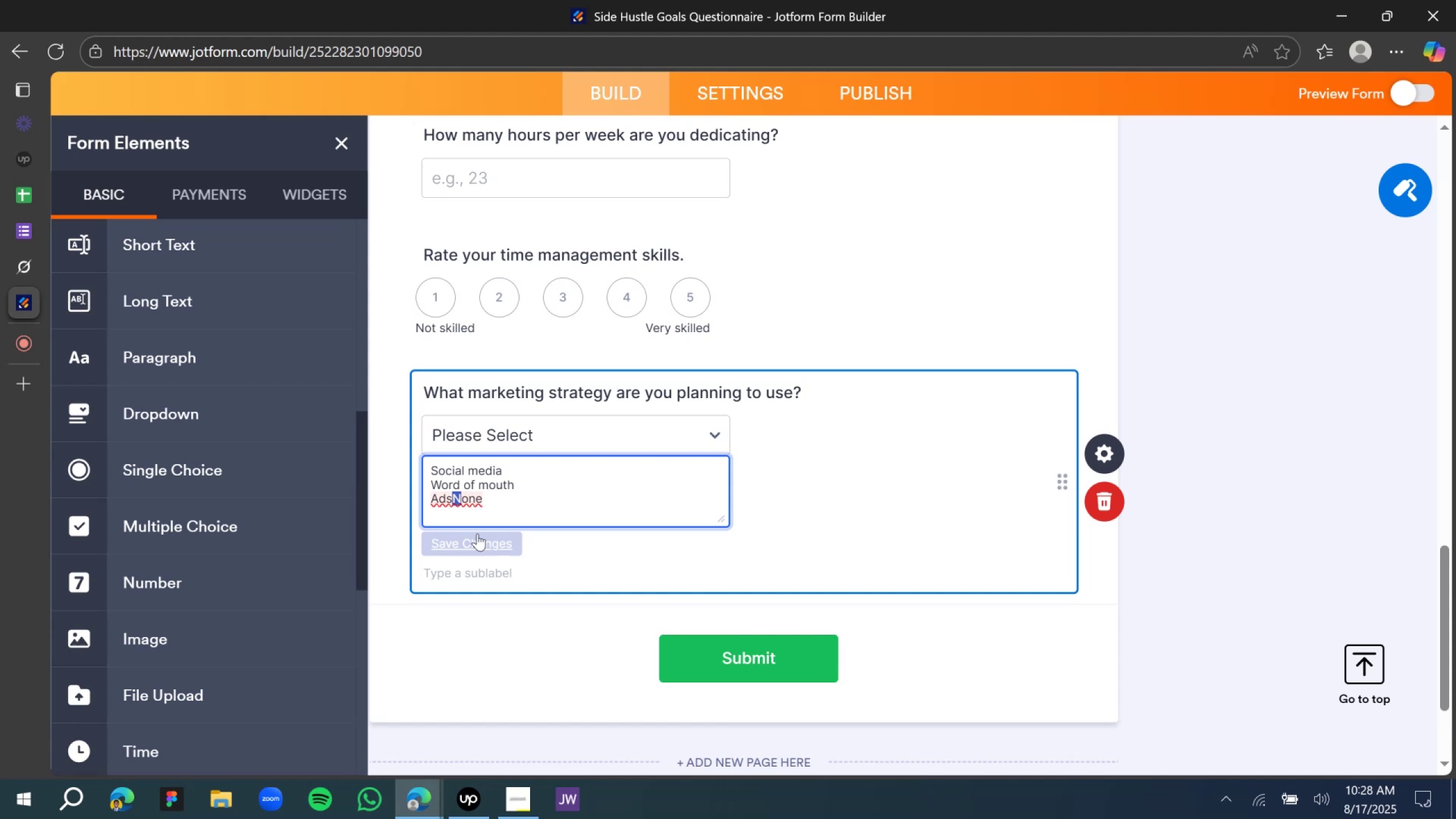 
key(Shift+ArrowRight)
 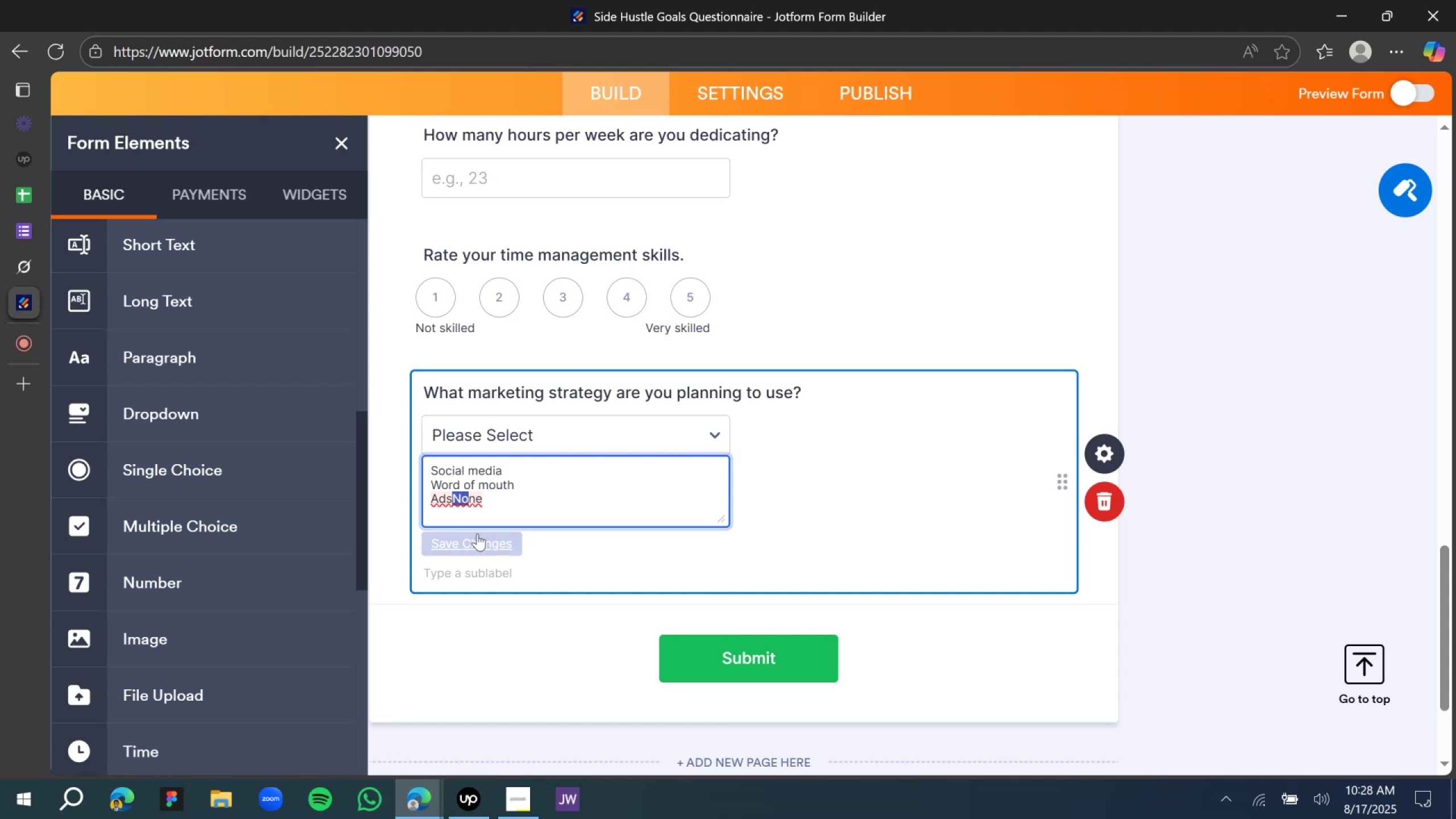 
key(Shift+ArrowRight)
 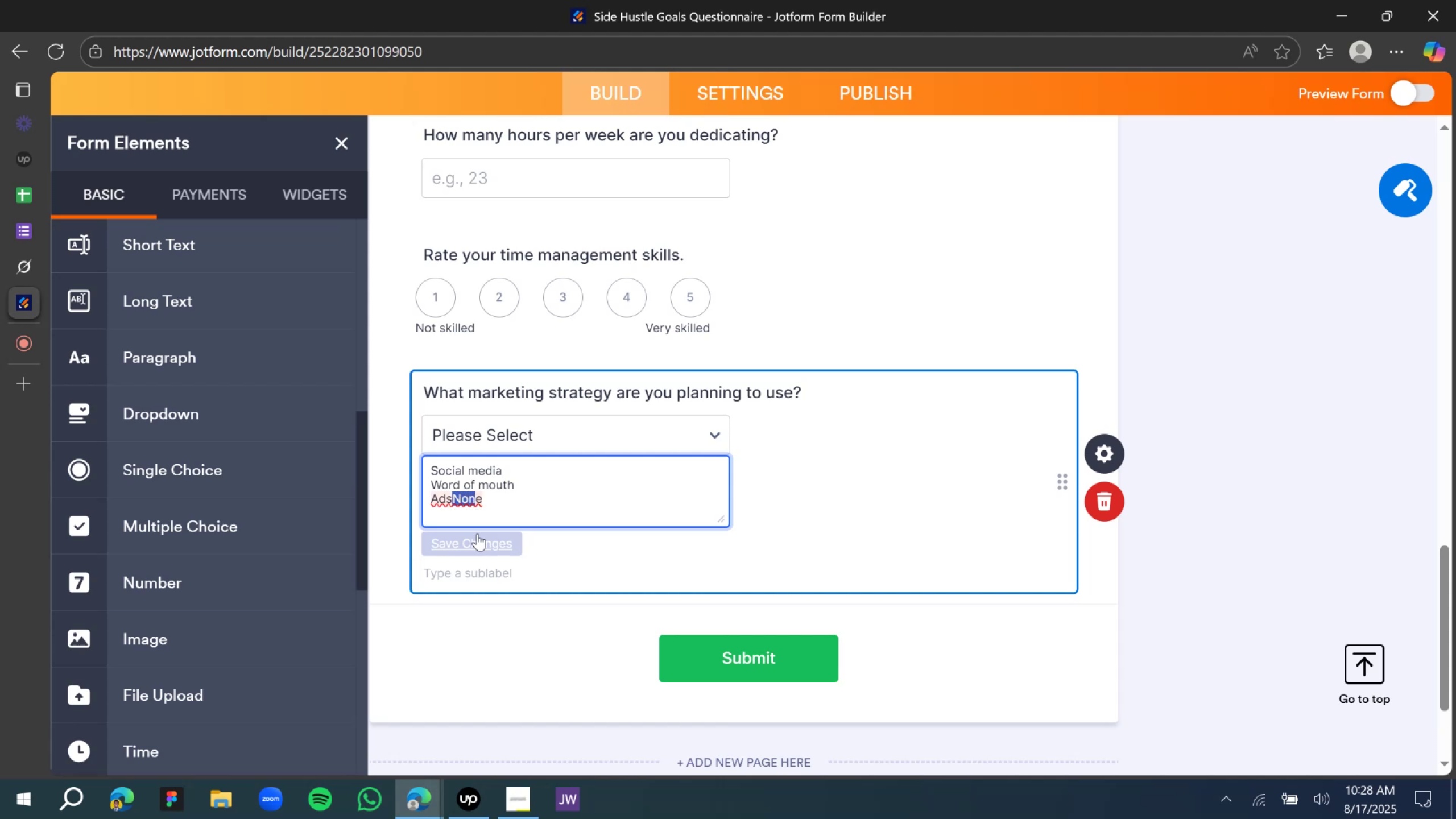 
key(Shift+ArrowRight)
 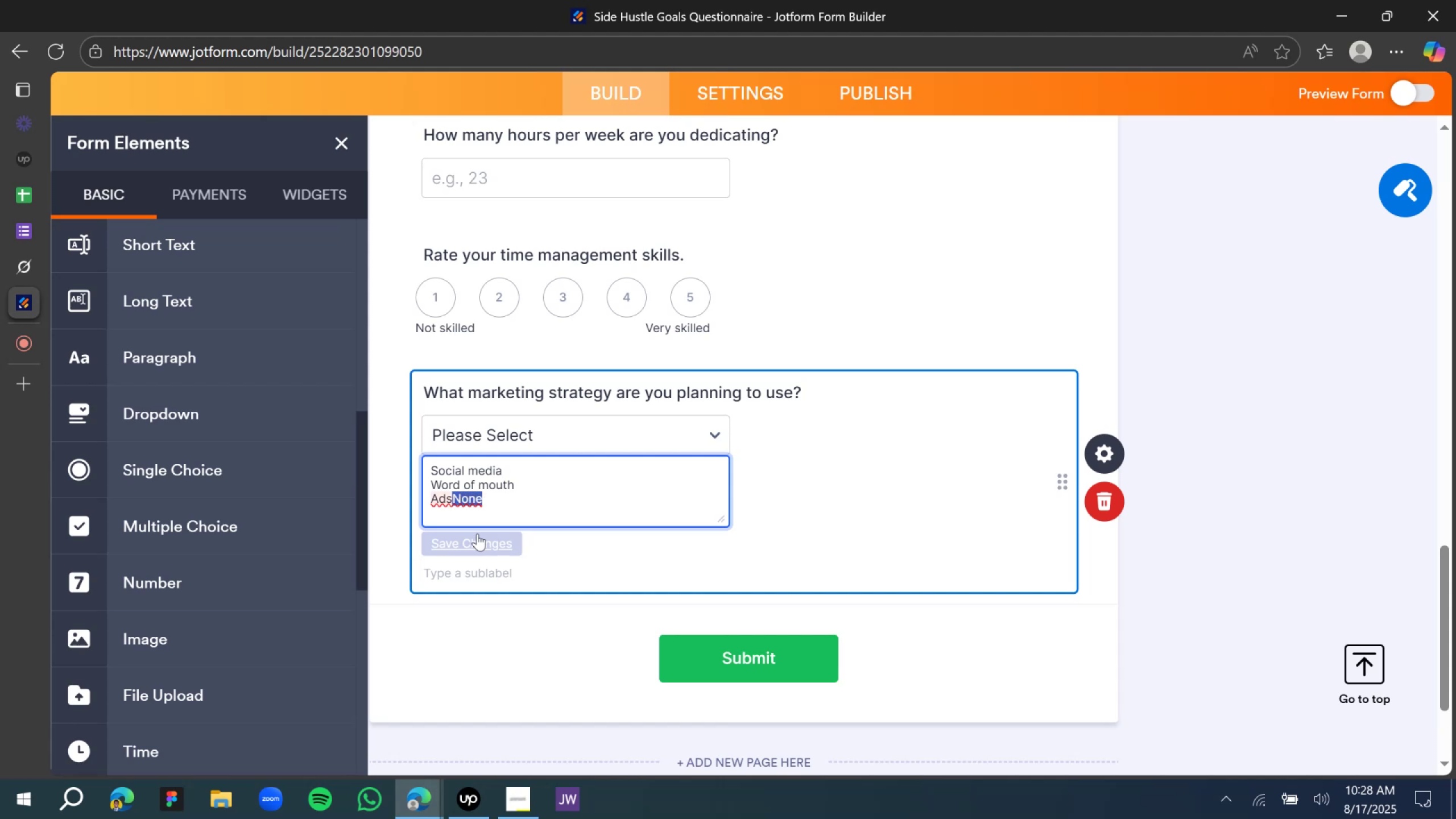 
key(Control+X)
 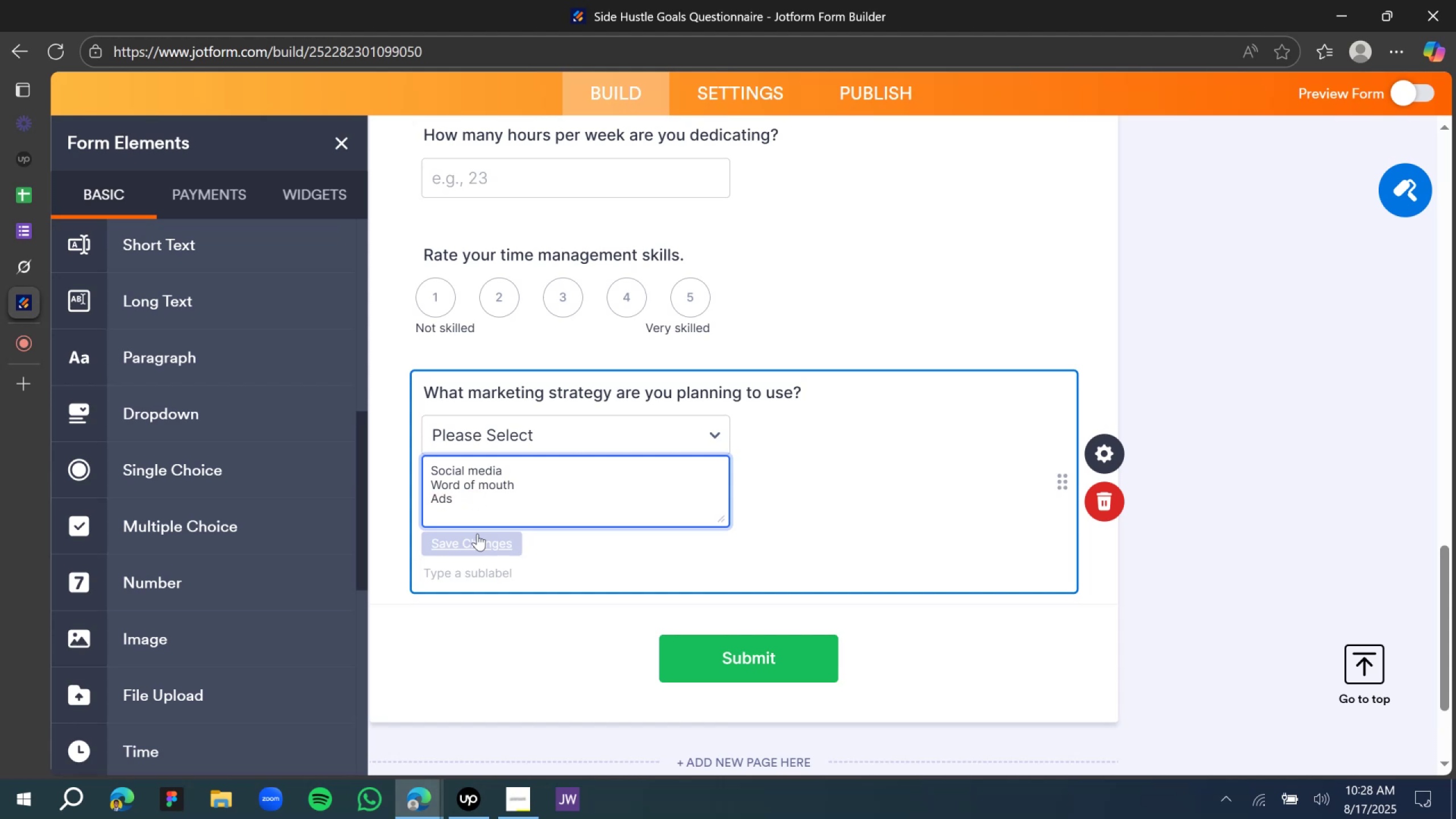 
key(Enter)
 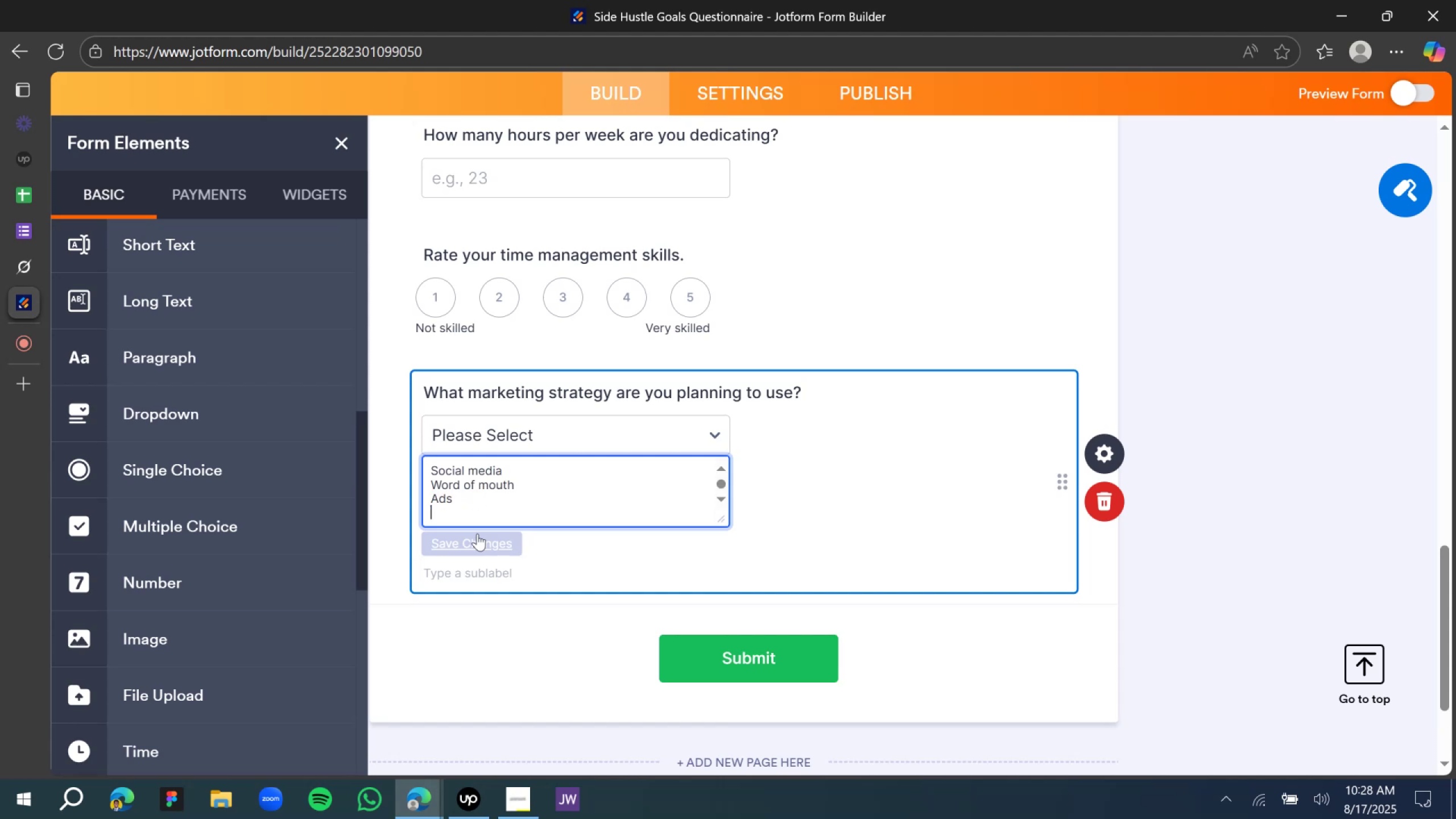 
key(Control+V)
 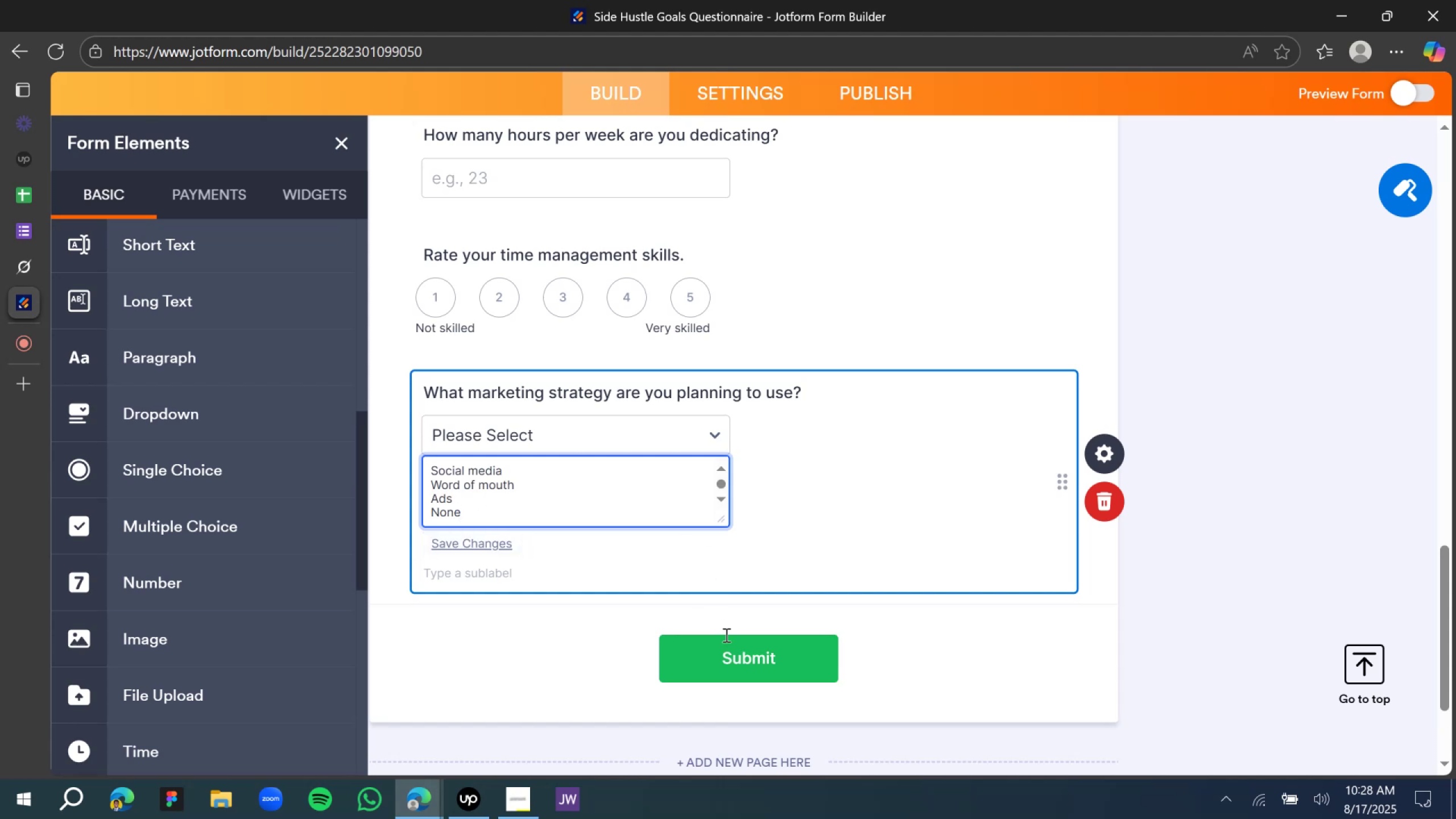 
left_click([1215, 348])
 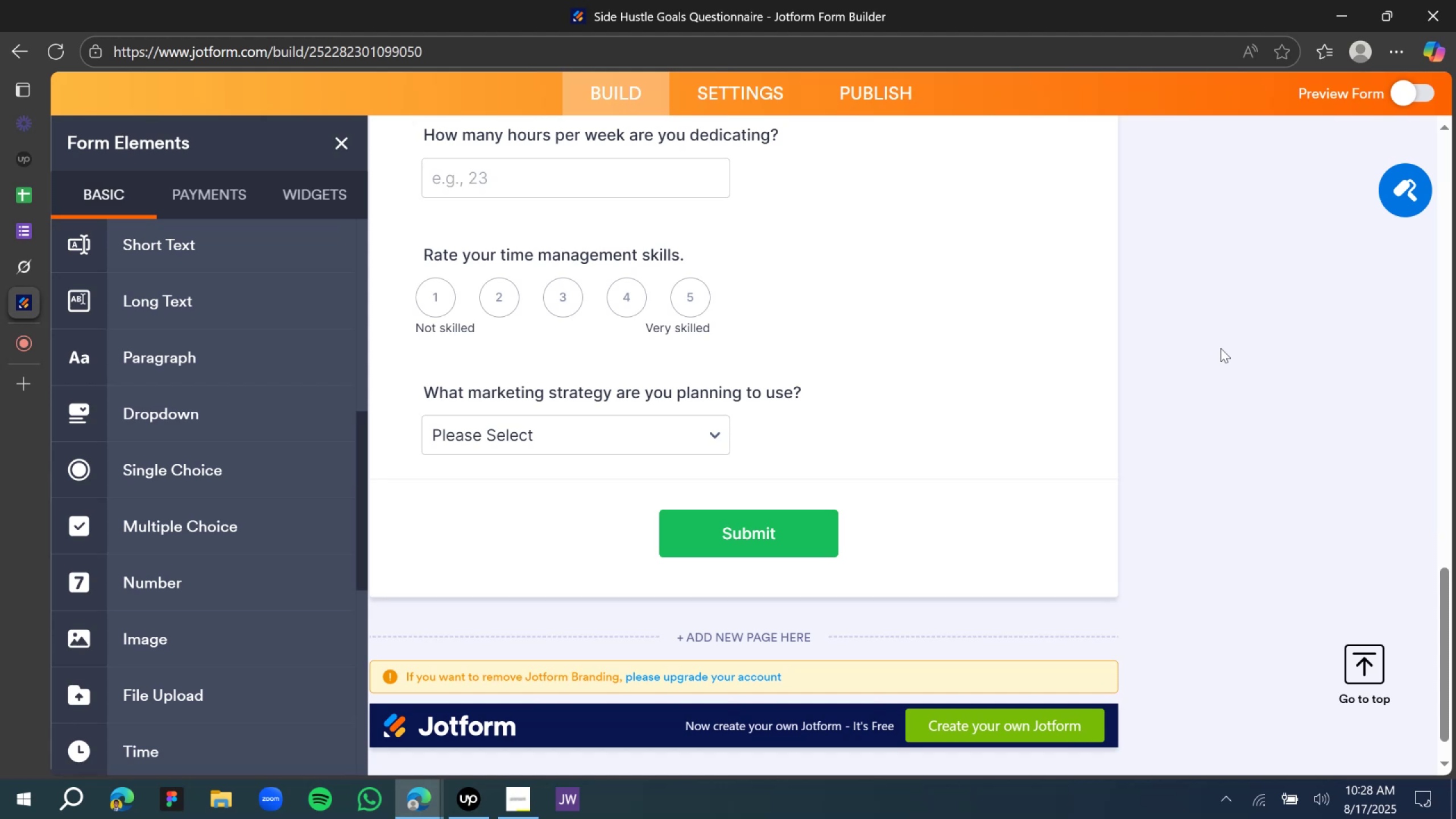 
wait(5.92)
 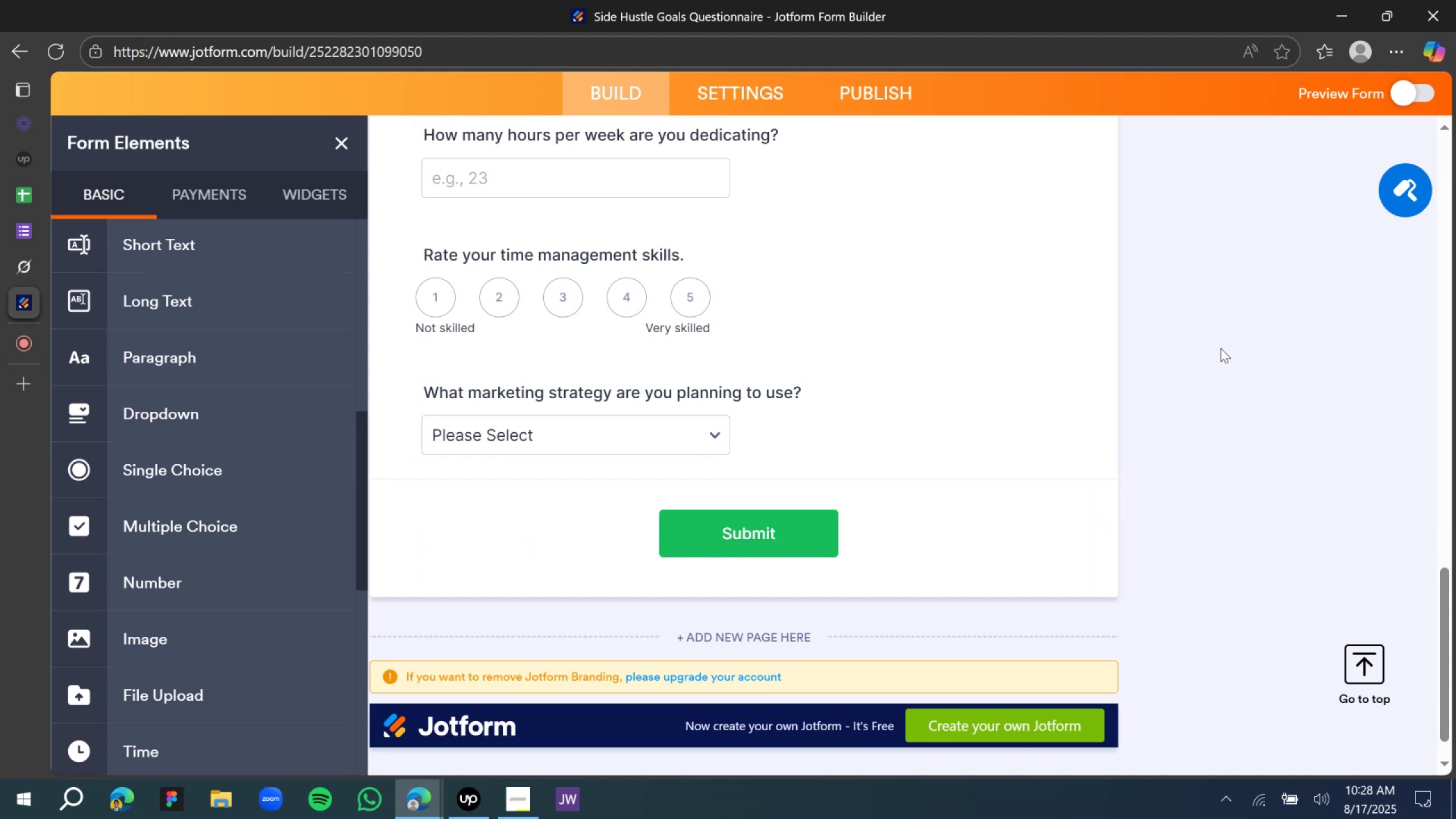 
scroll: coordinate [625, 380], scroll_direction: down, amount: 1.0
 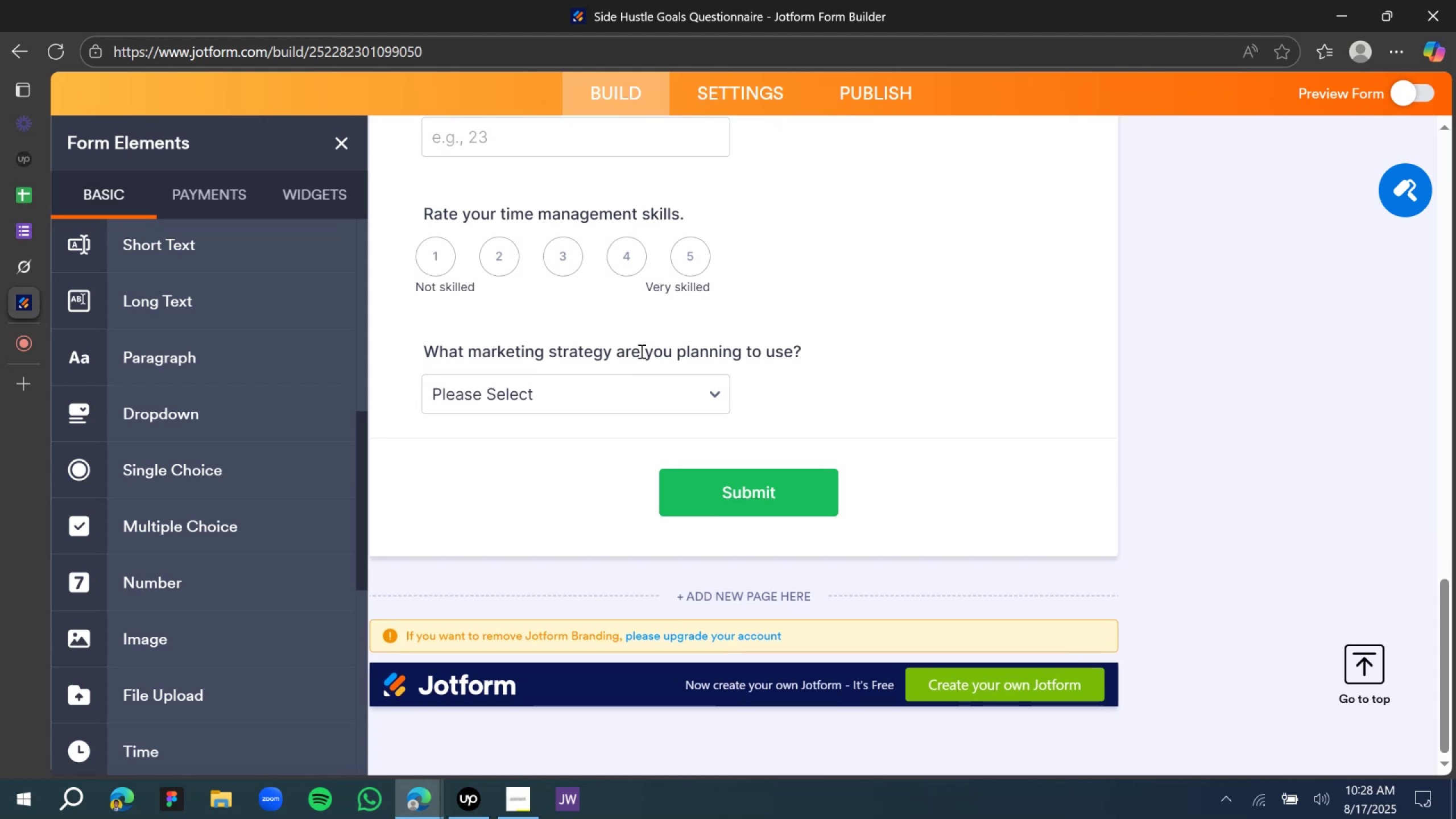 
scroll: coordinate [615, 408], scroll_direction: up, amount: 21.0
 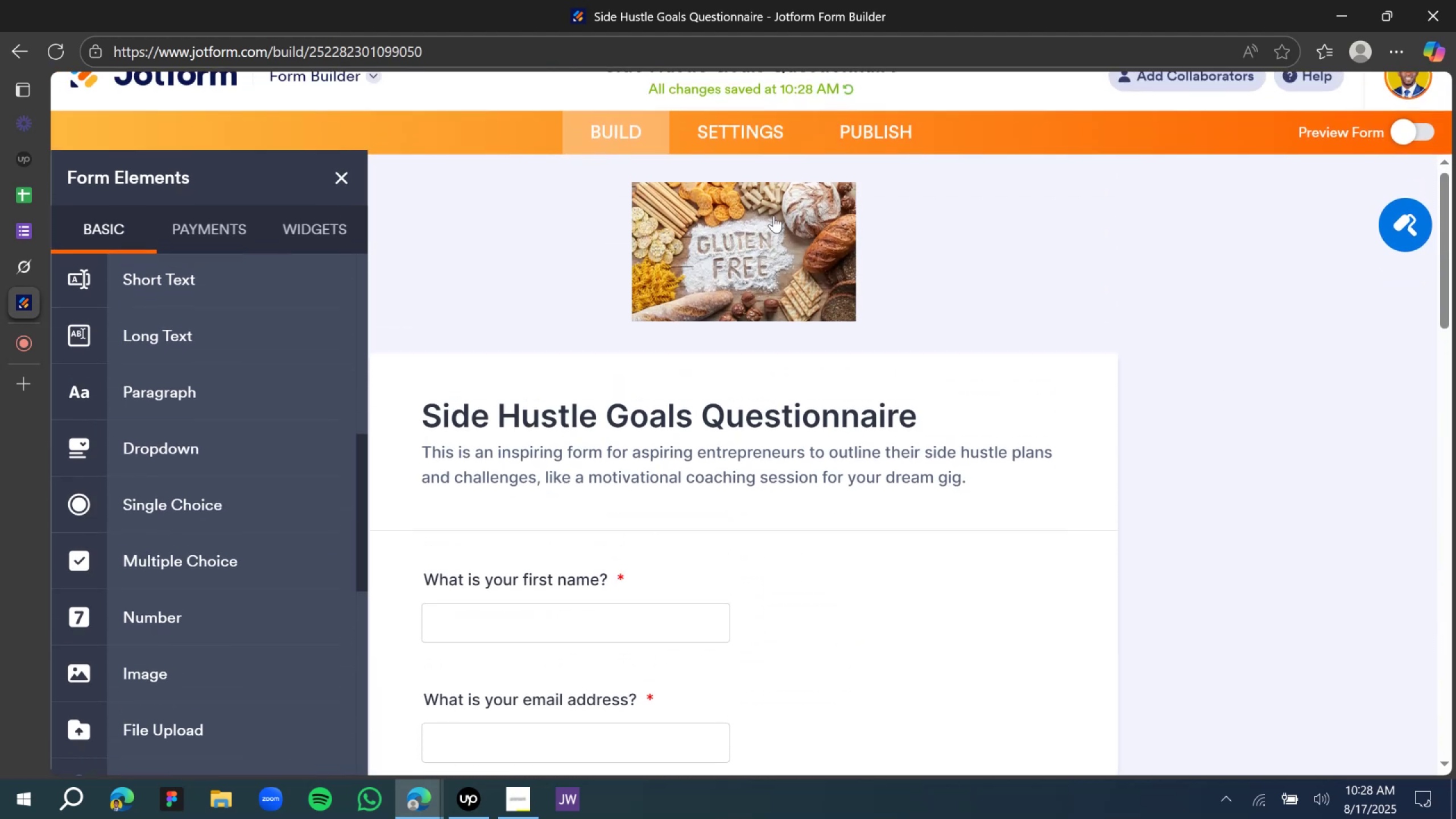 
left_click([774, 216])
 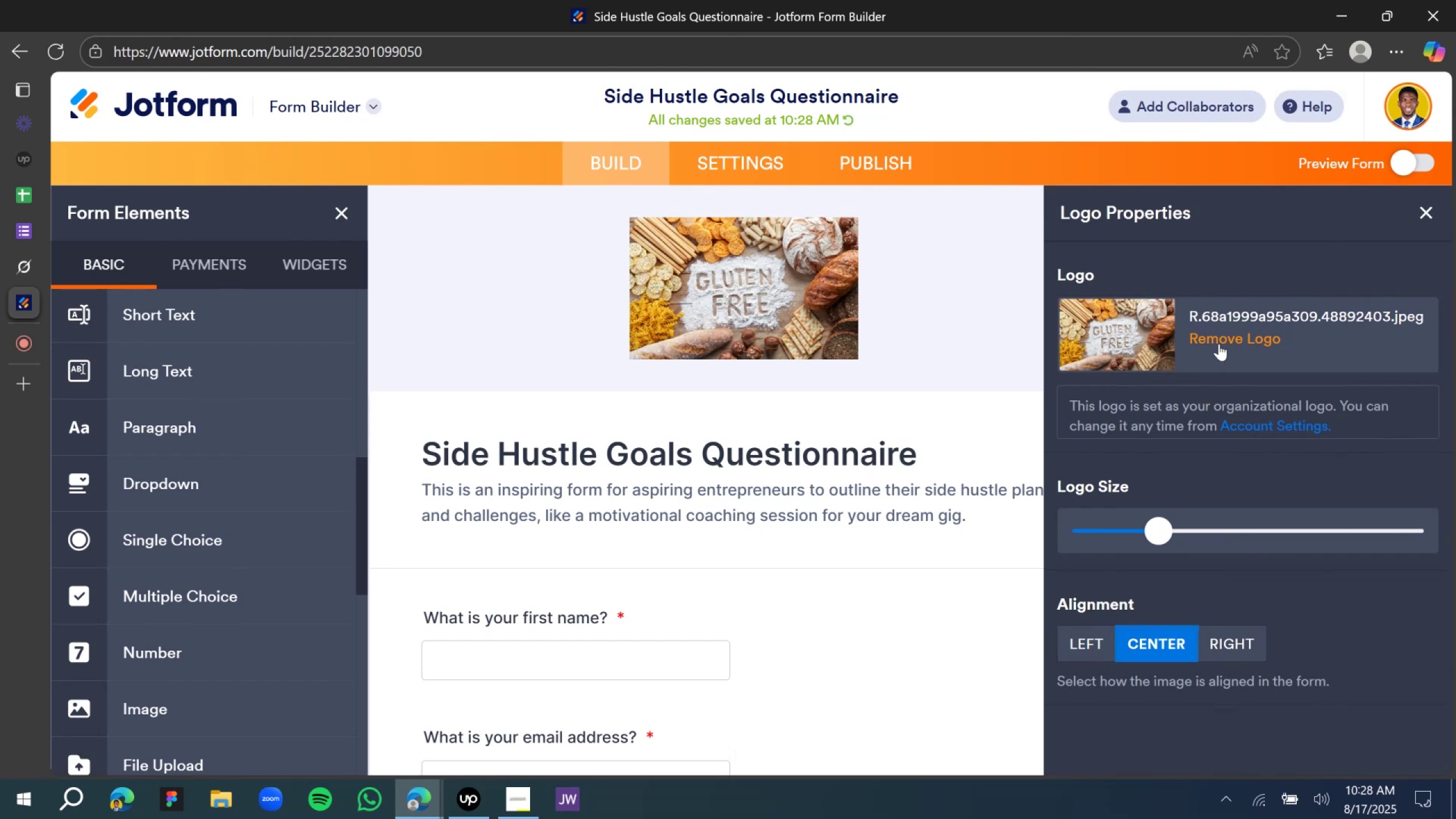 
left_click_drag(start_coordinate=[1165, 533], to_coordinate=[1119, 534])
 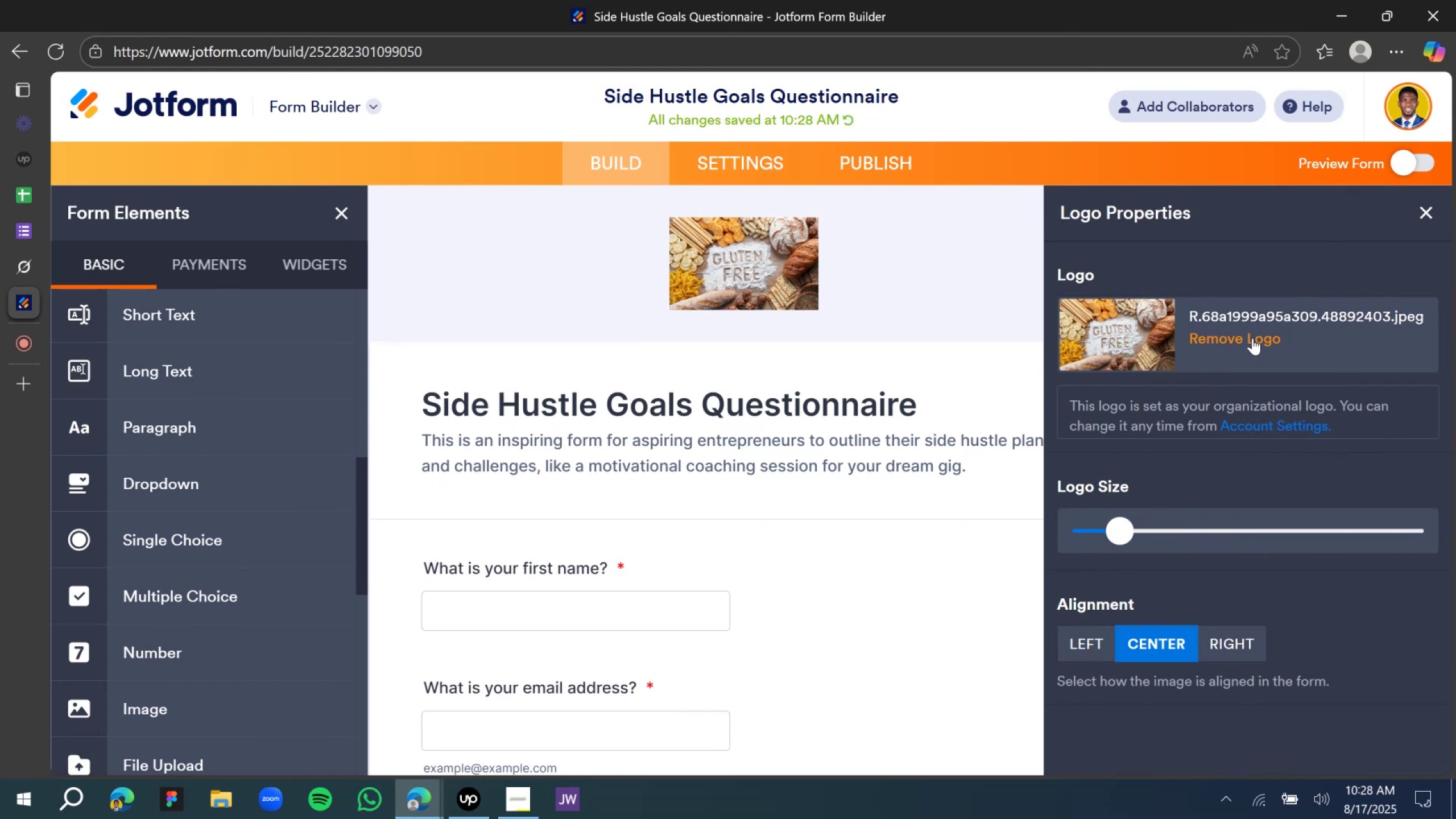 
left_click([1252, 338])
 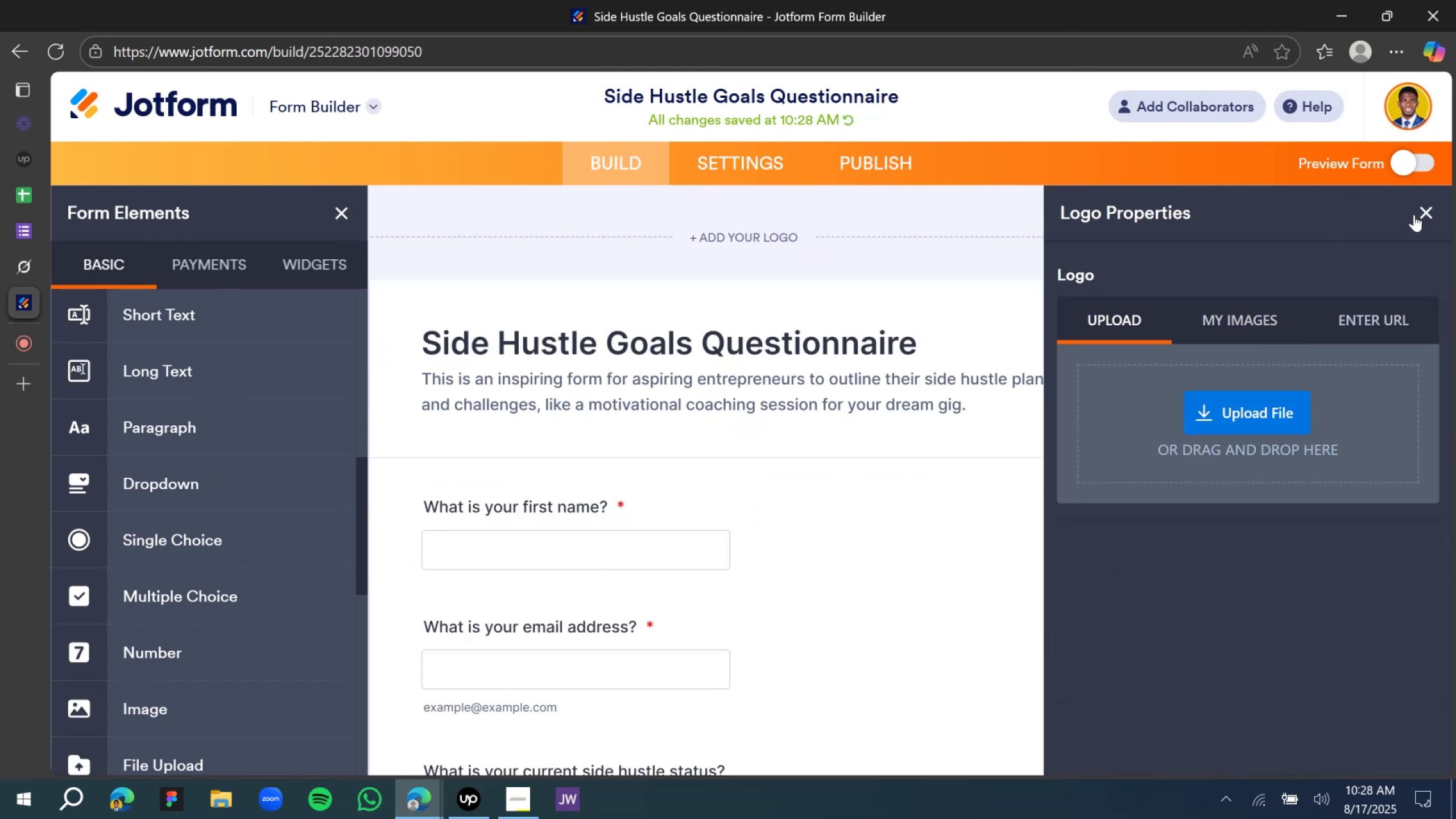 
left_click([1429, 217])
 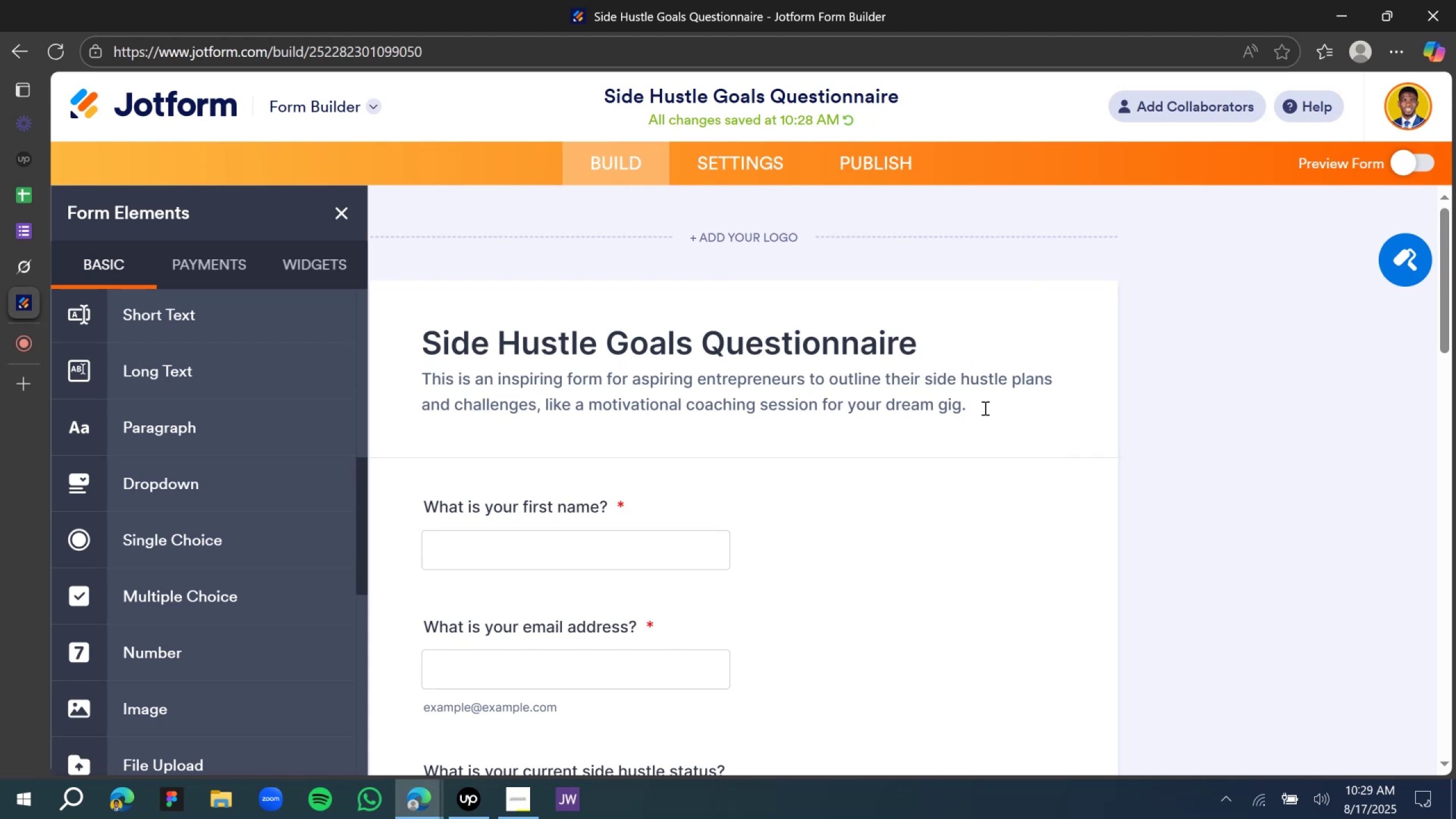 
wait(9.3)
 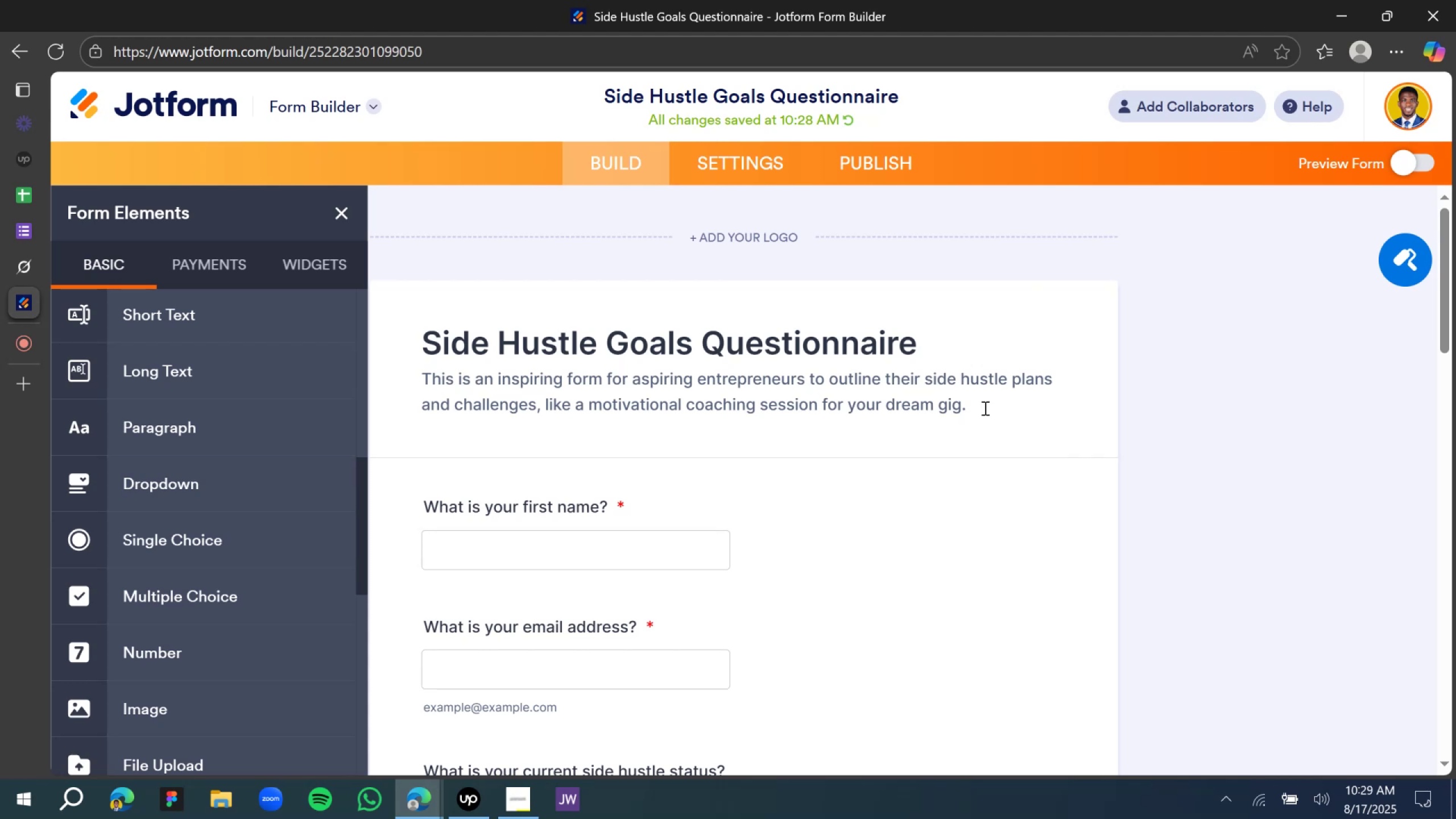 
scroll: coordinate [937, 560], scroll_direction: down, amount: 14.0
 